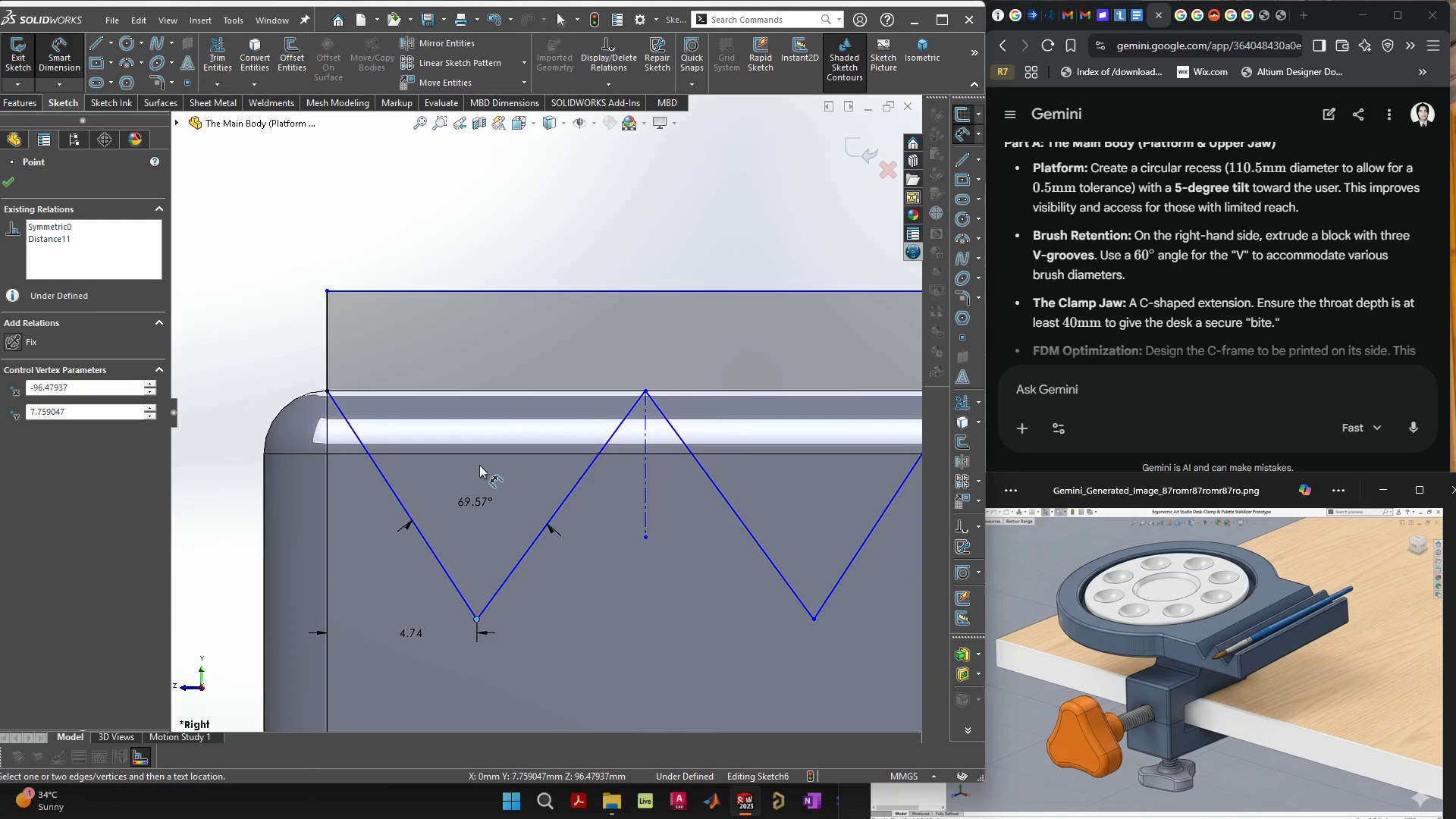 
scroll: coordinate [477, 466], scroll_direction: down, amount: 2.0
 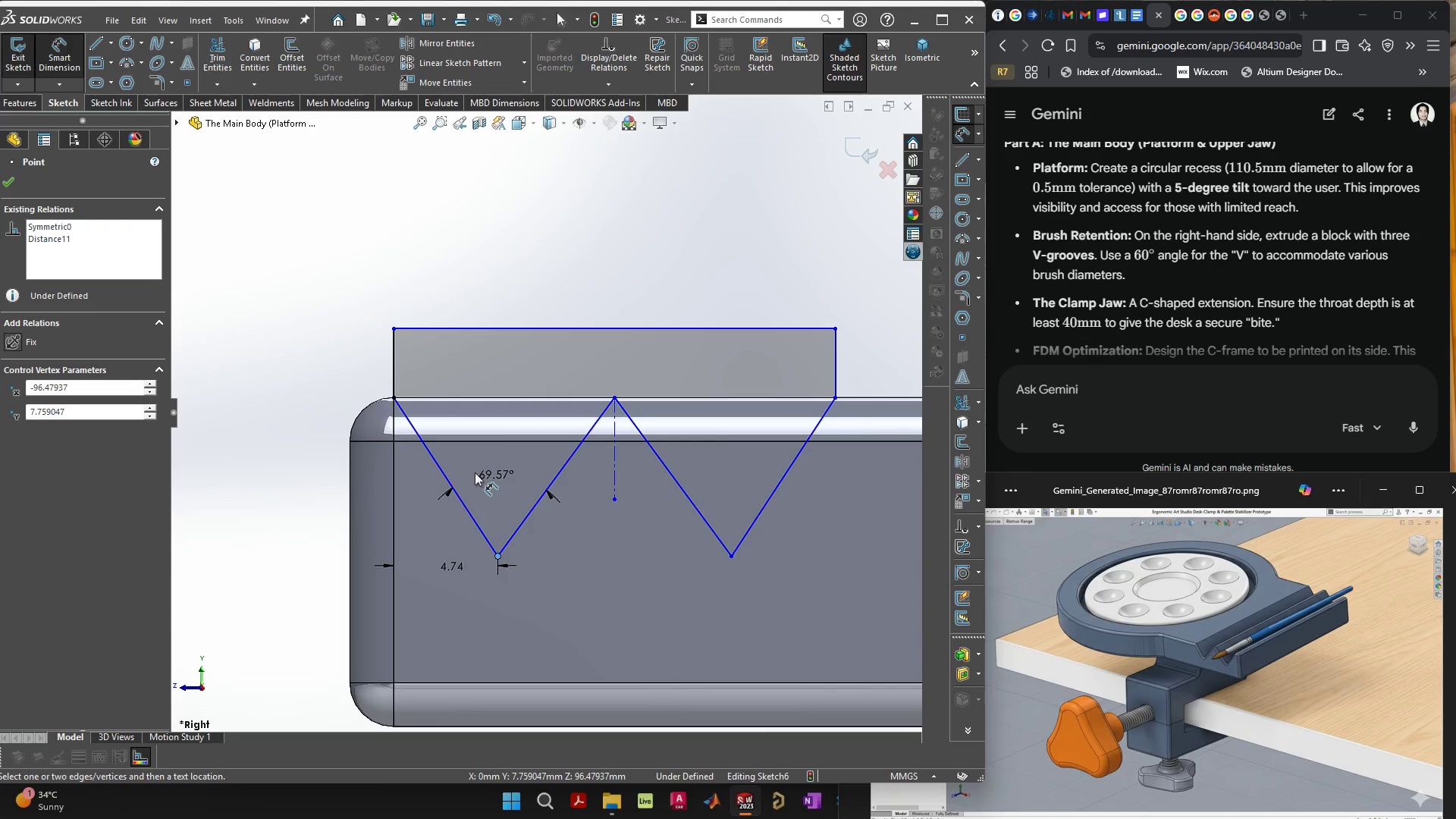 
scroll: coordinate [485, 464], scroll_direction: up, amount: 2.0
 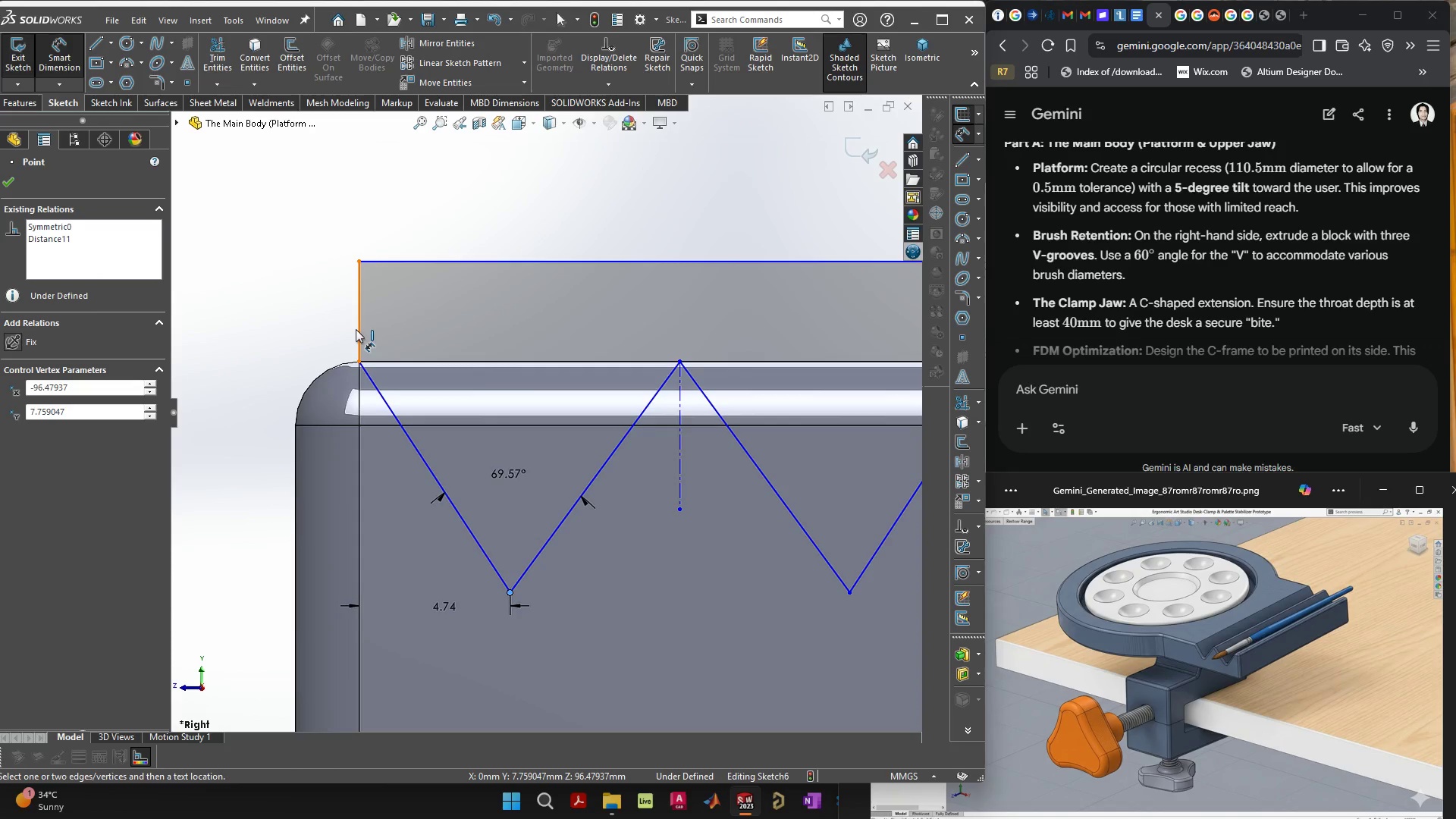 
wait(7.82)
 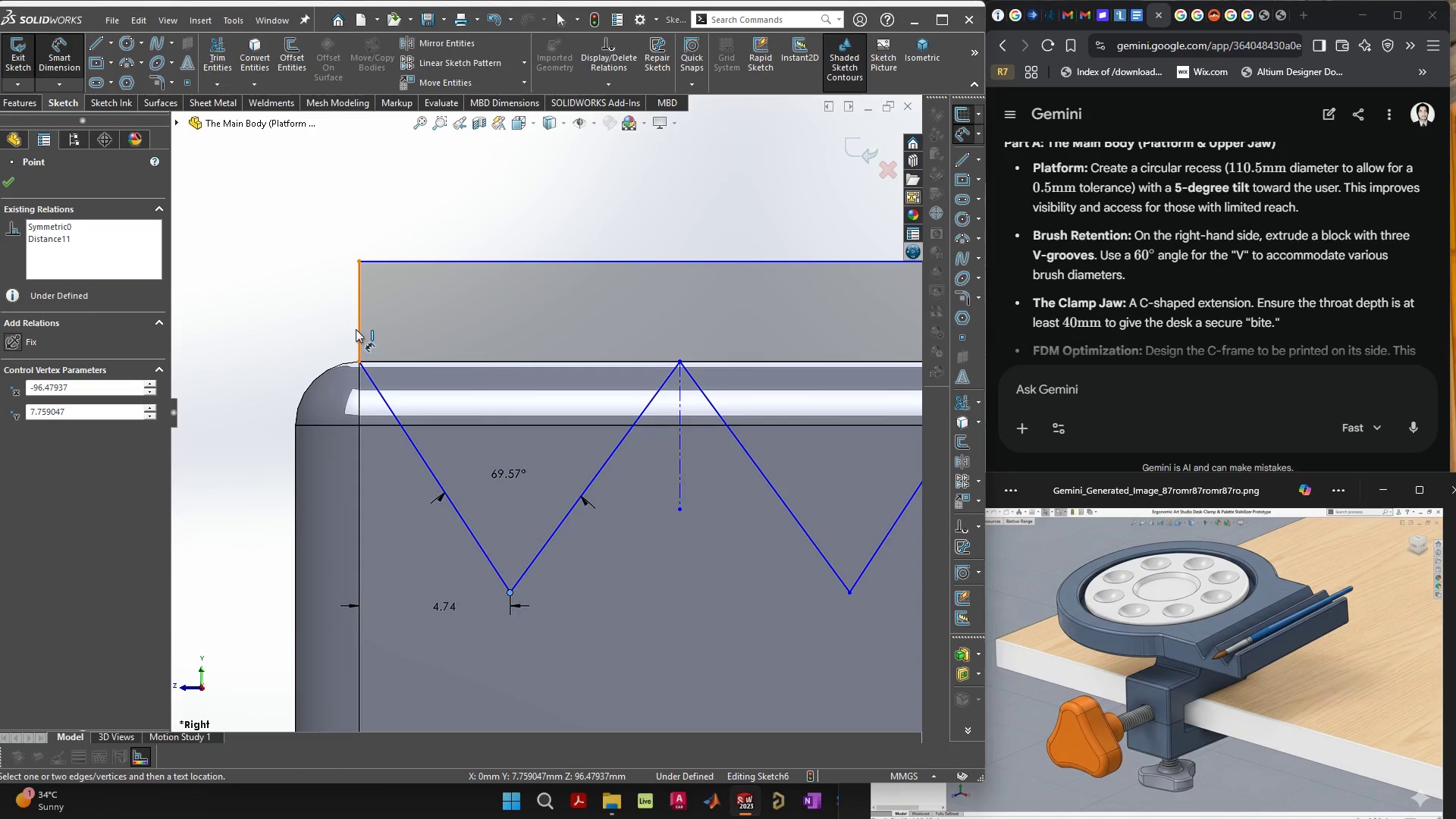 
left_click_drag(start_coordinate=[515, 474], to_coordinate=[519, 515])
 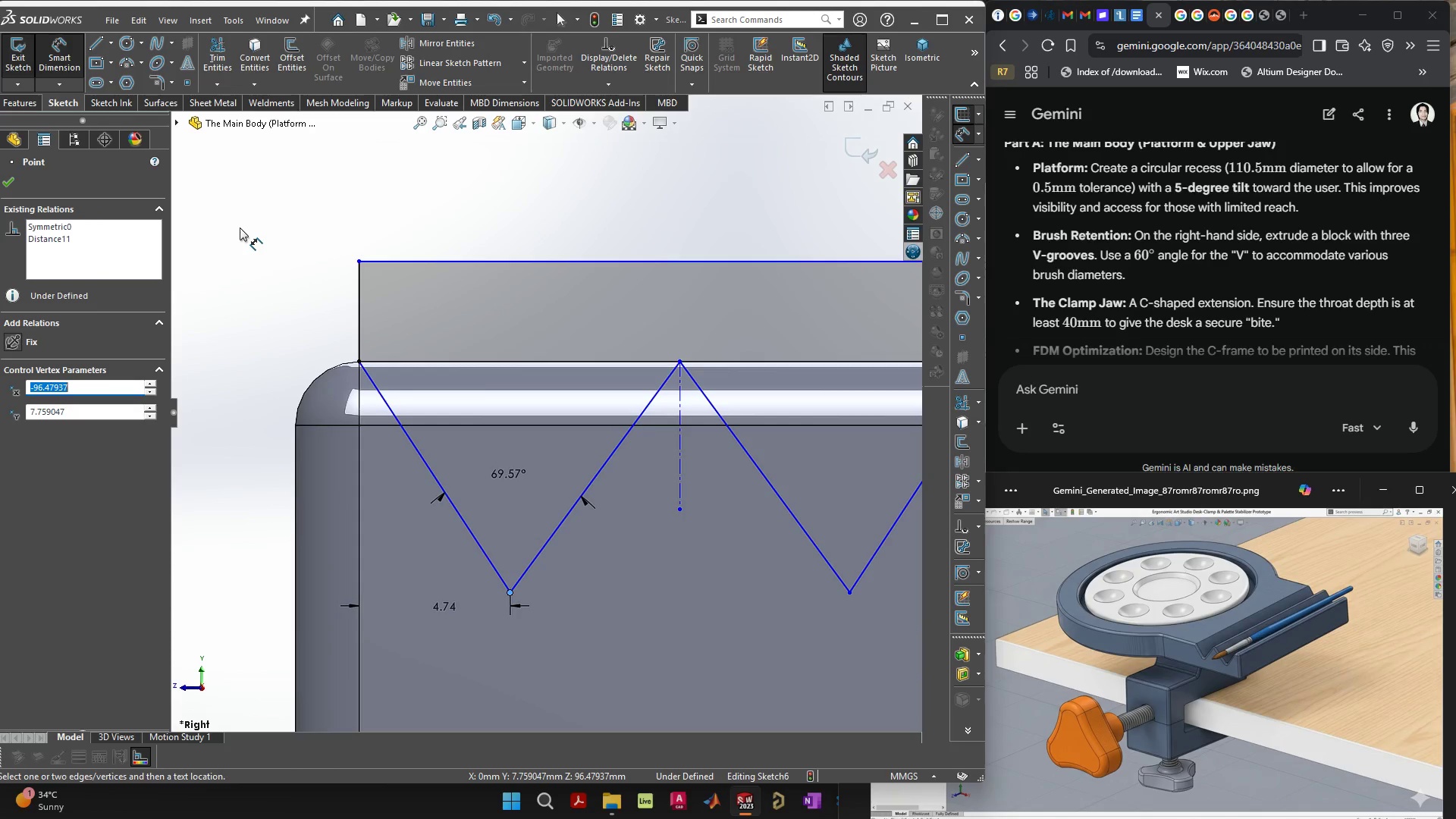 
key(Escape)
 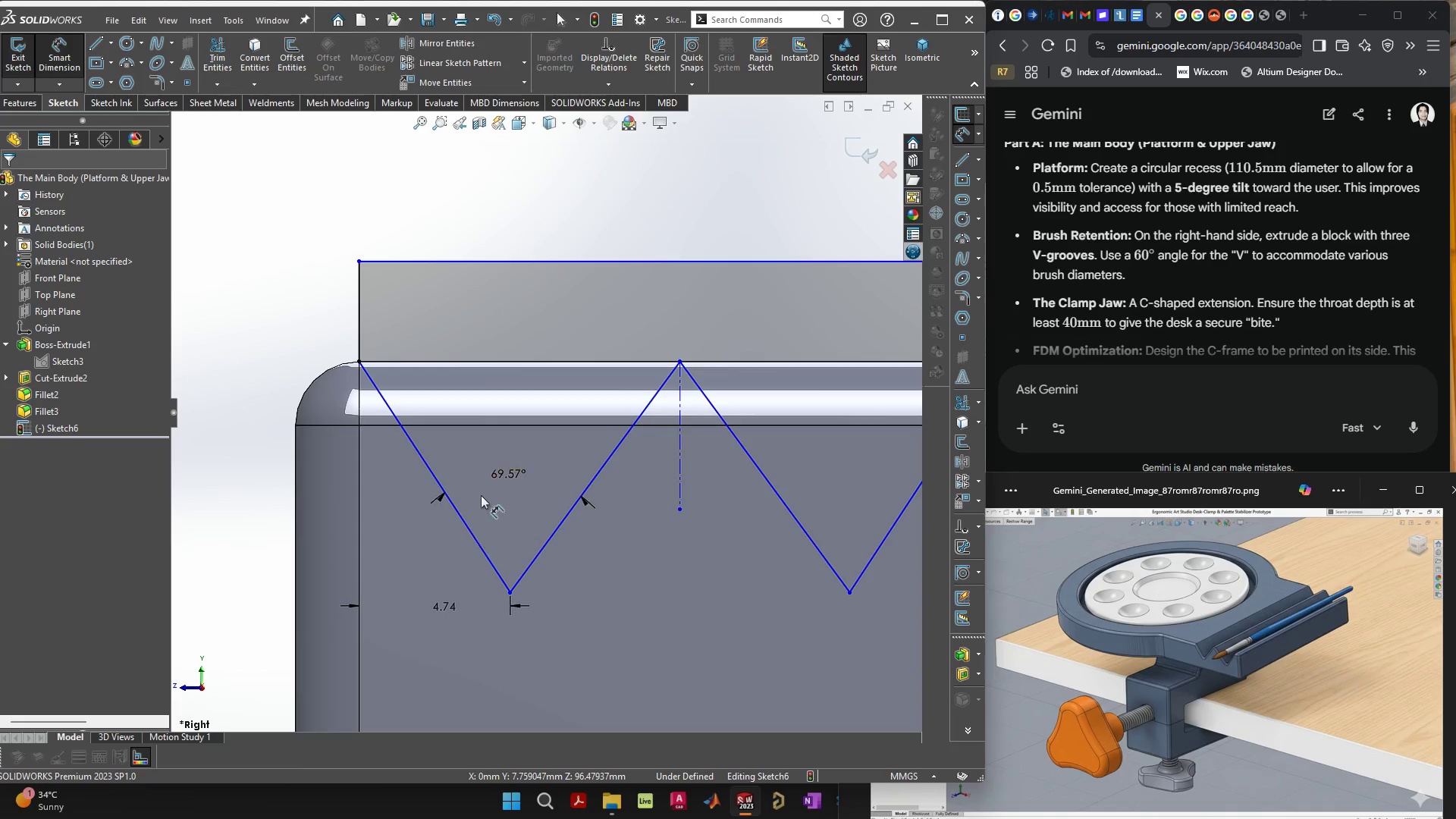 
key(Escape)
 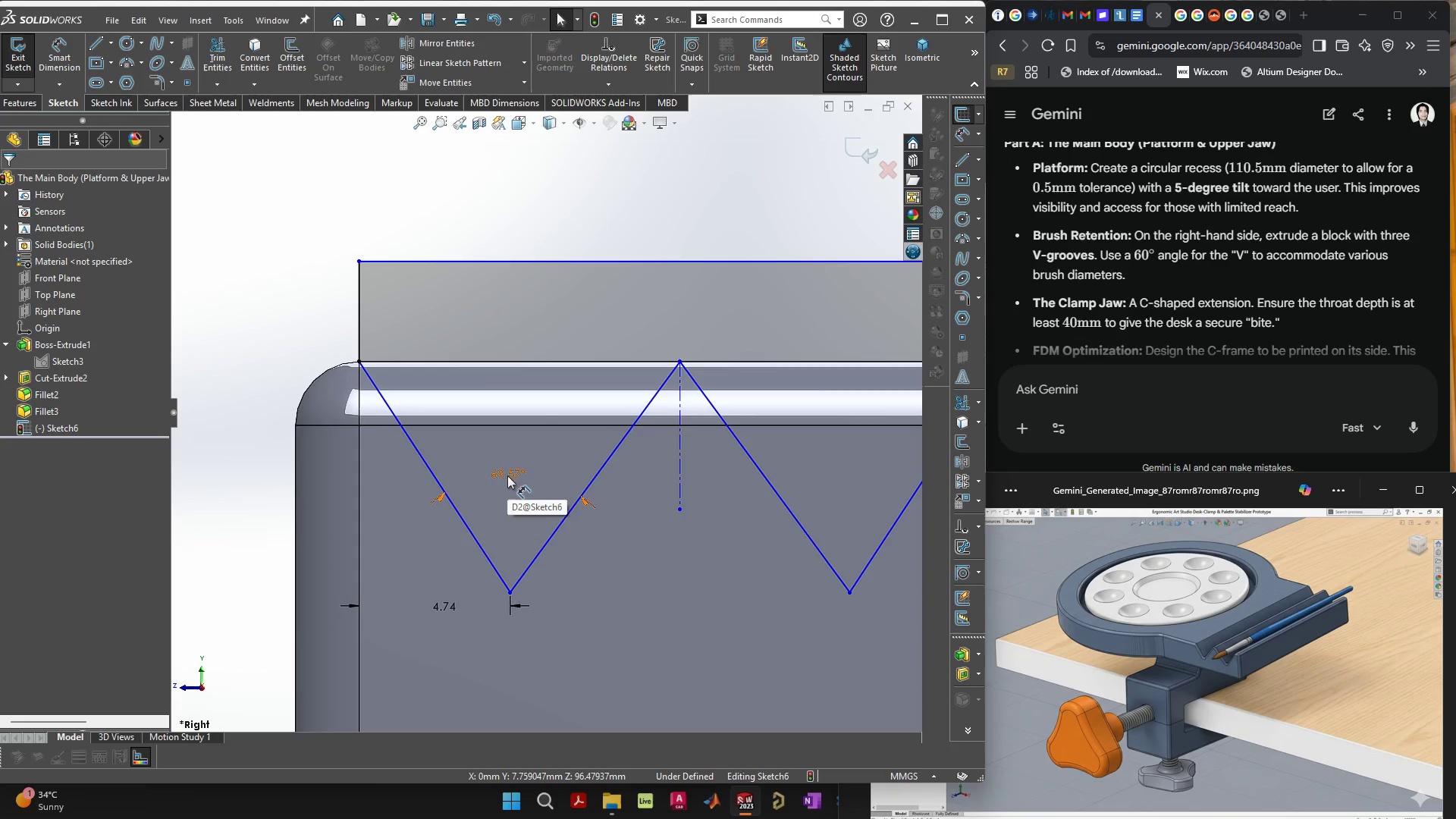 
left_click_drag(start_coordinate=[507, 475], to_coordinate=[513, 531])
 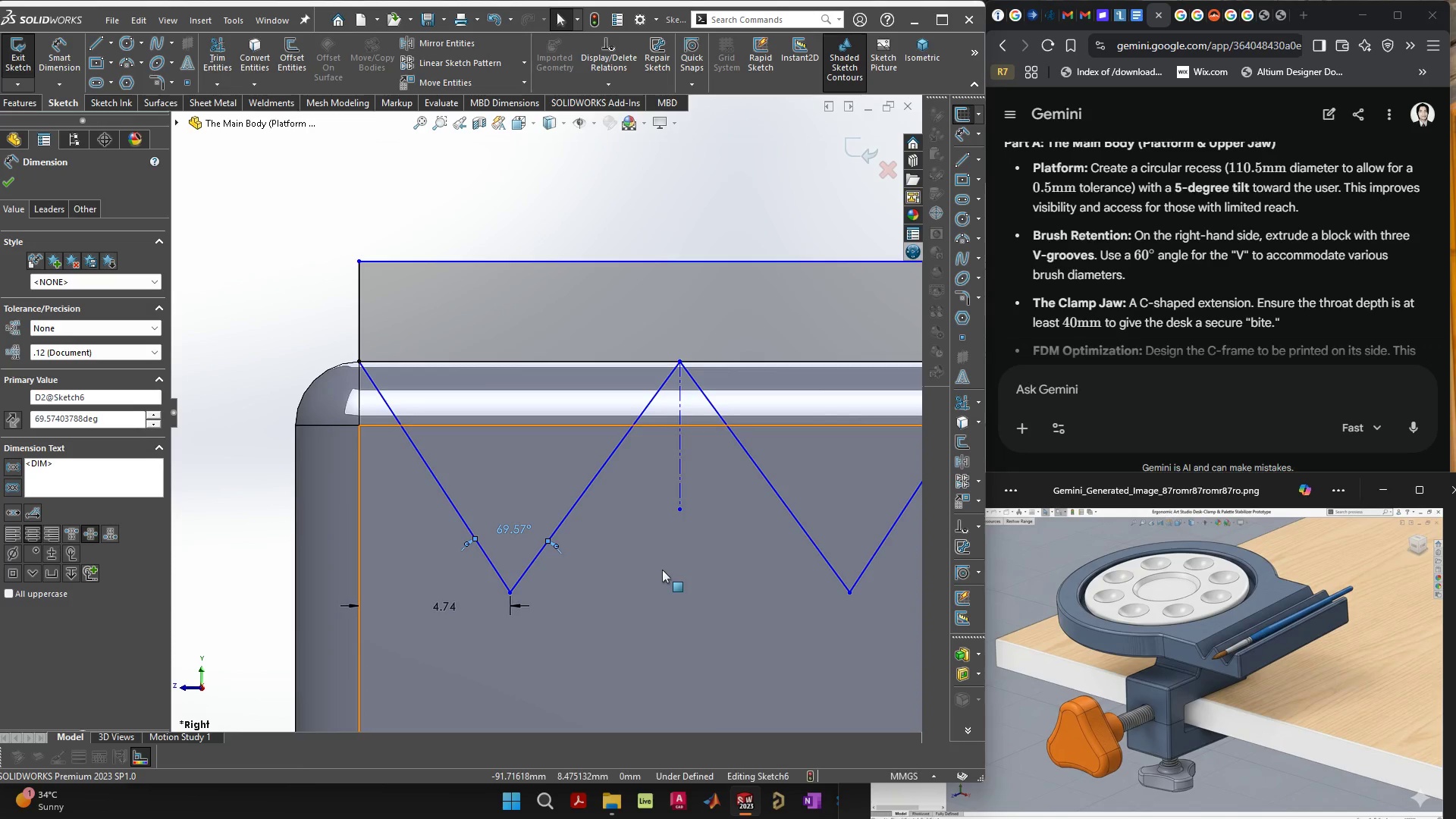 
left_click([662, 570])
 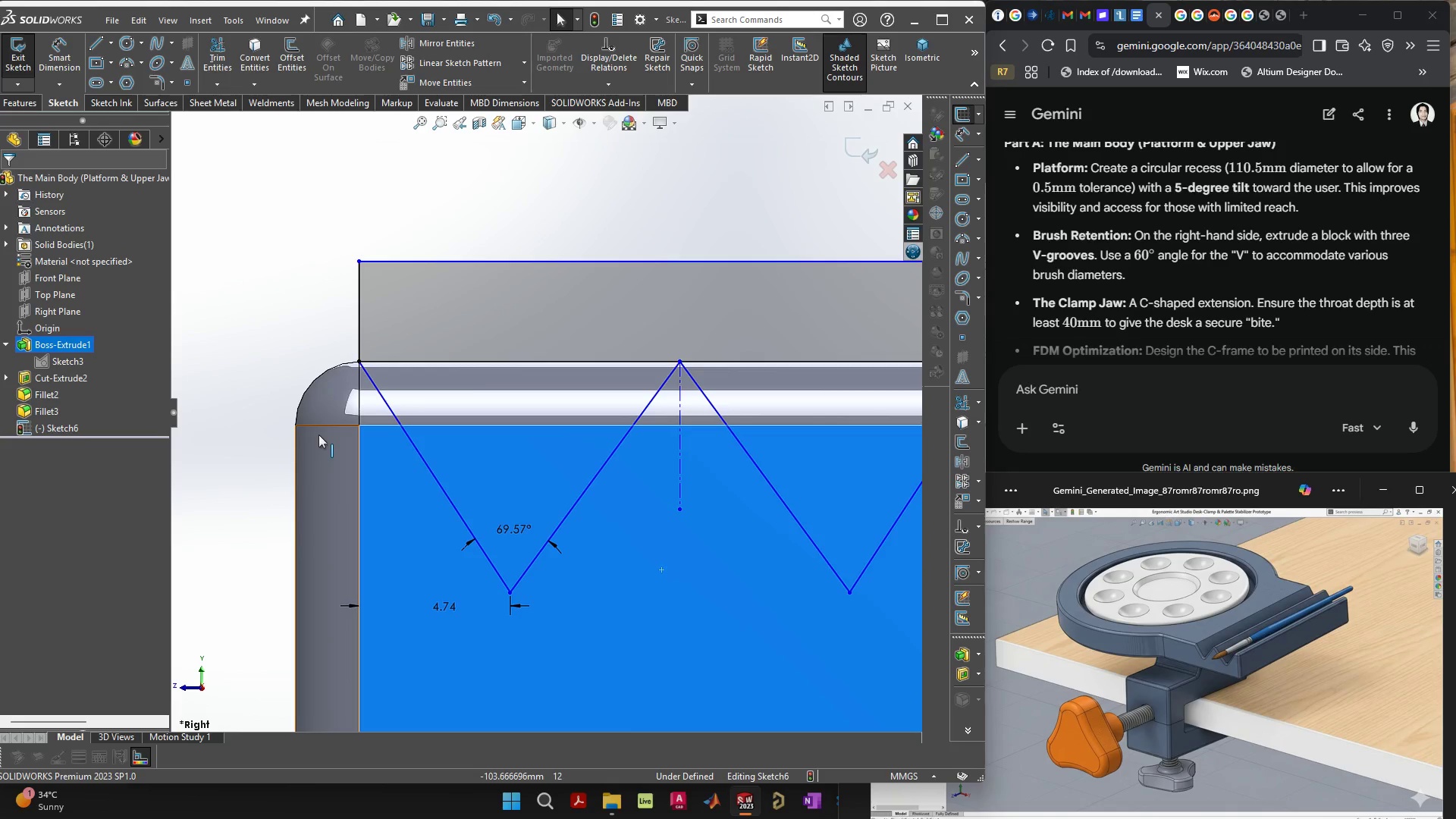 
left_click([239, 480])
 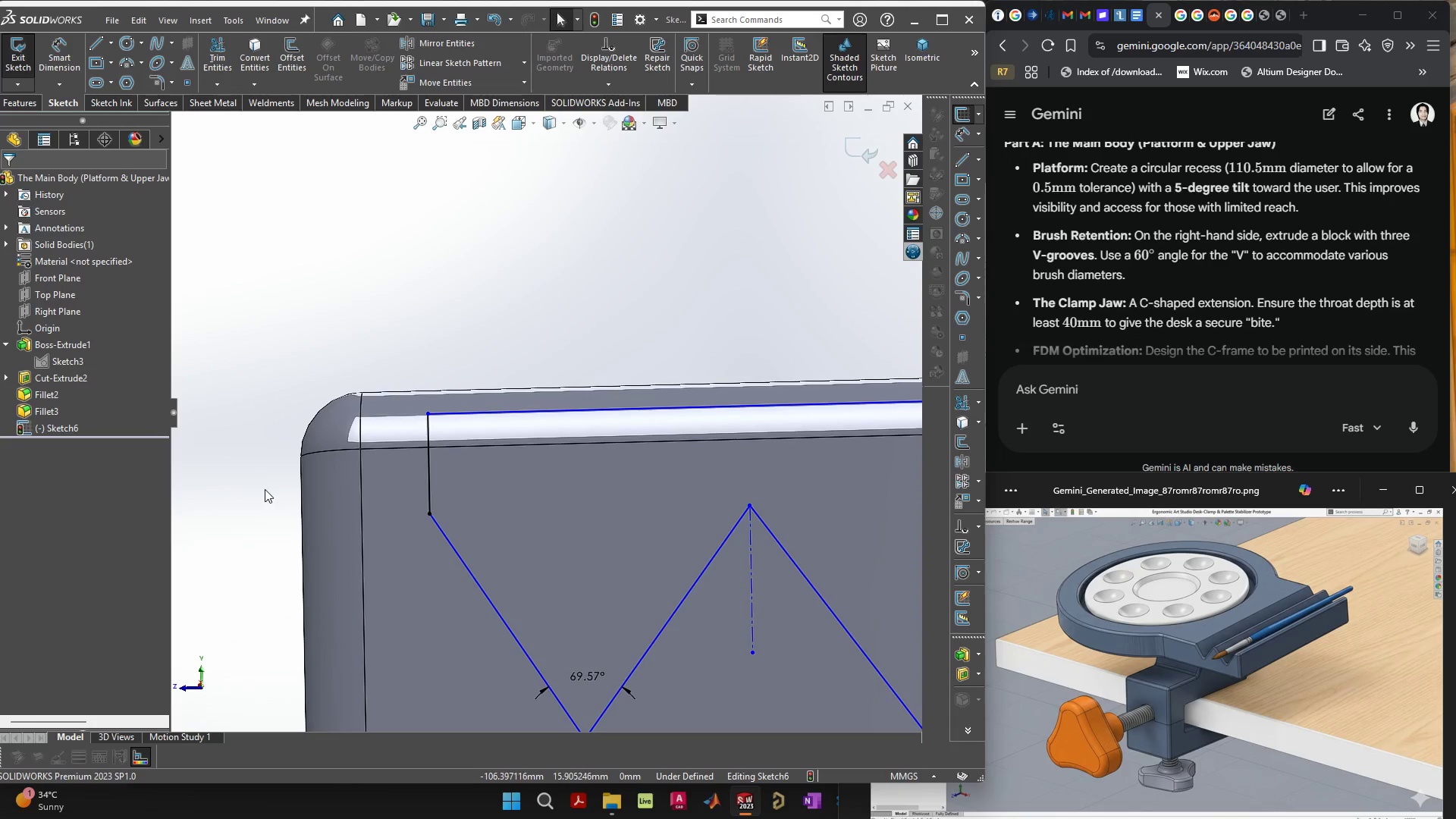 
wait(6.02)
 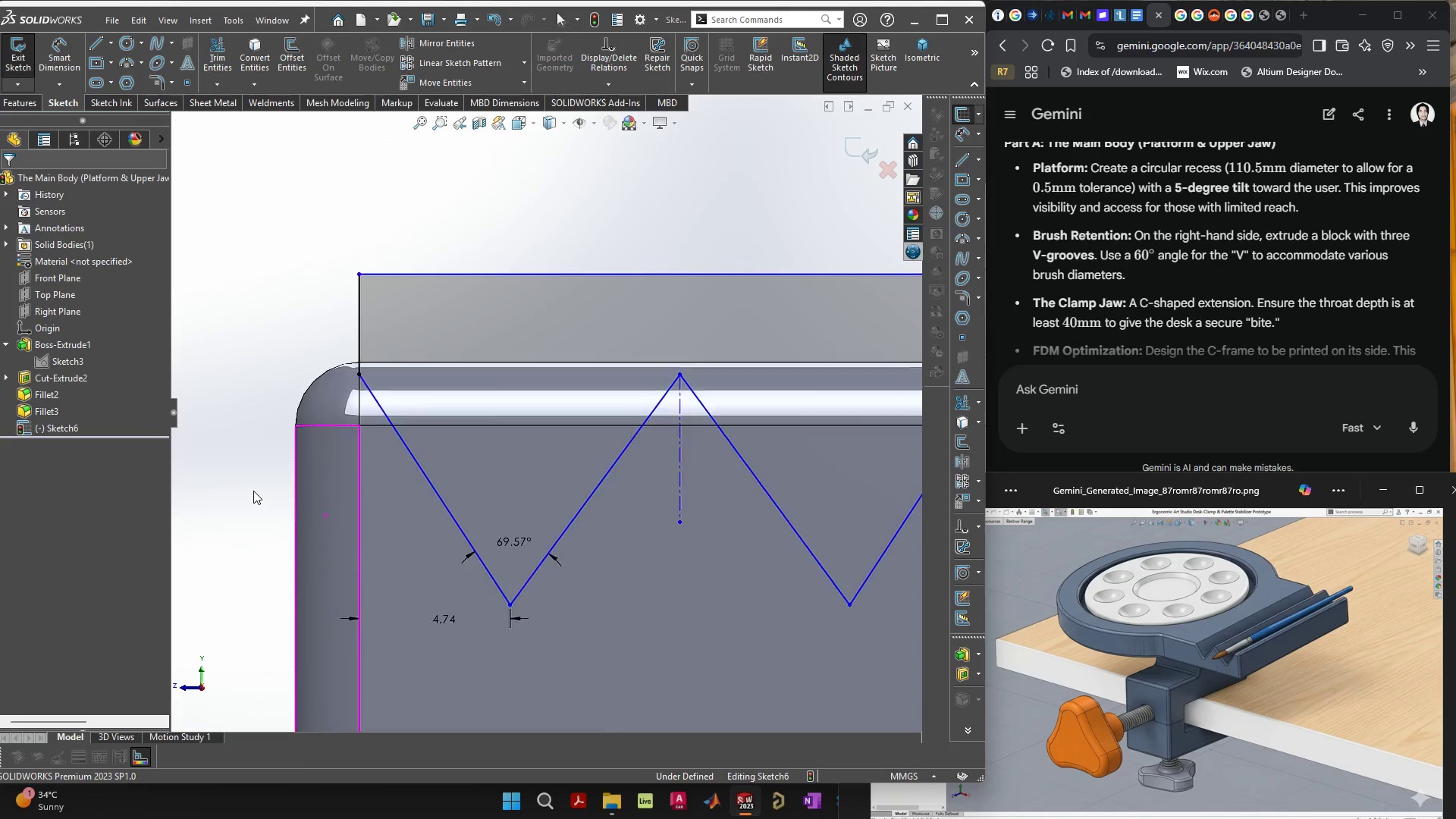 
left_click([428, 514])
 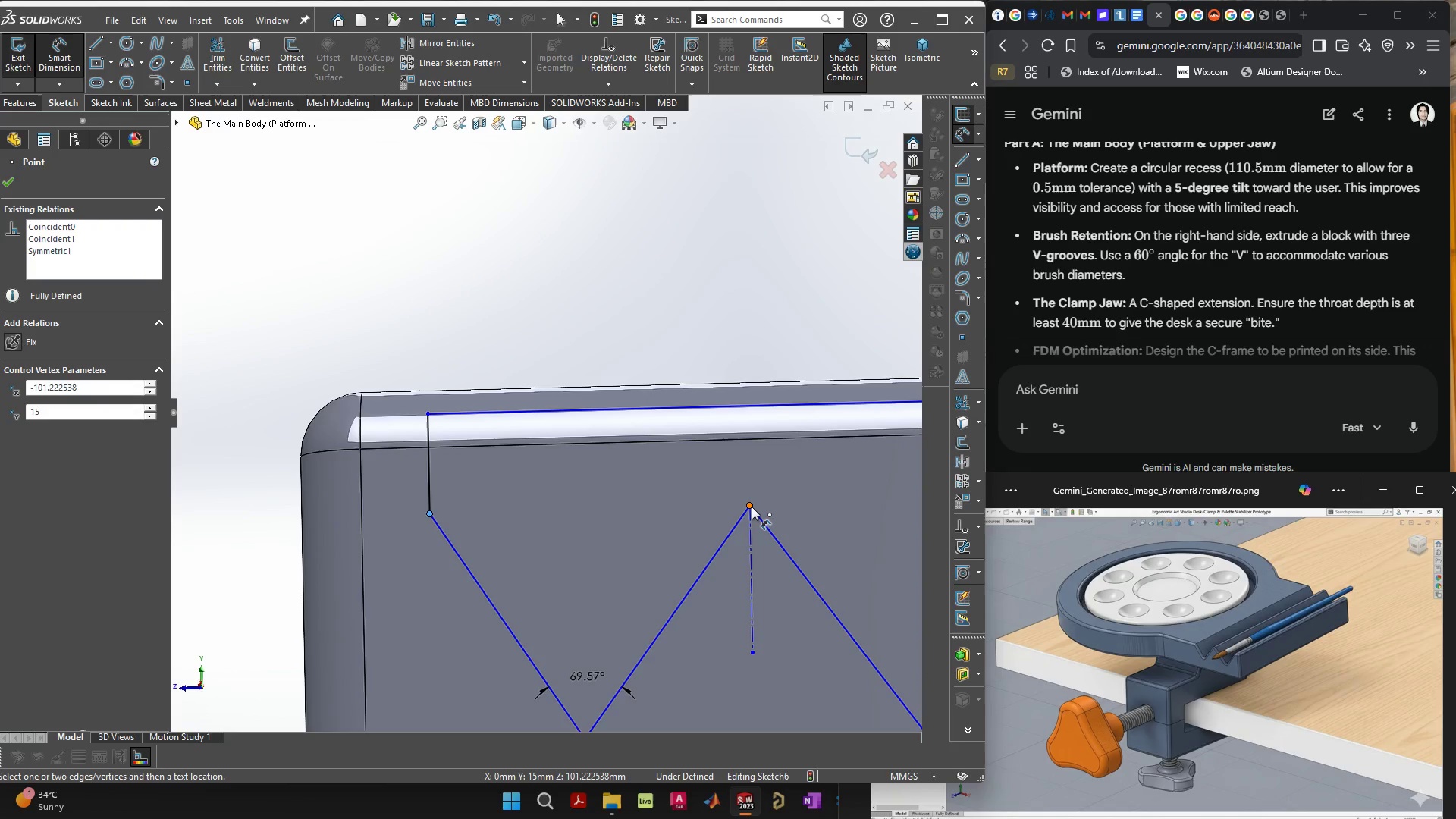 
left_click([752, 506])
 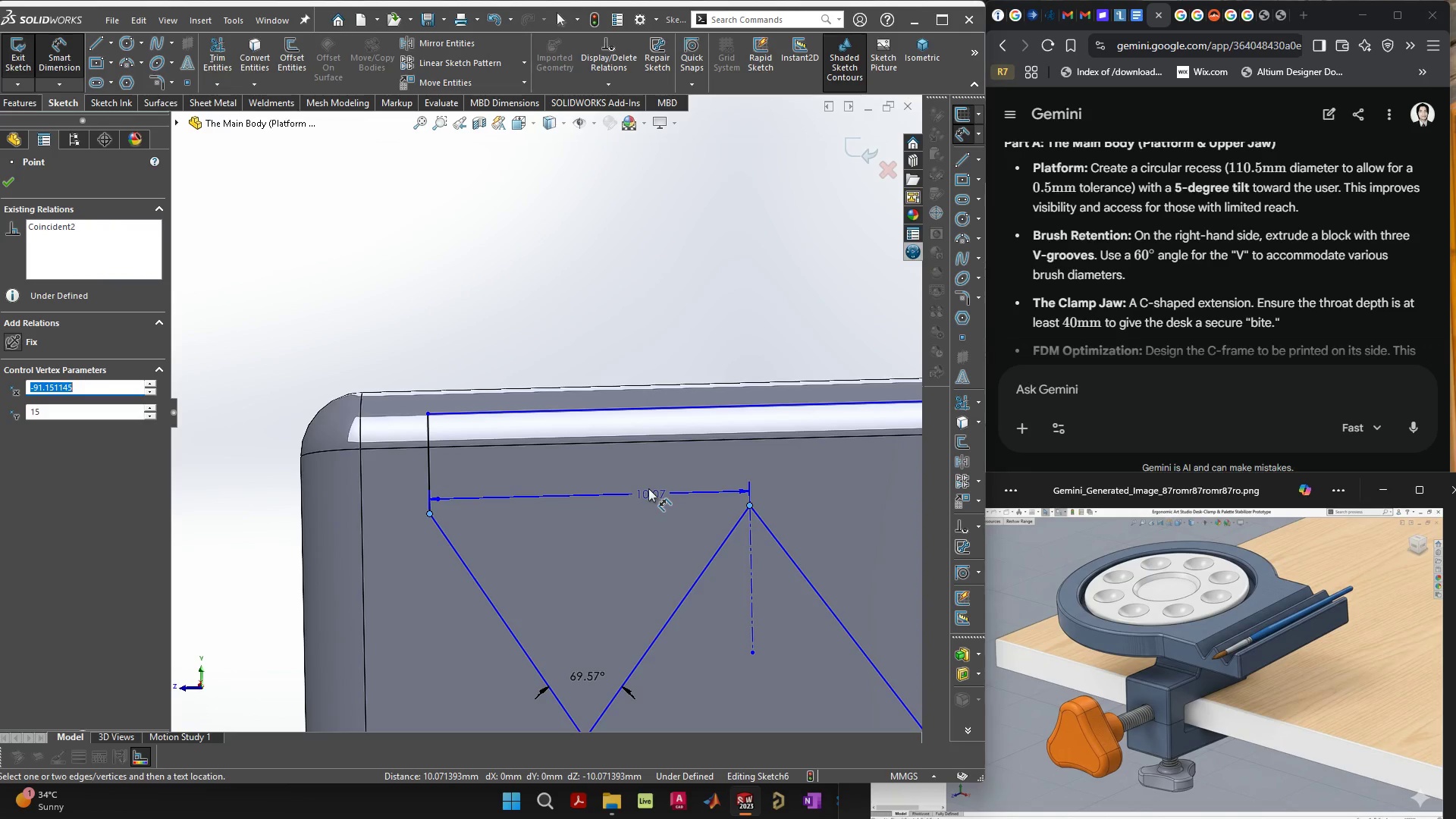 
left_click([648, 488])
 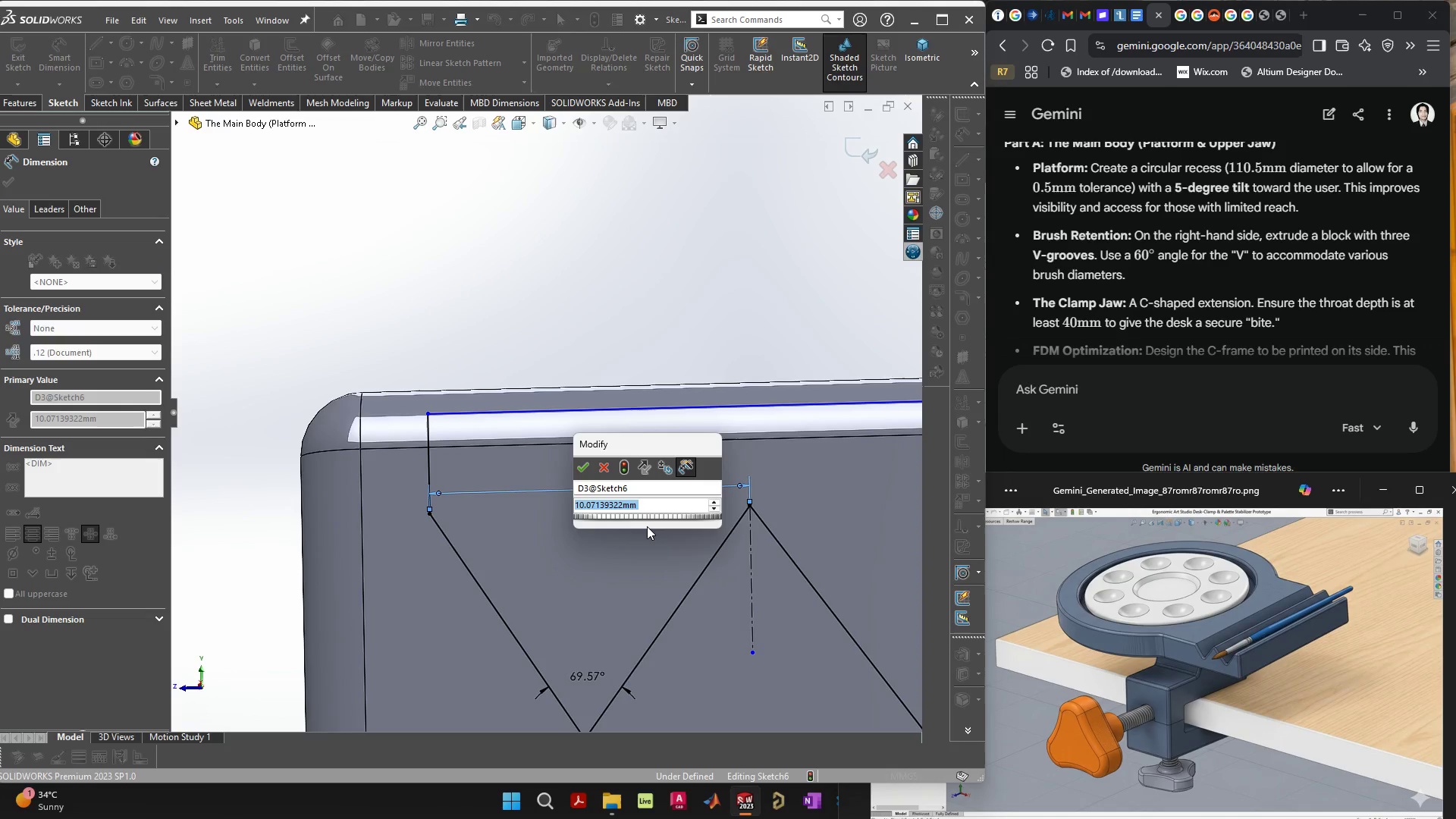 
key(1)
 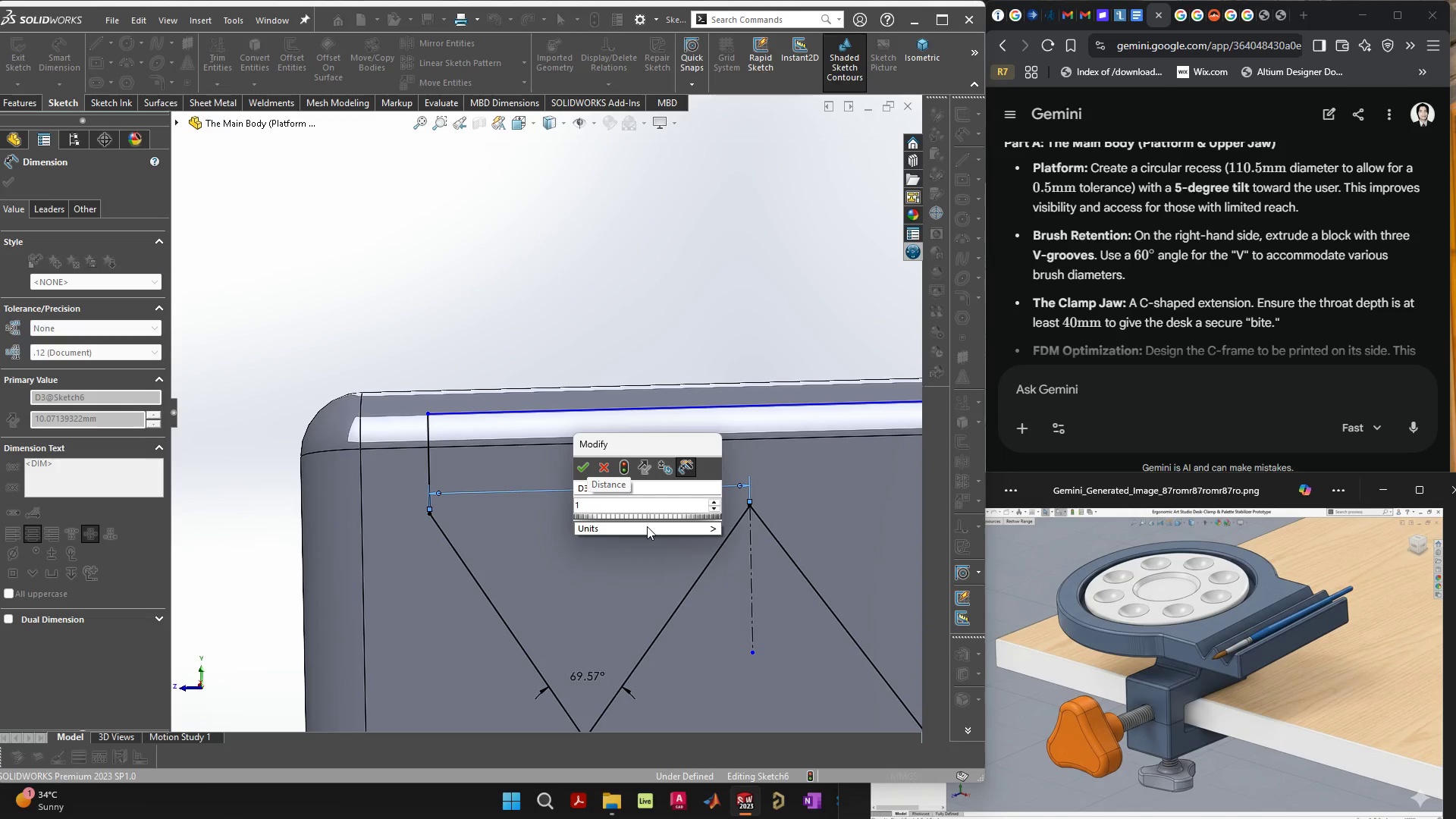 
key(Escape)
 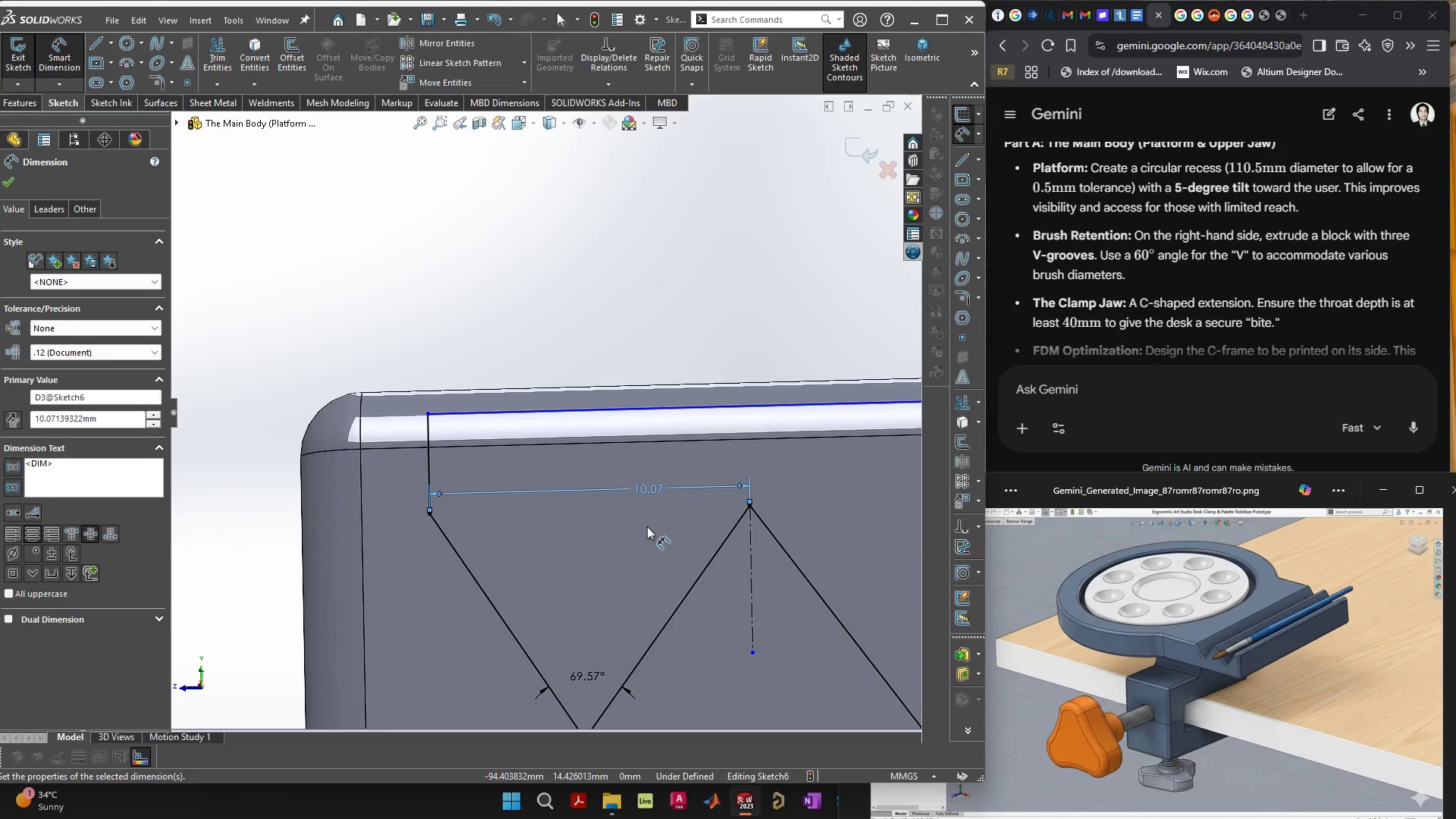 
scroll: coordinate [670, 553], scroll_direction: down, amount: 6.0
 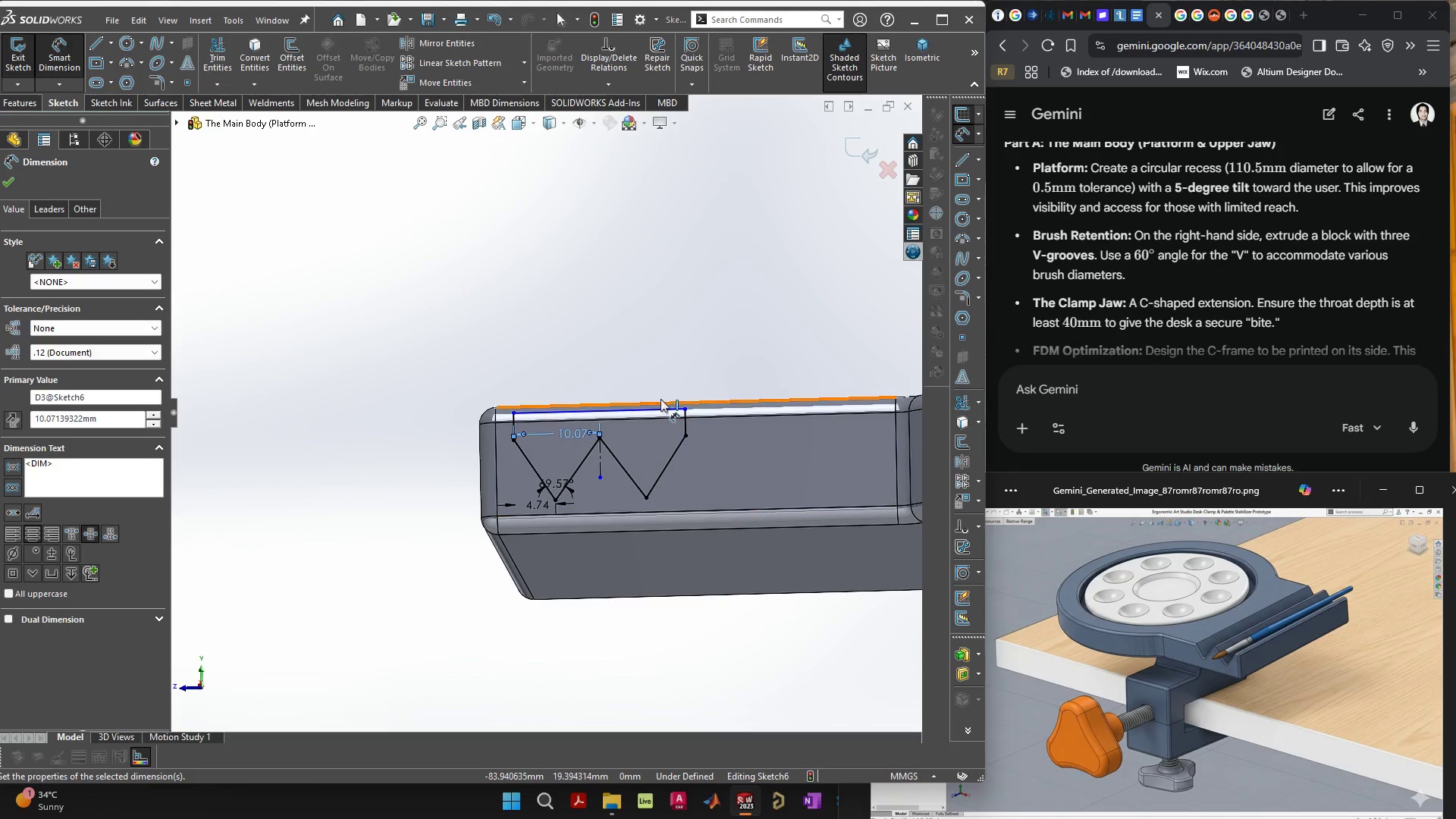 
scroll: coordinate [661, 398], scroll_direction: up, amount: 2.0
 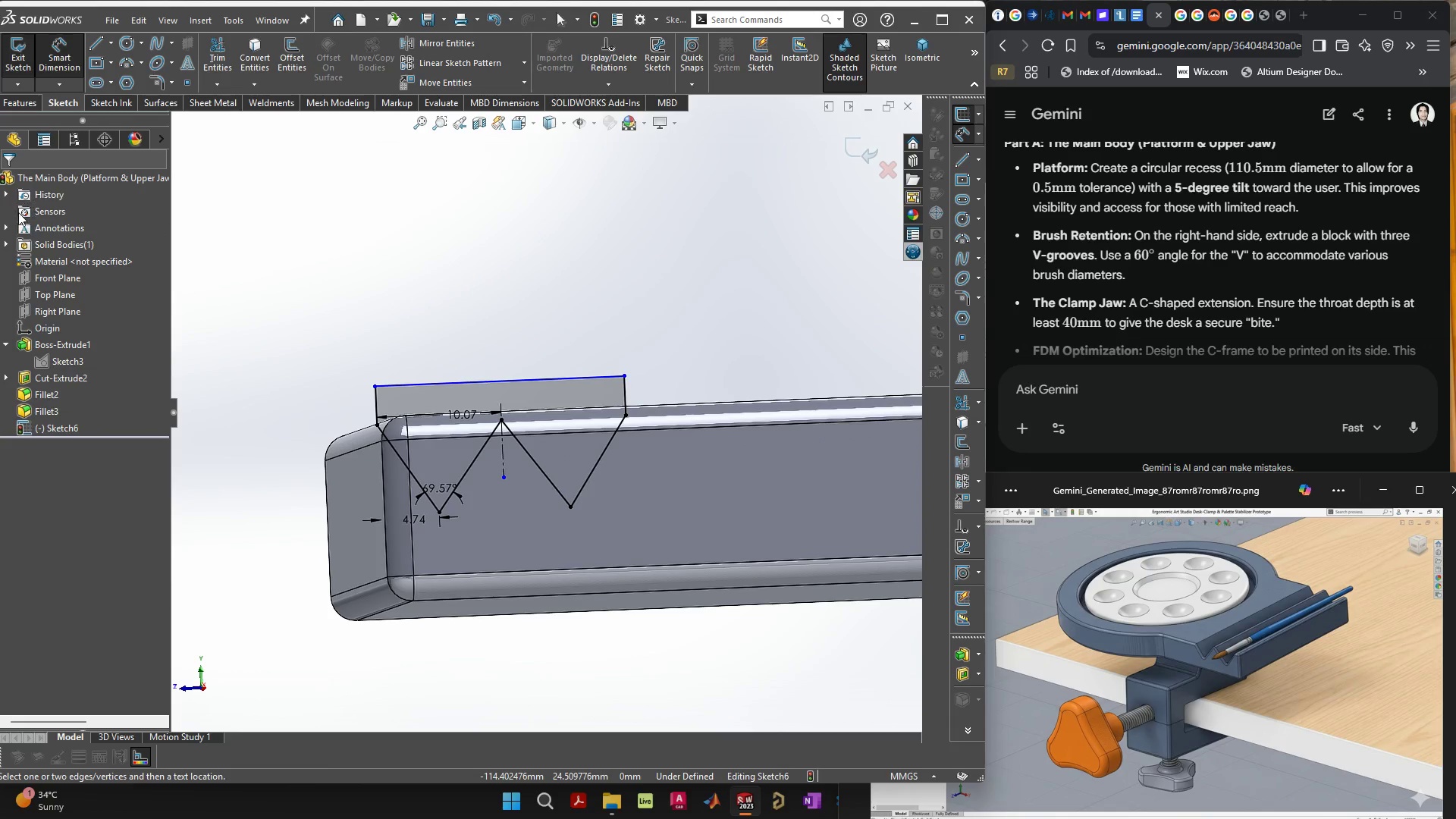 
left_click([25, 103])
 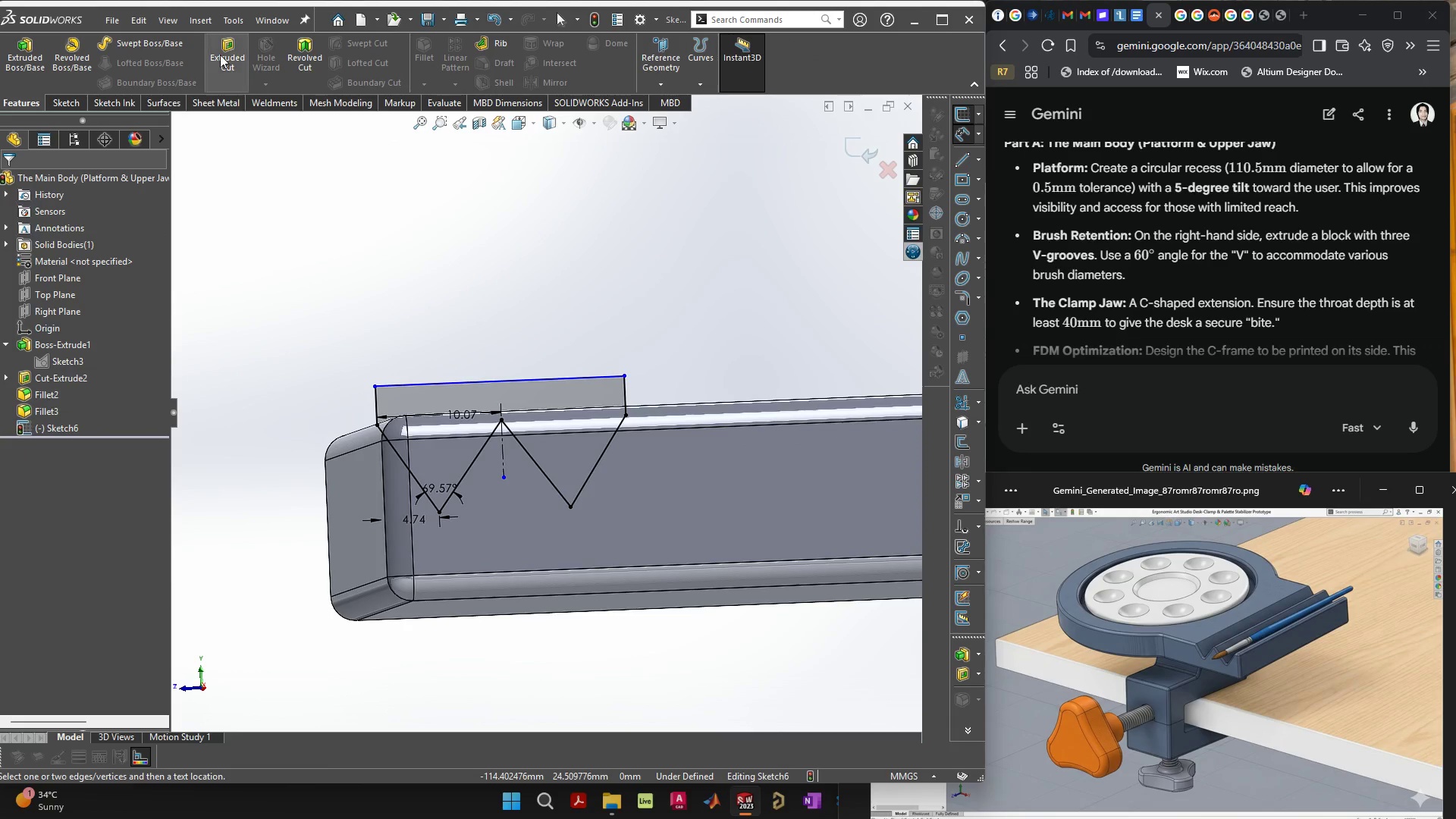 
left_click([224, 51])
 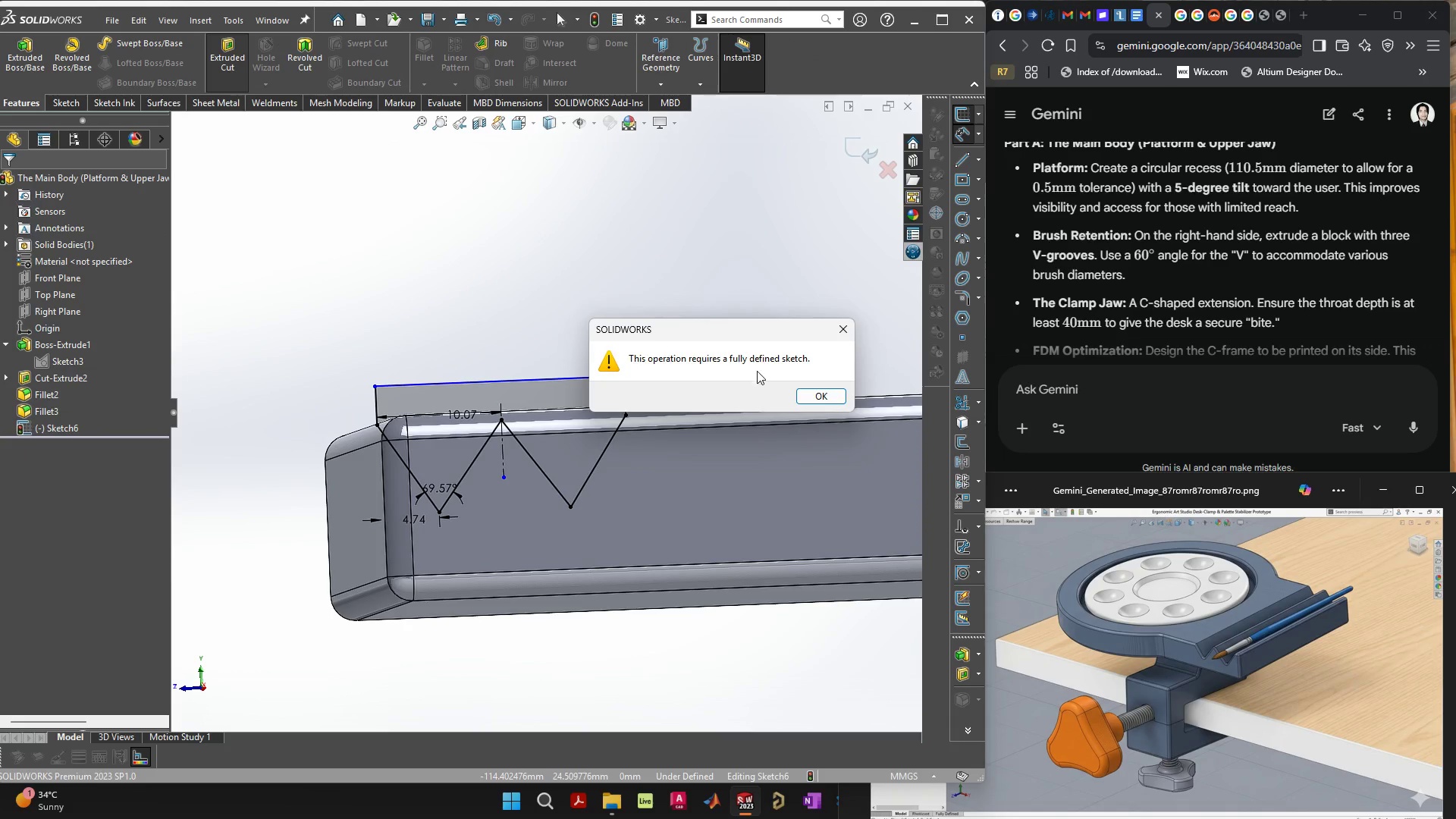 
left_click([824, 400])
 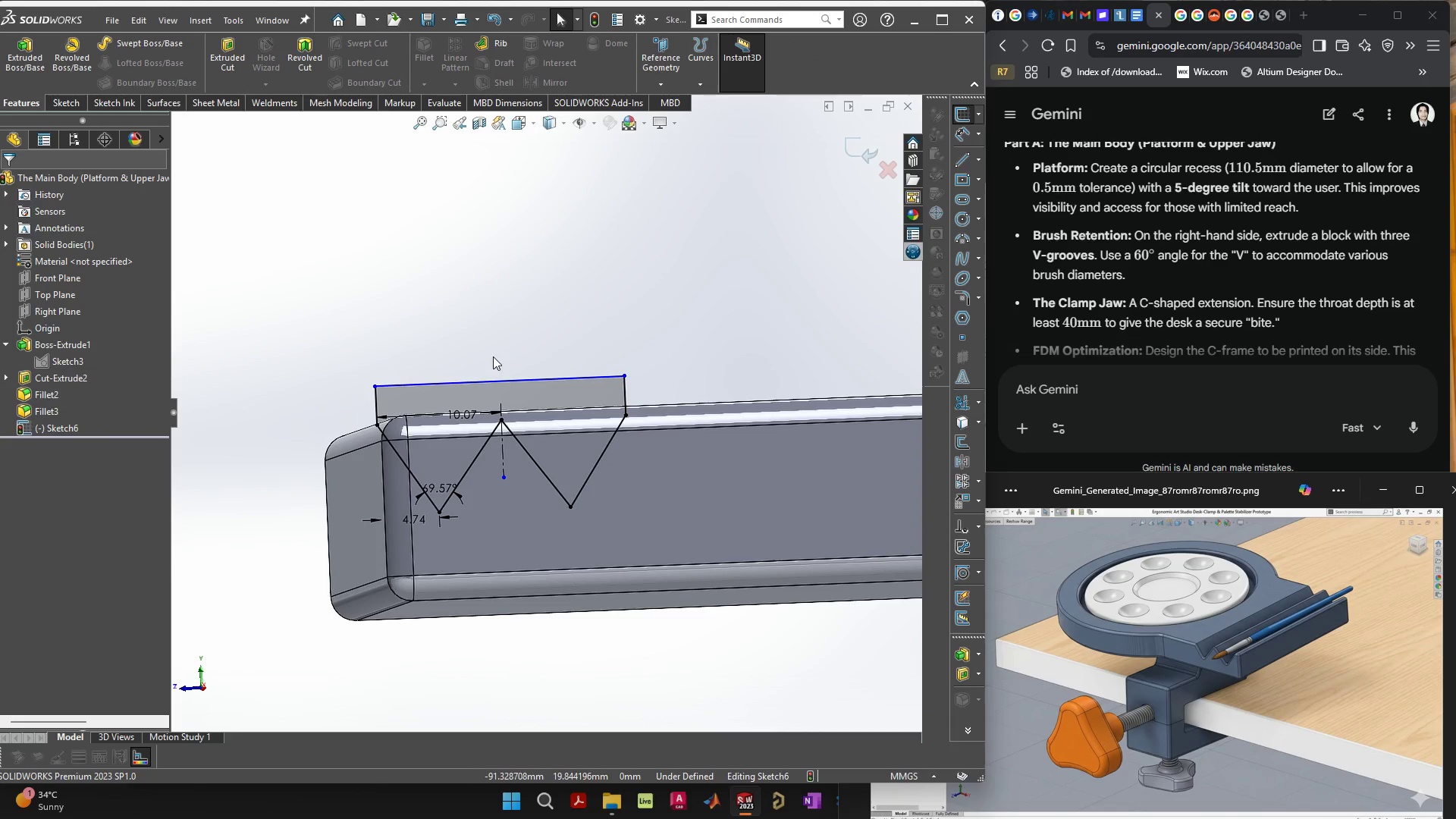 
scroll: coordinate [517, 374], scroll_direction: up, amount: 3.0
 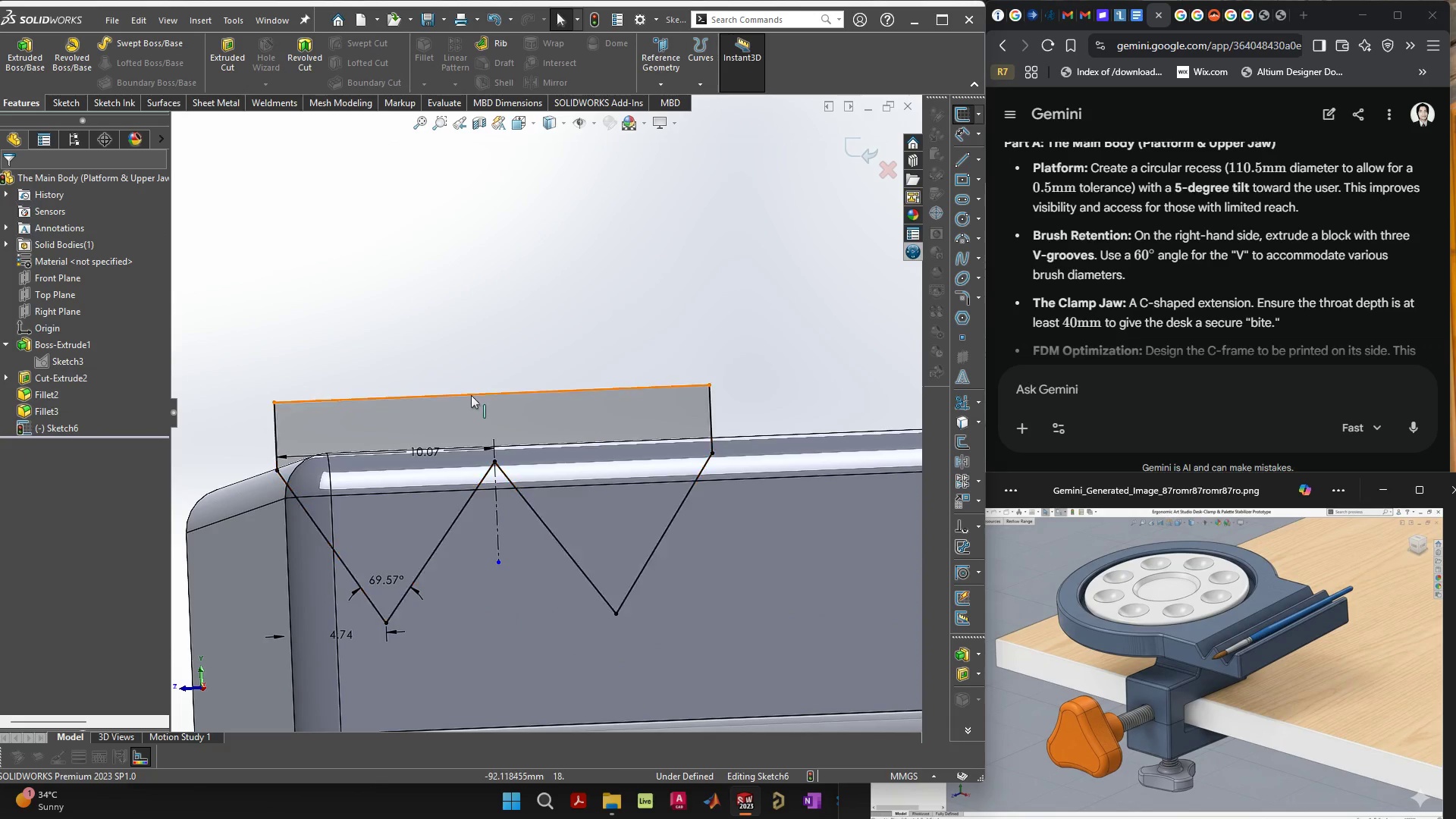 
scroll: coordinate [530, 425], scroll_direction: down, amount: 2.0
 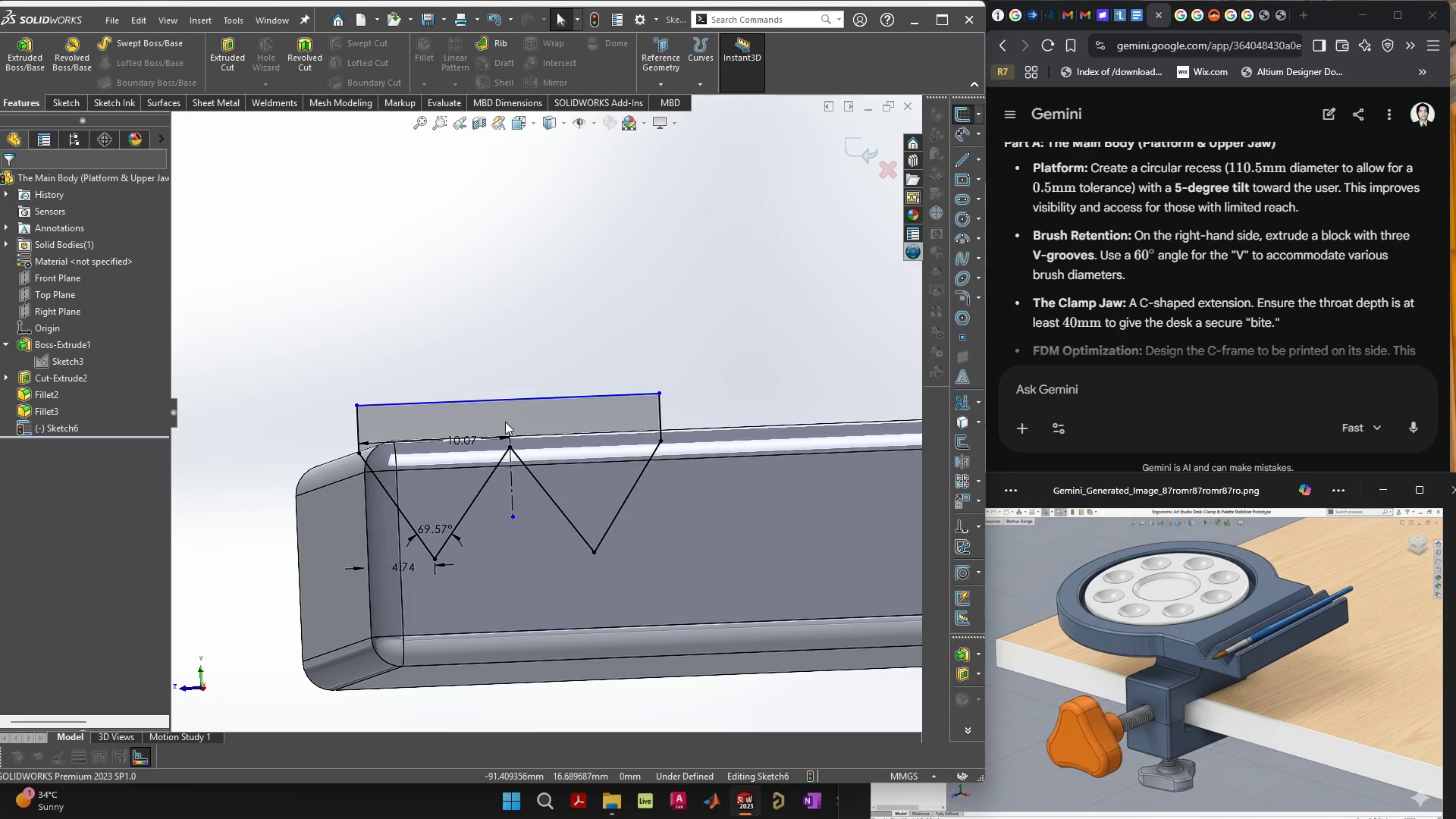 
key(Control+8)
 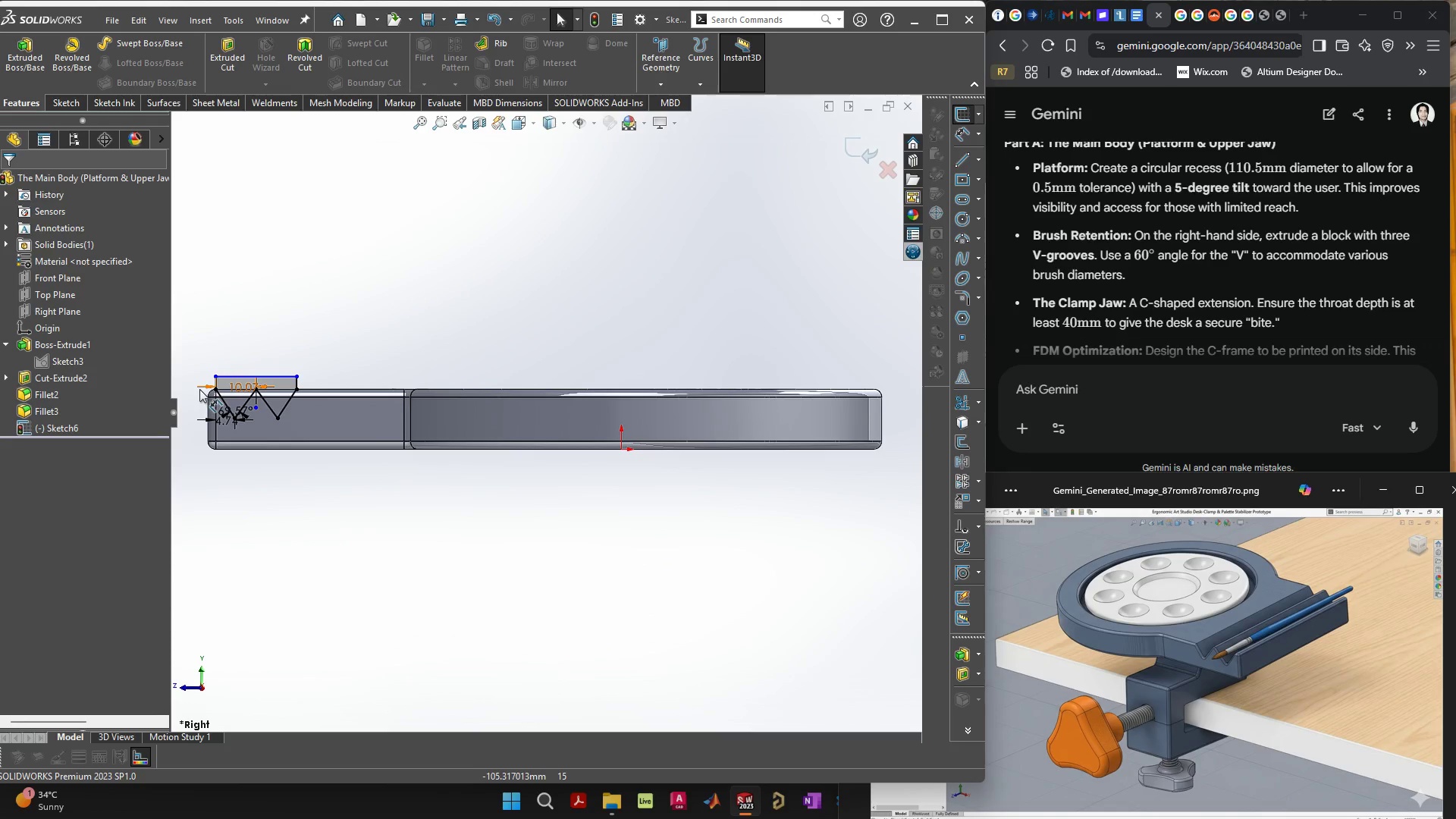 
scroll: coordinate [679, 419], scroll_direction: up, amount: 10.0
 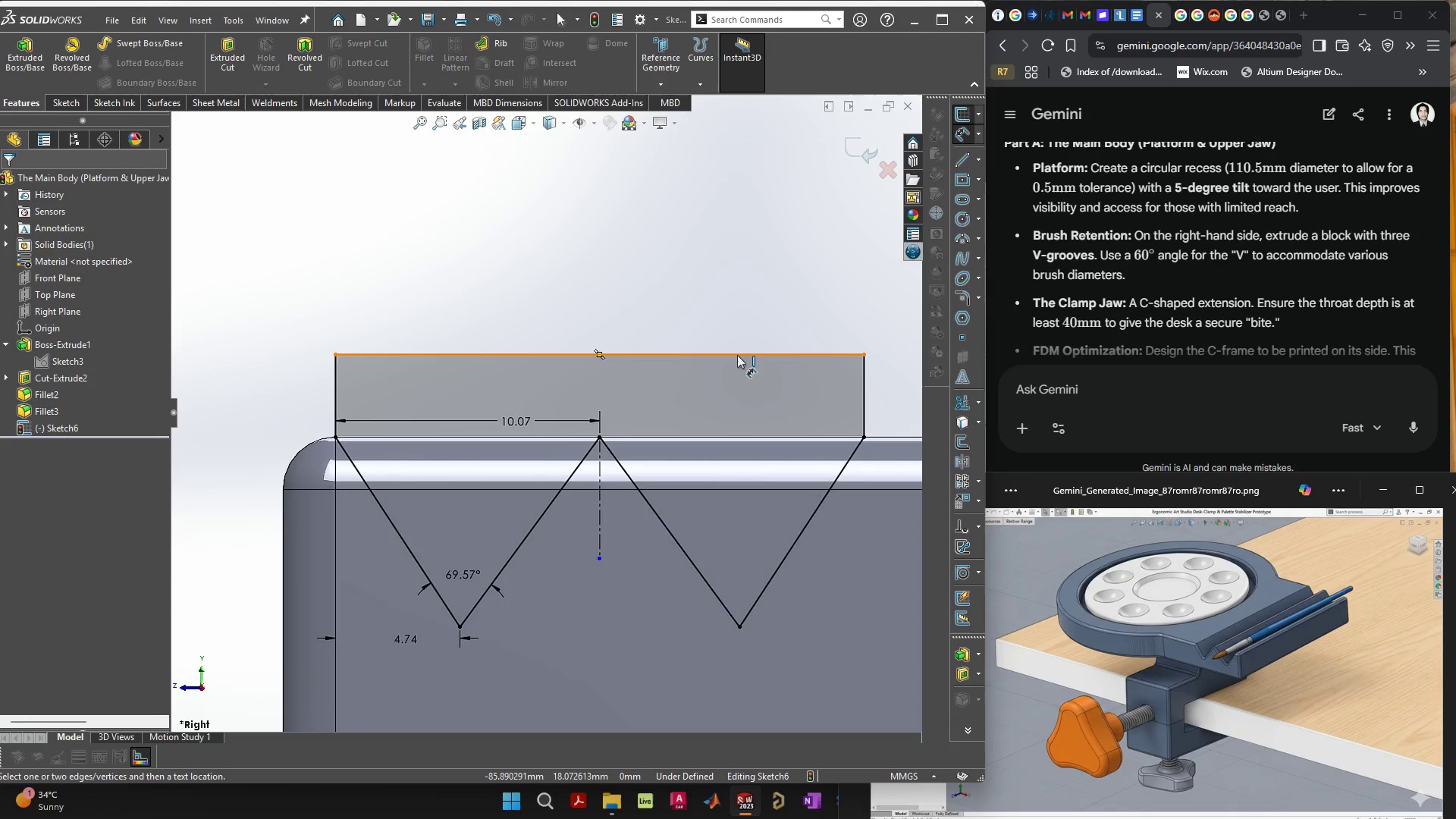 
left_click([783, 355])
 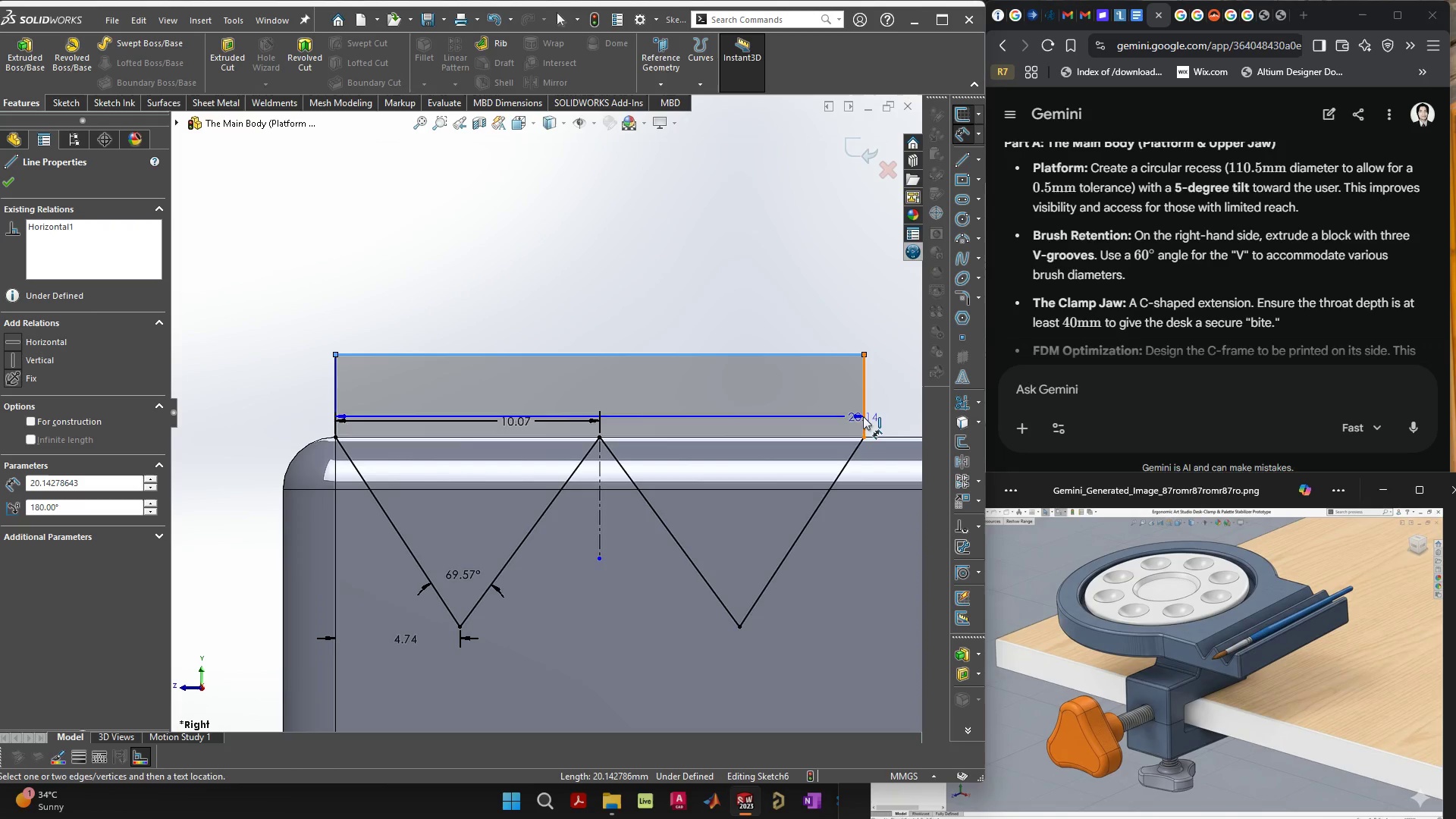 
key(Escape)
 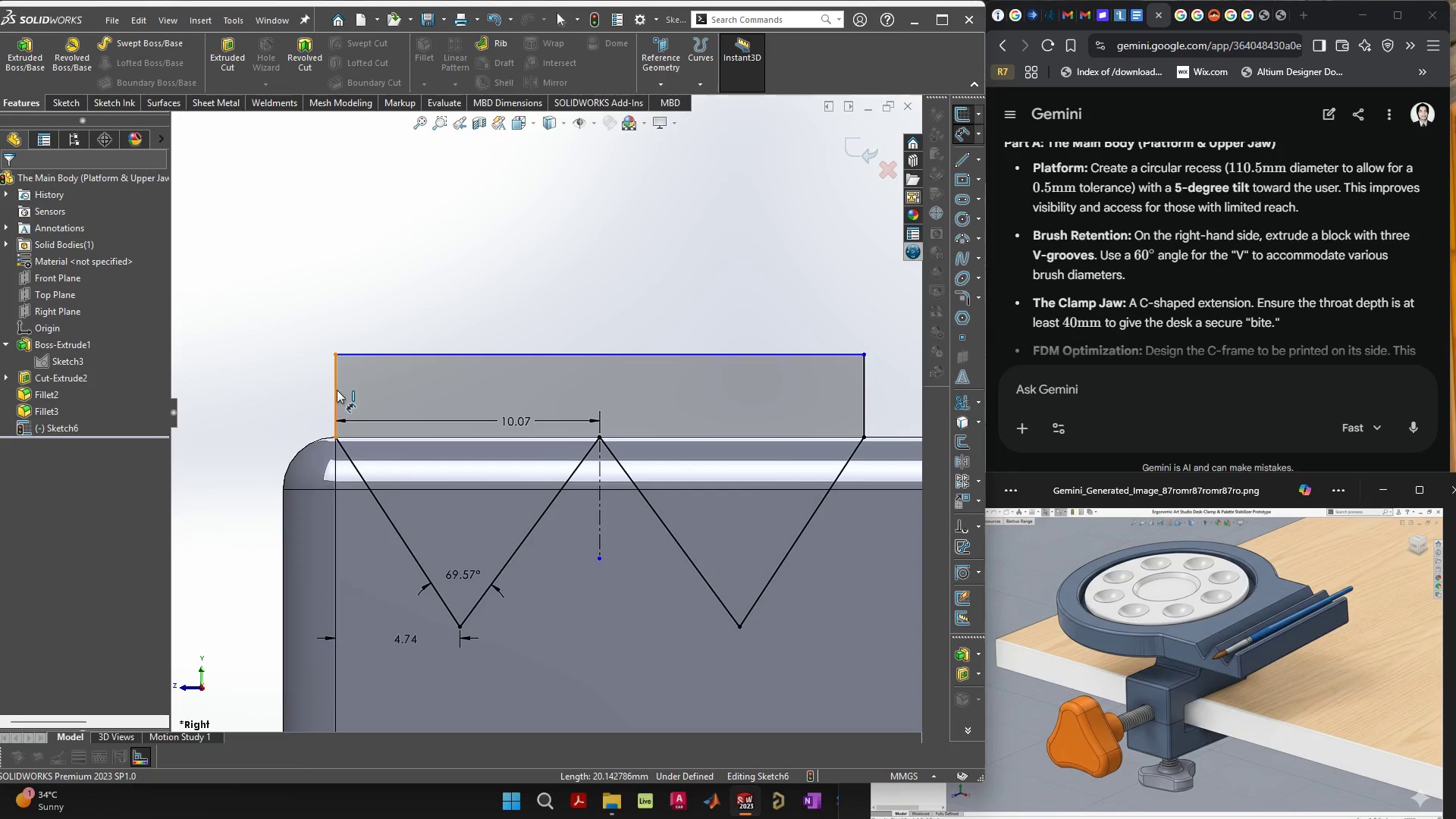 
left_click([337, 390])
 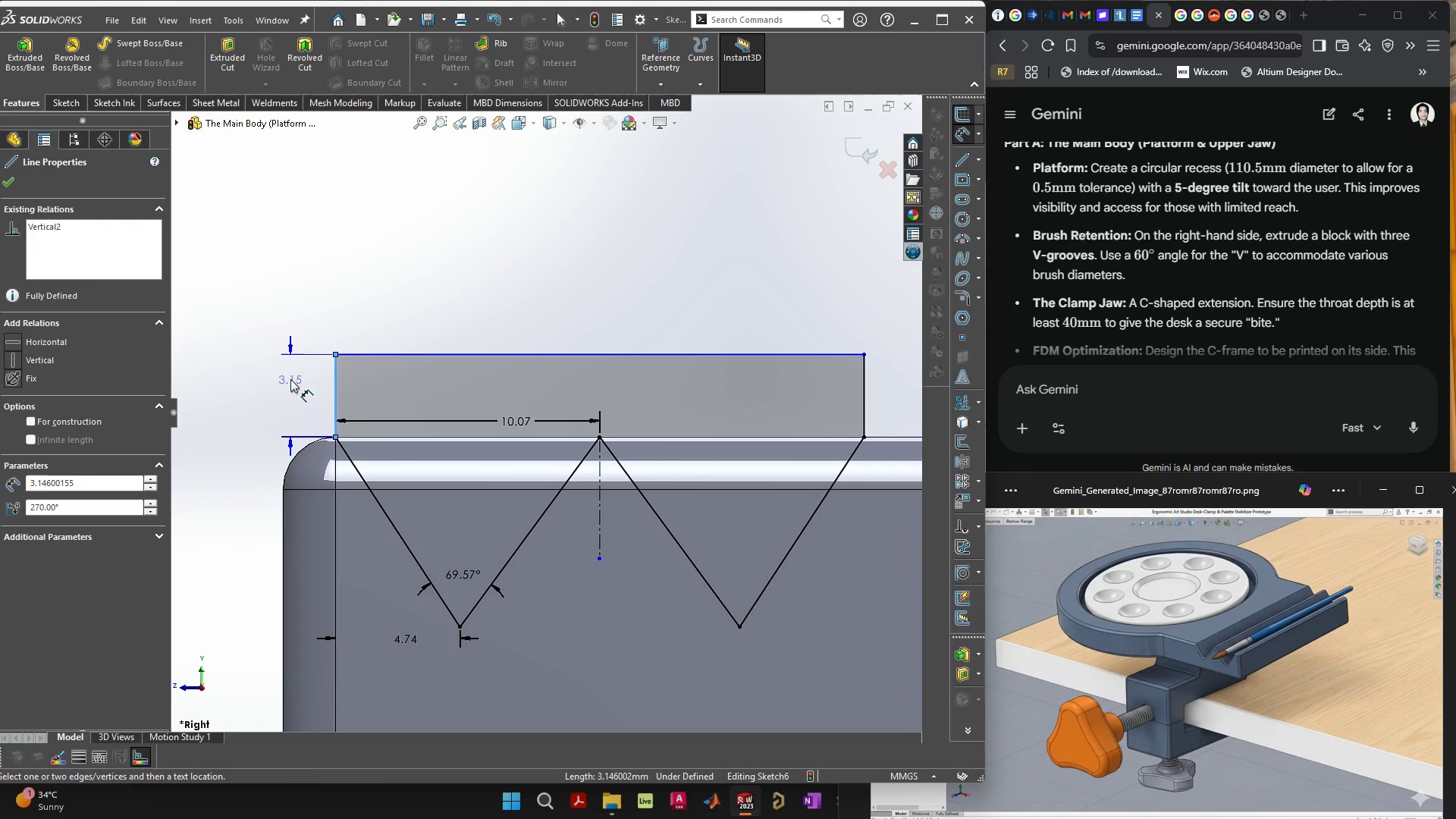 
left_click([290, 381])
 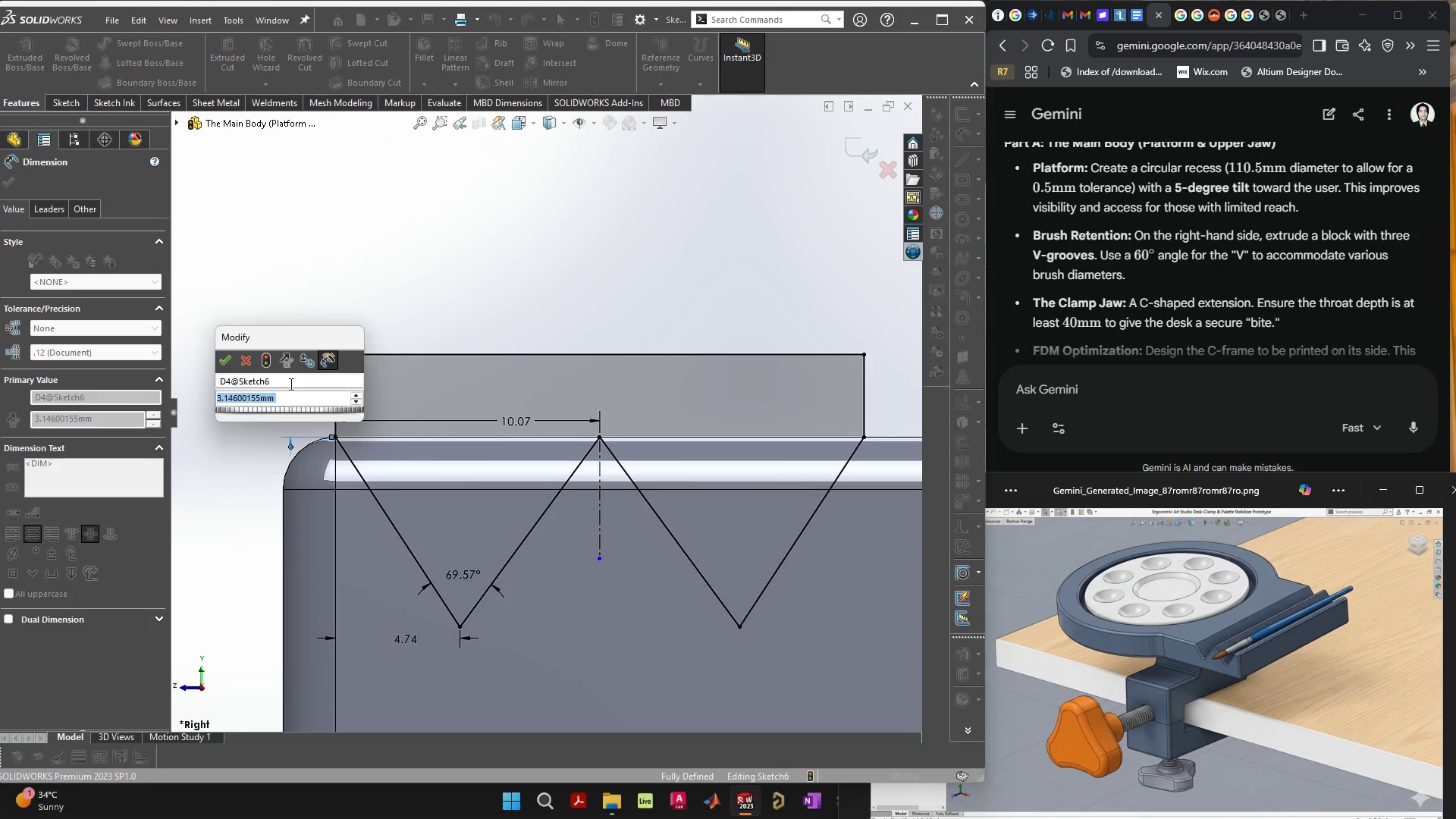 
key(1)
 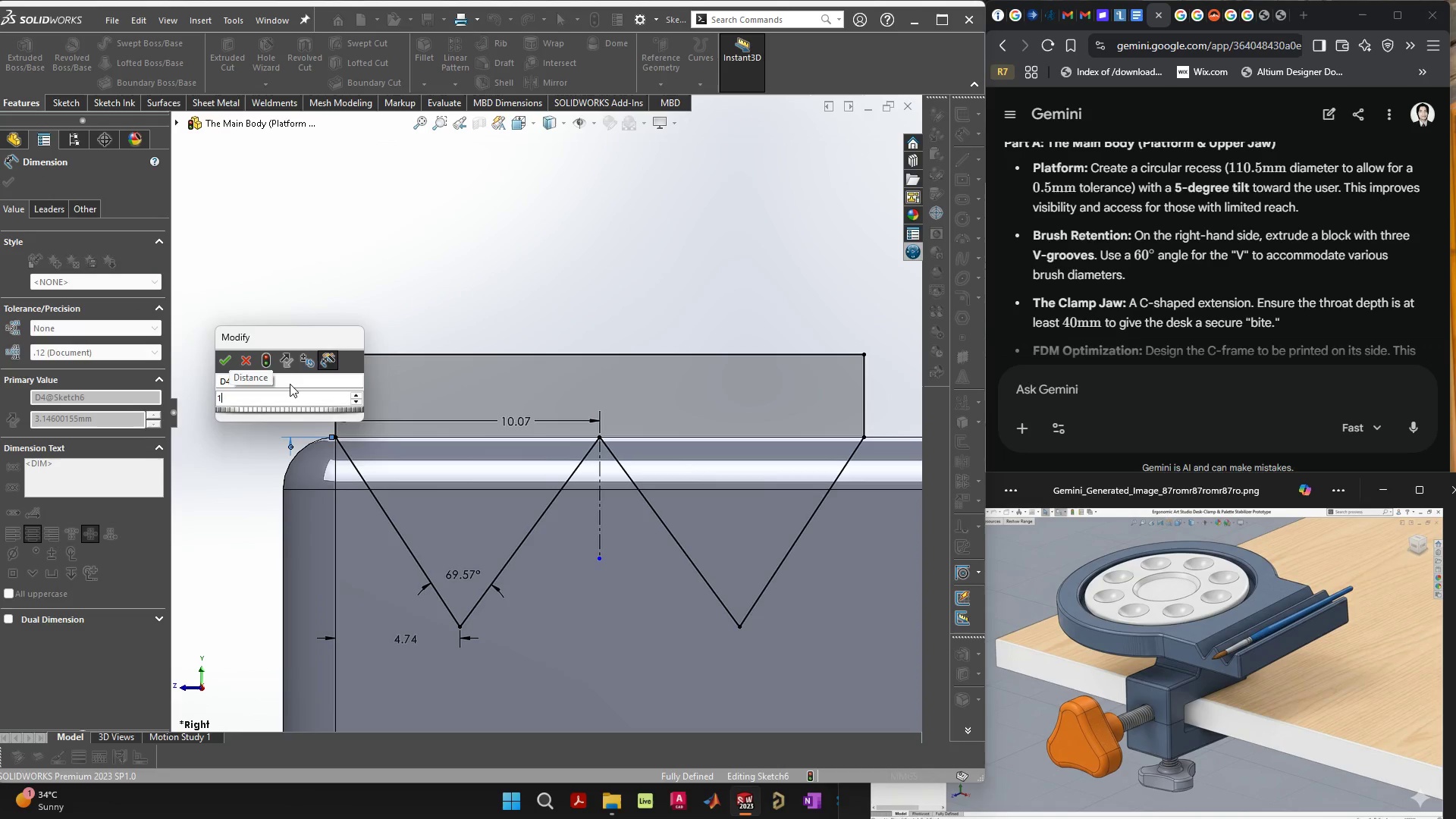 
key(Enter)
 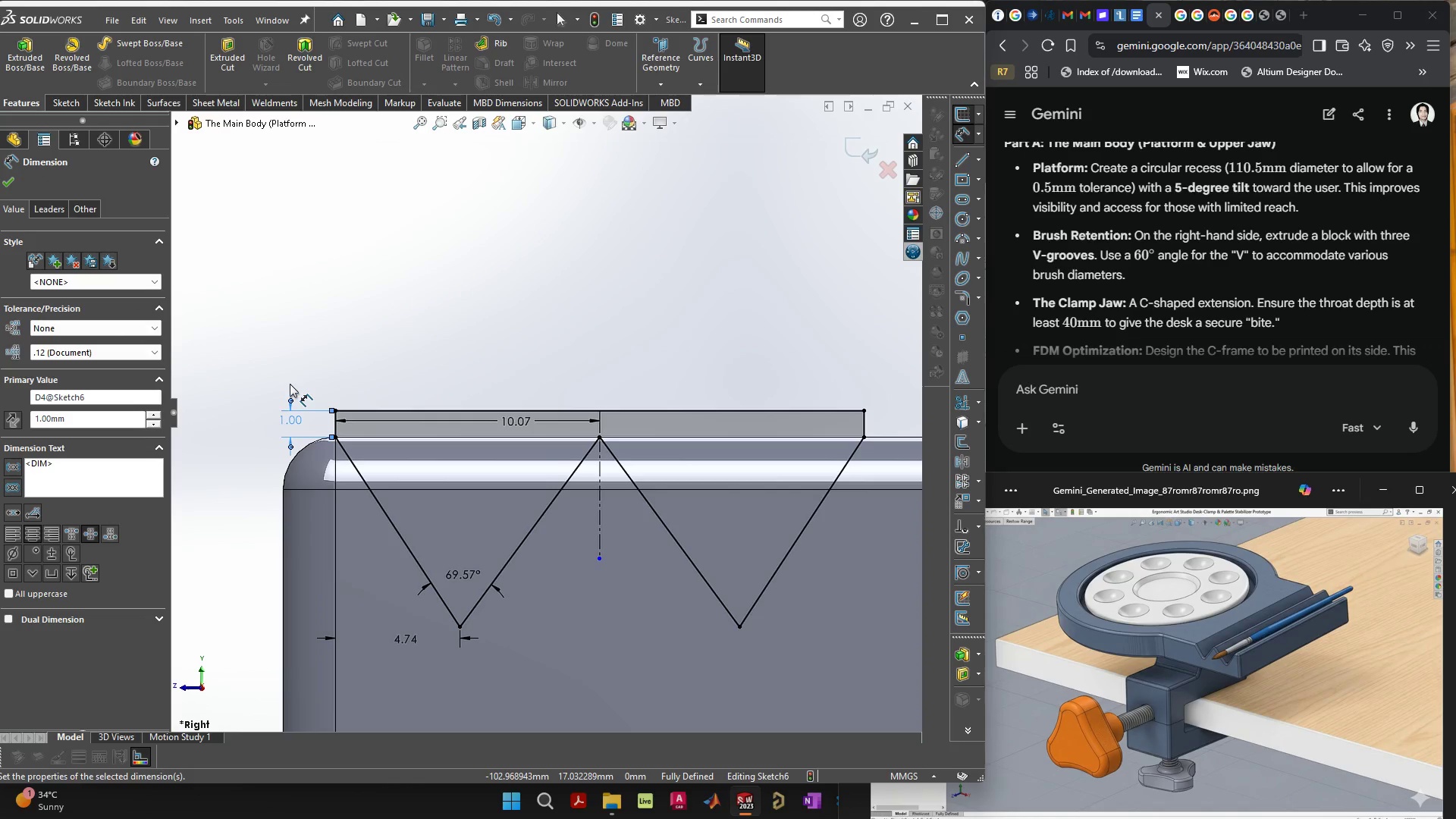 
key(Escape)
 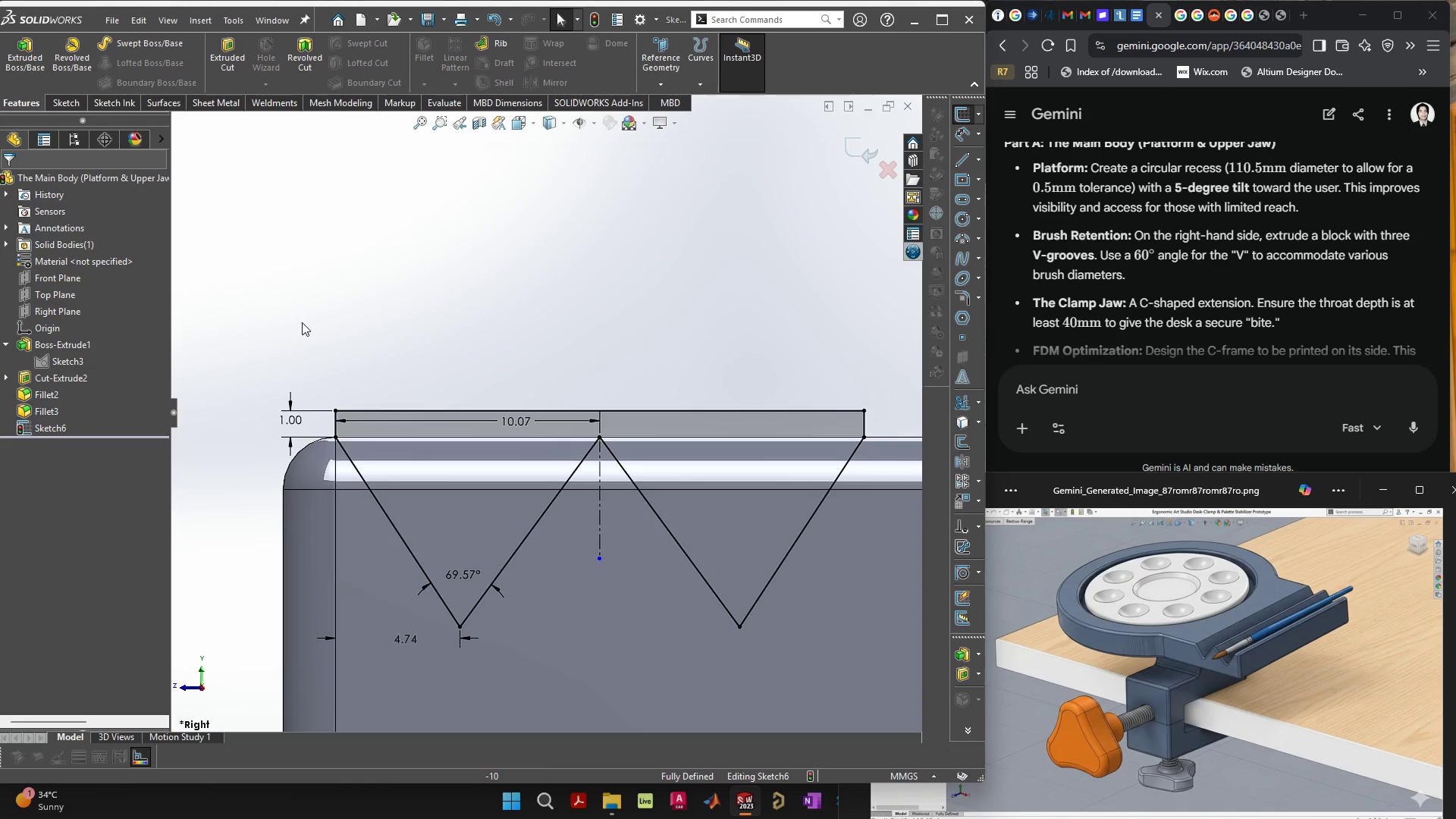 
left_click([393, 293])
 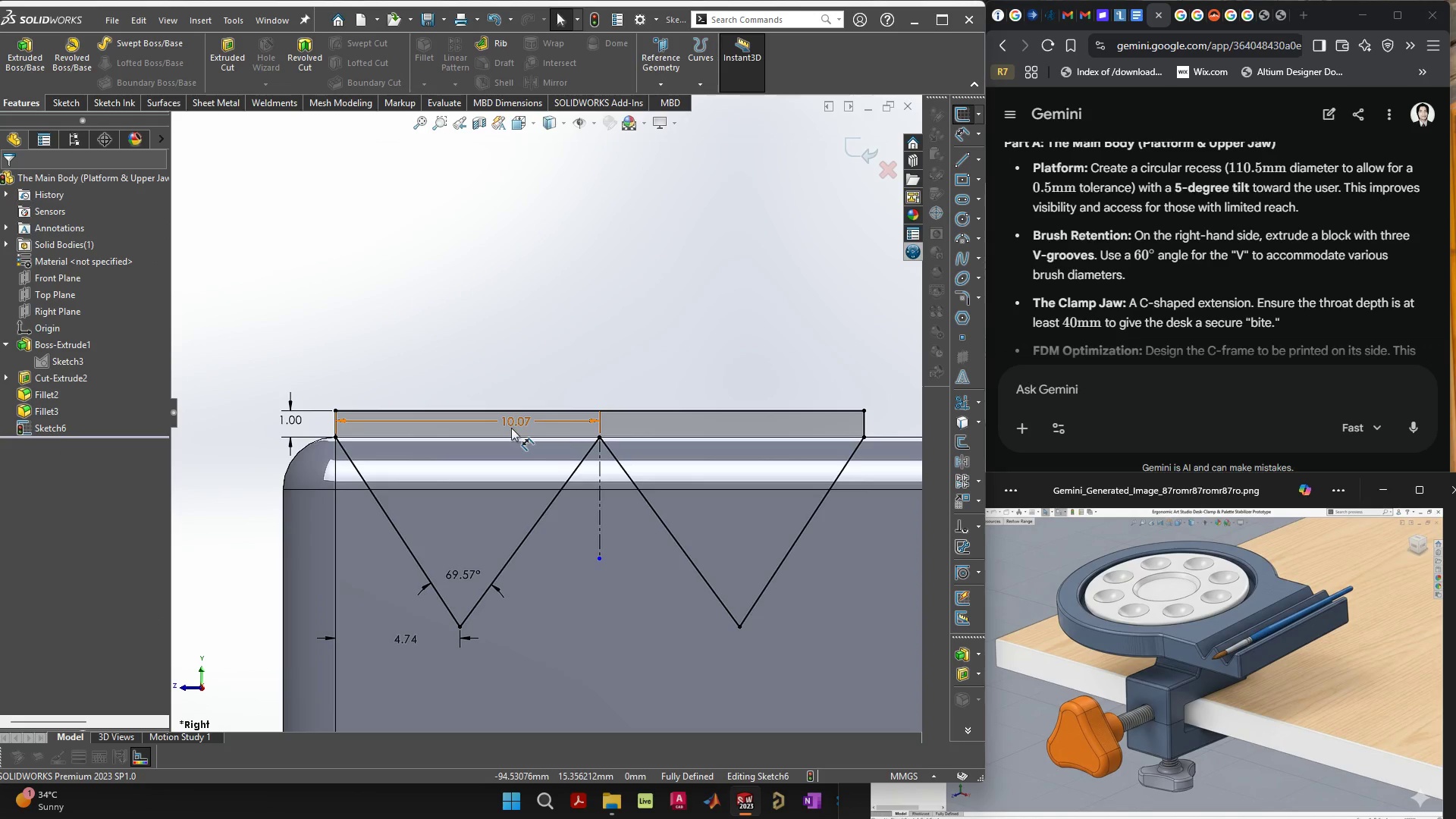 
left_click_drag(start_coordinate=[514, 419], to_coordinate=[480, 378])
 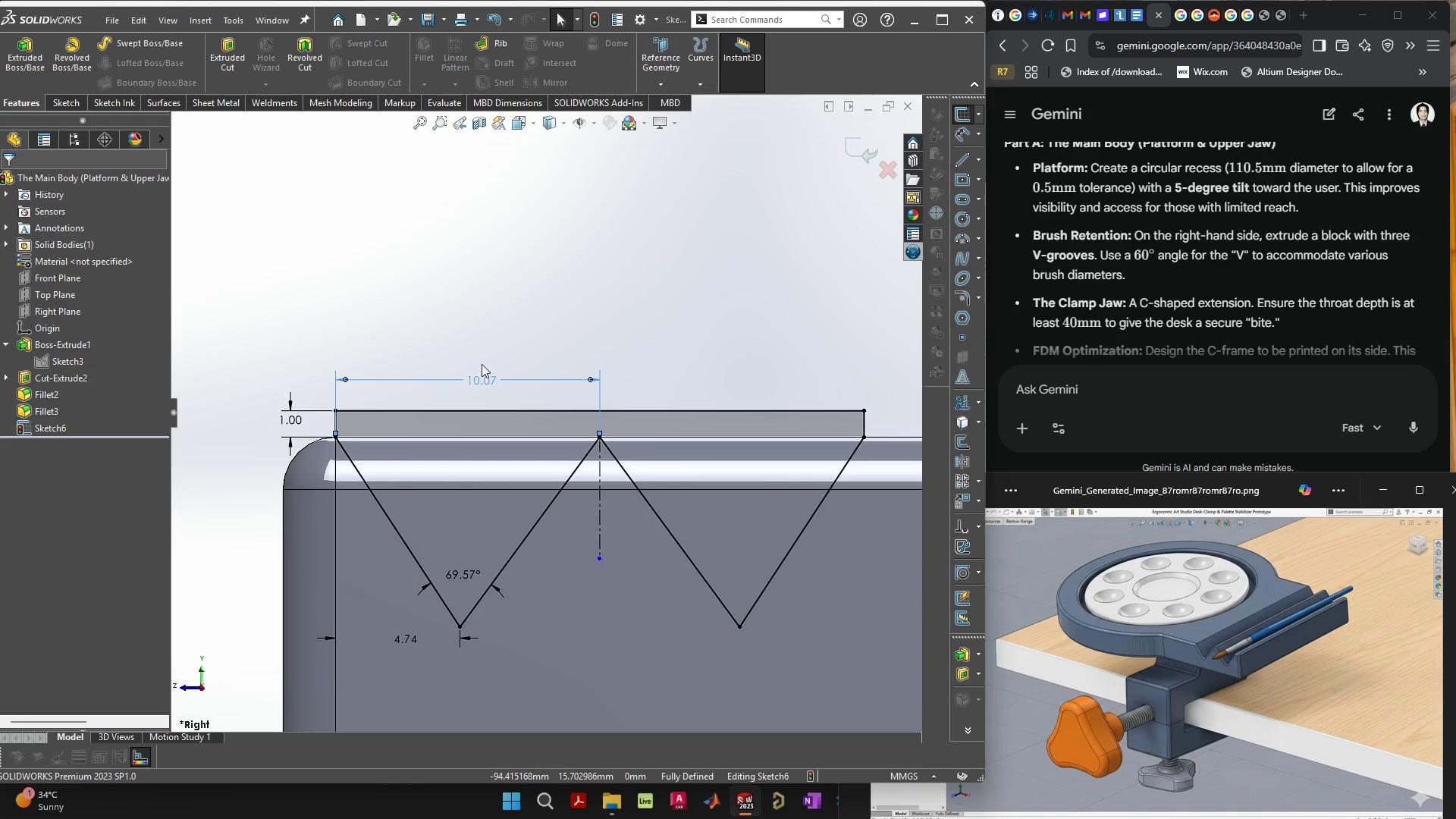 
key(Escape)
 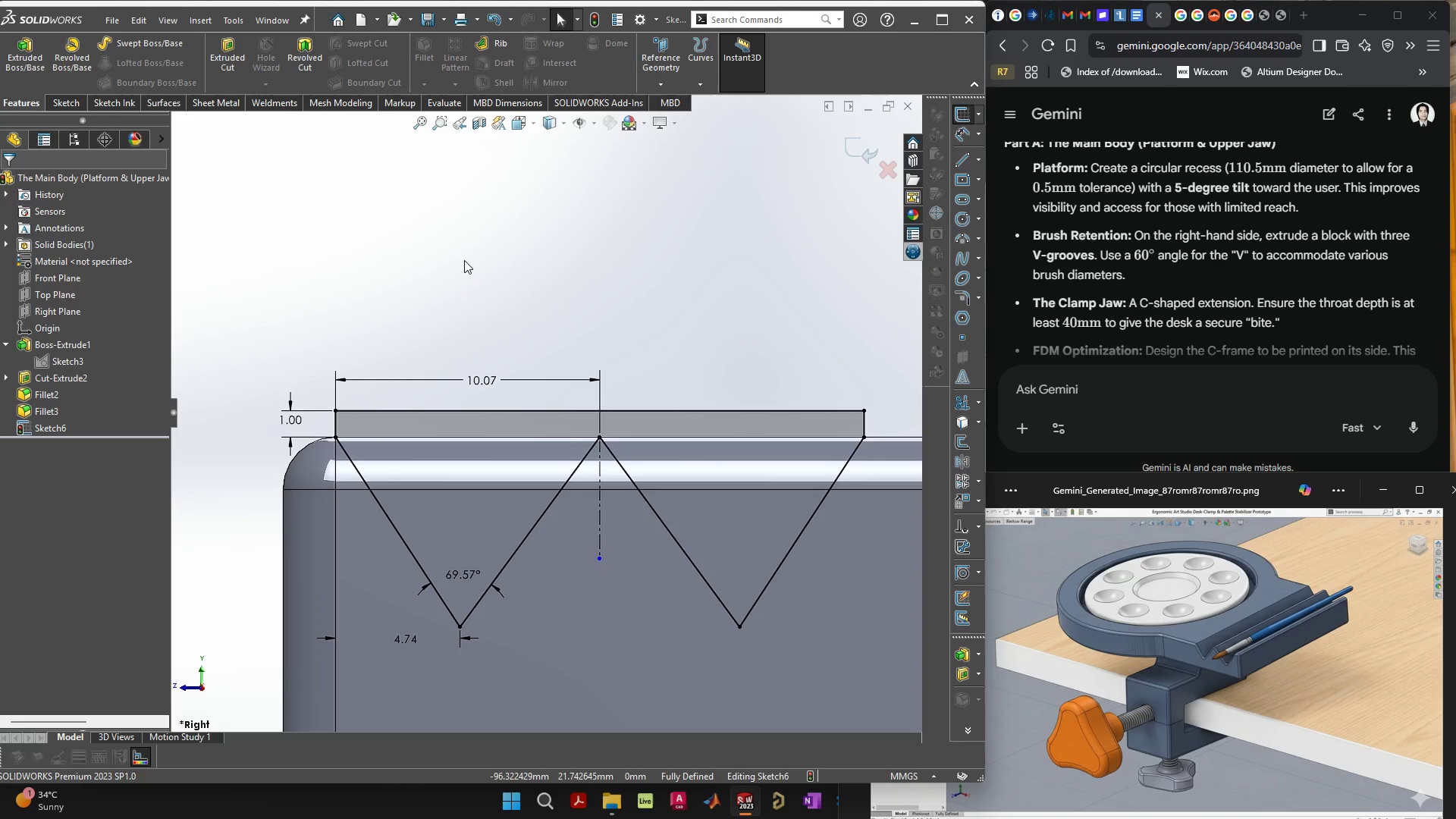 
left_click([464, 260])
 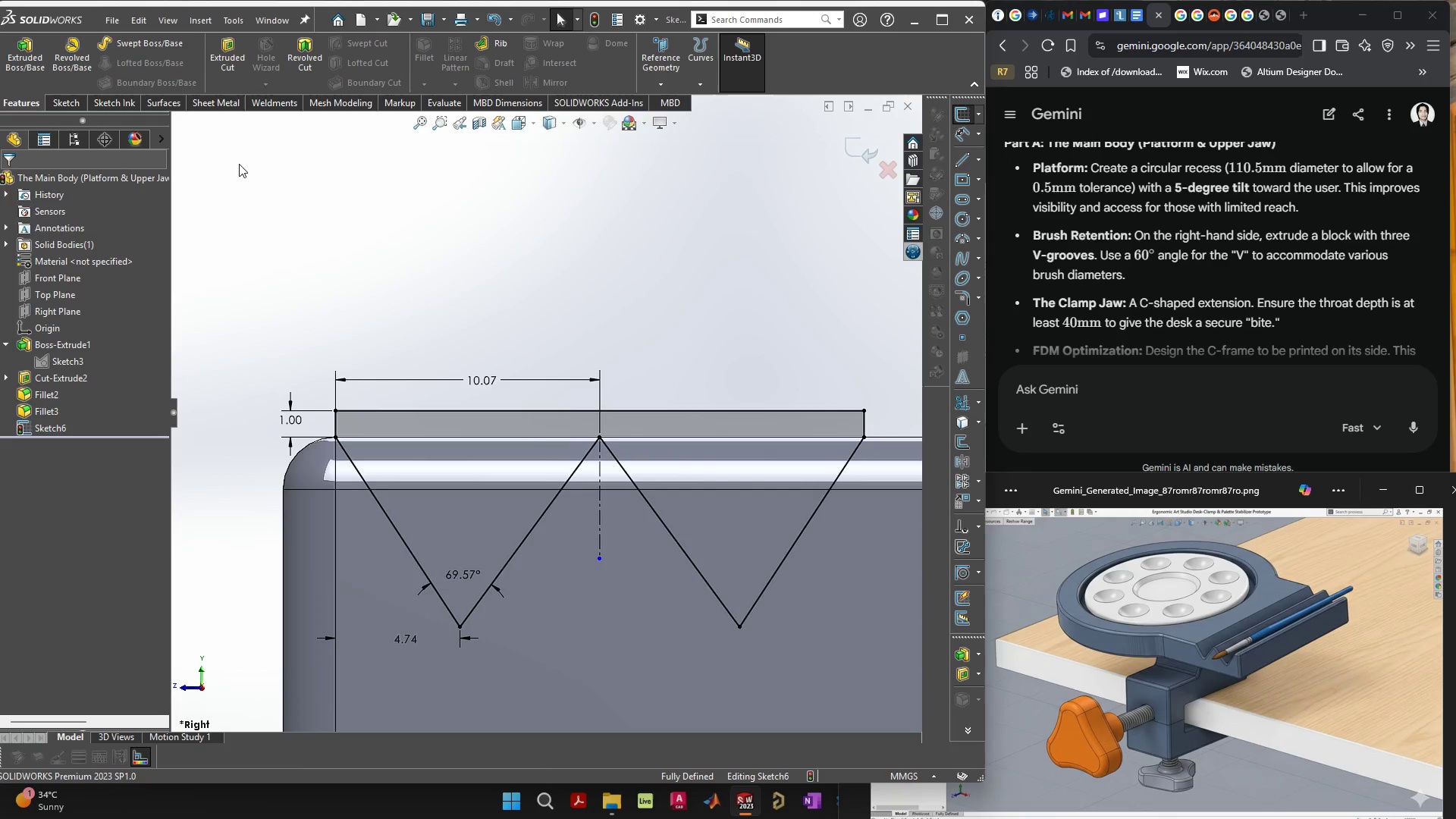 
left_click([221, 59])
 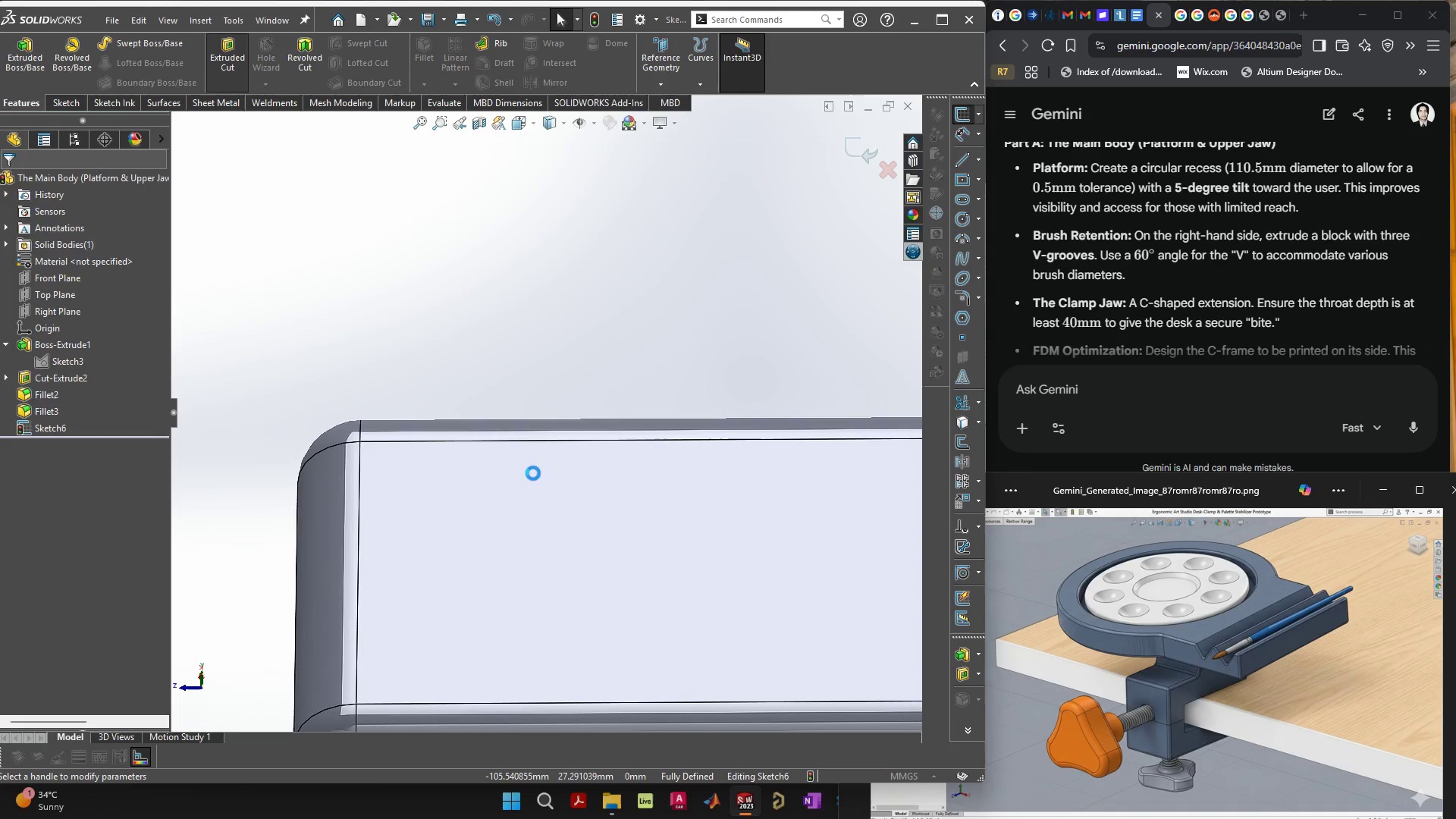 
scroll: coordinate [628, 548], scroll_direction: down, amount: 18.0
 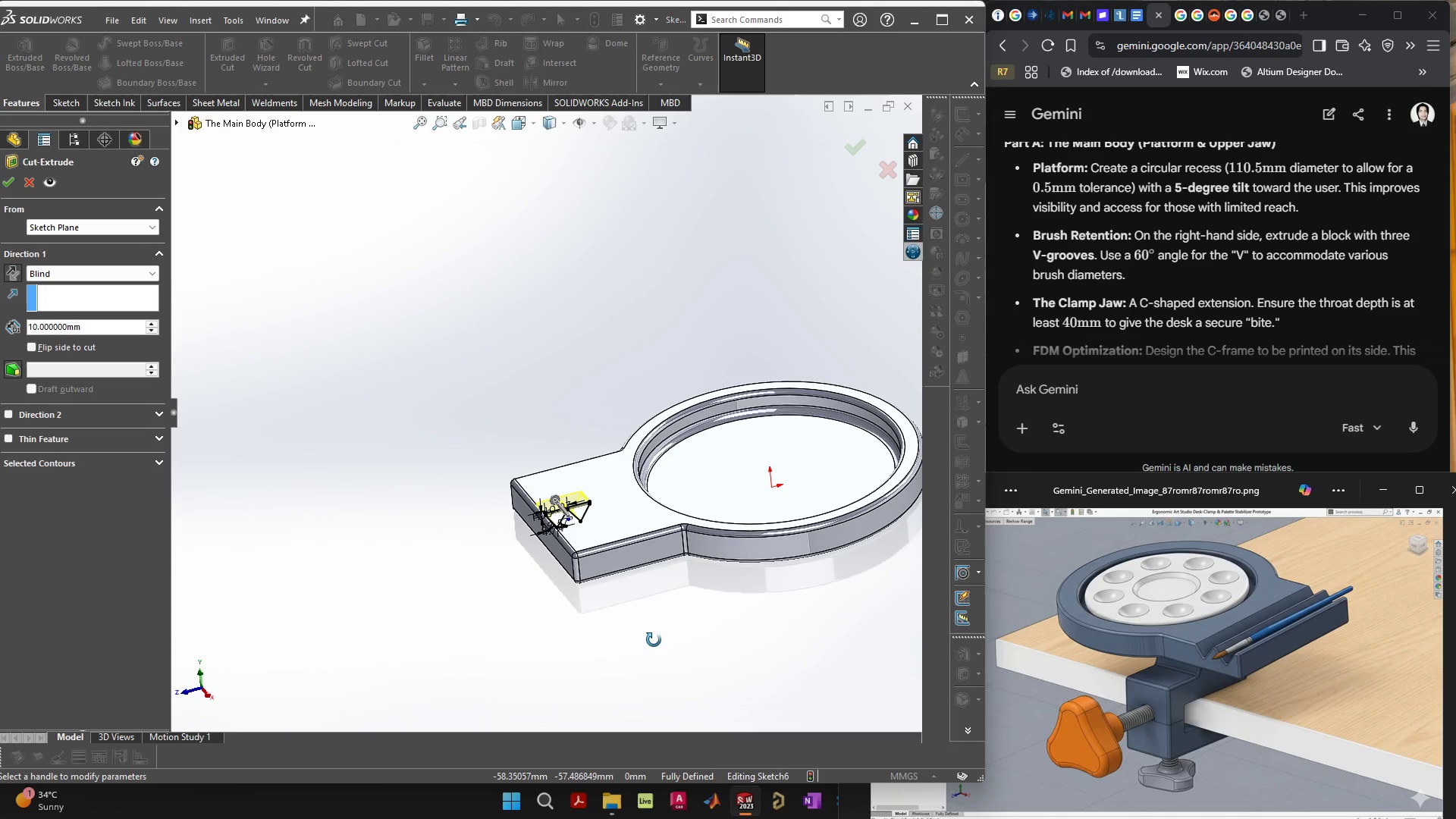 
left_click([63, 268])
 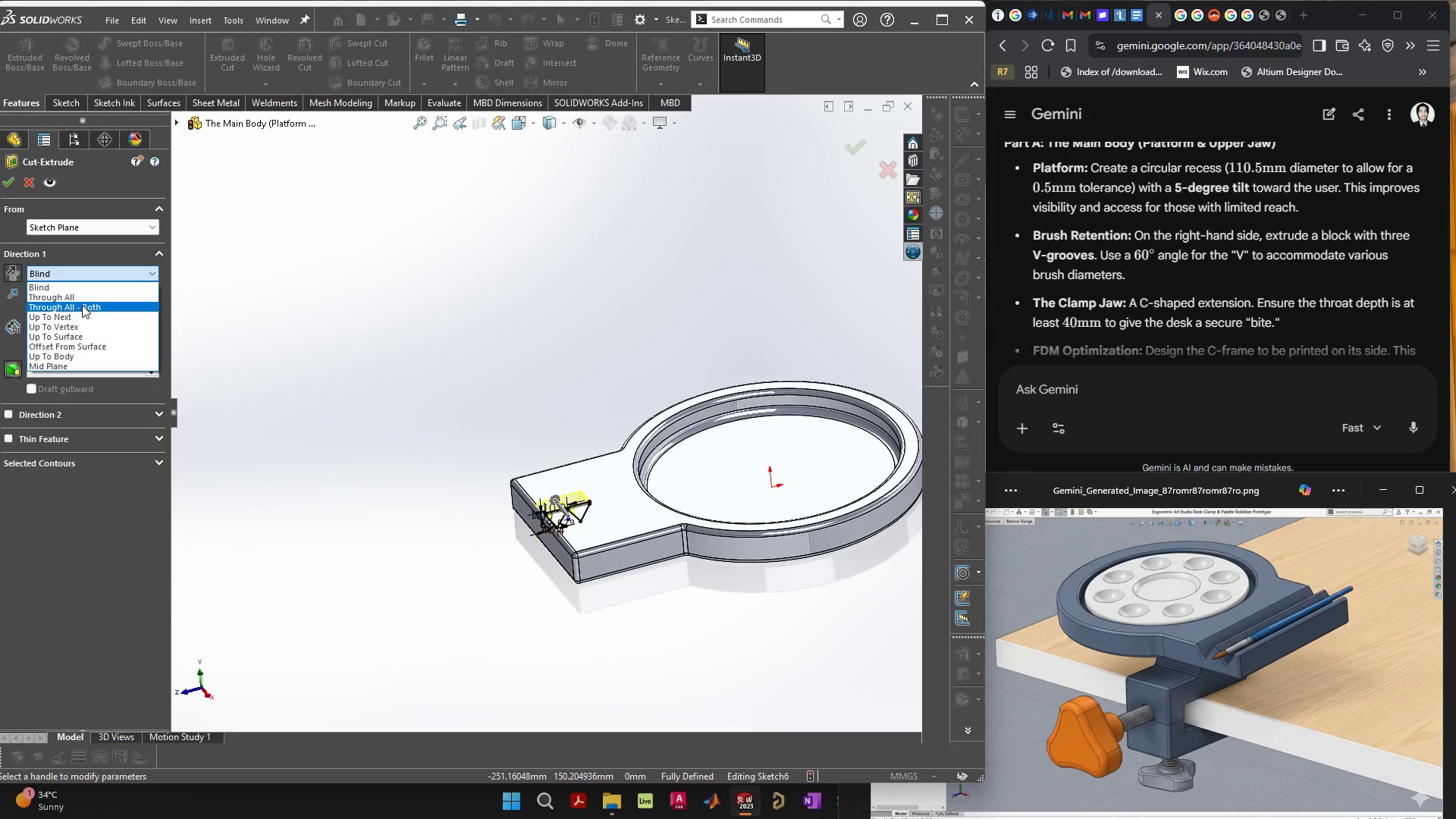 
left_click([82, 305])
 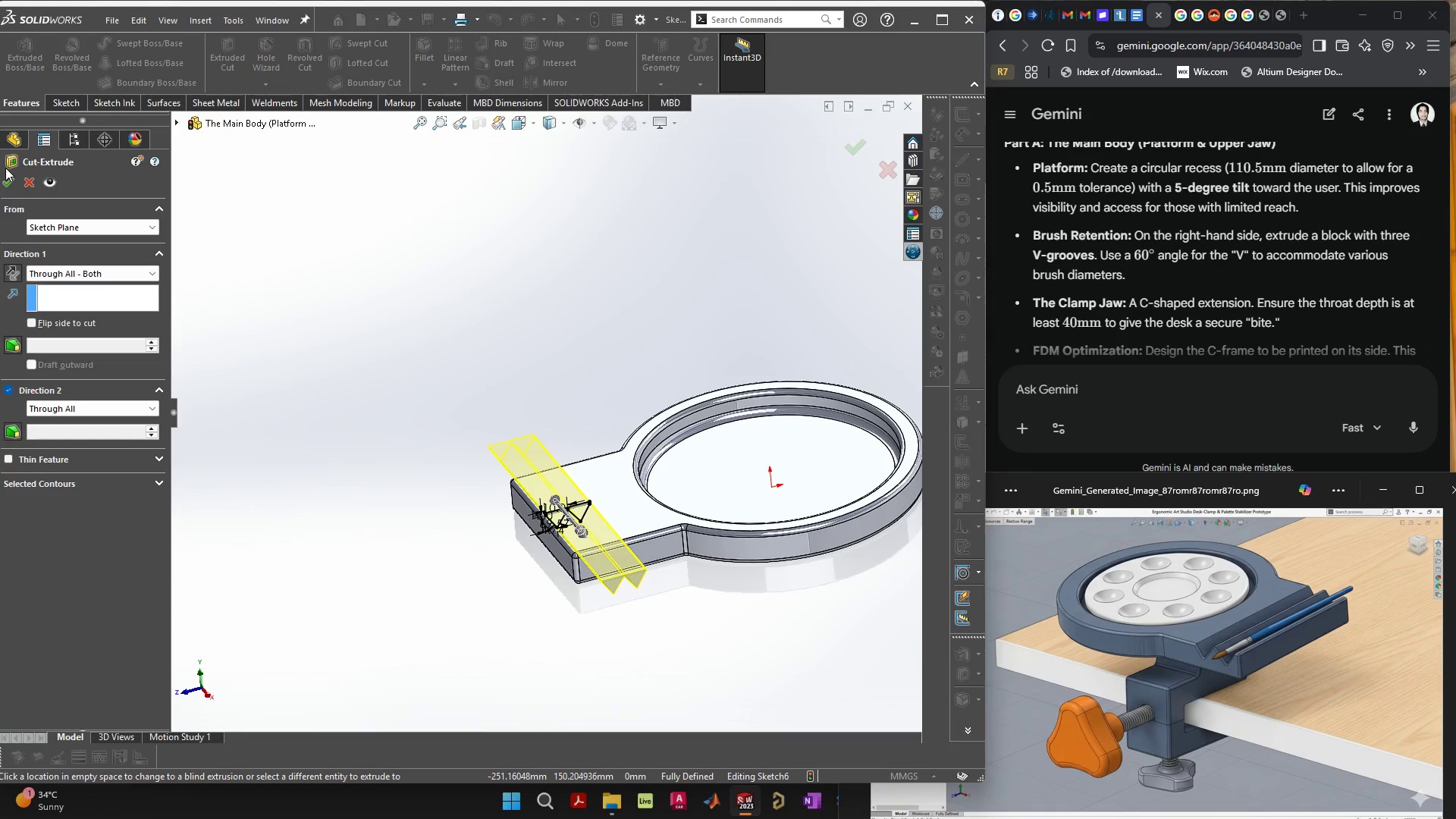 
left_click([7, 184])
 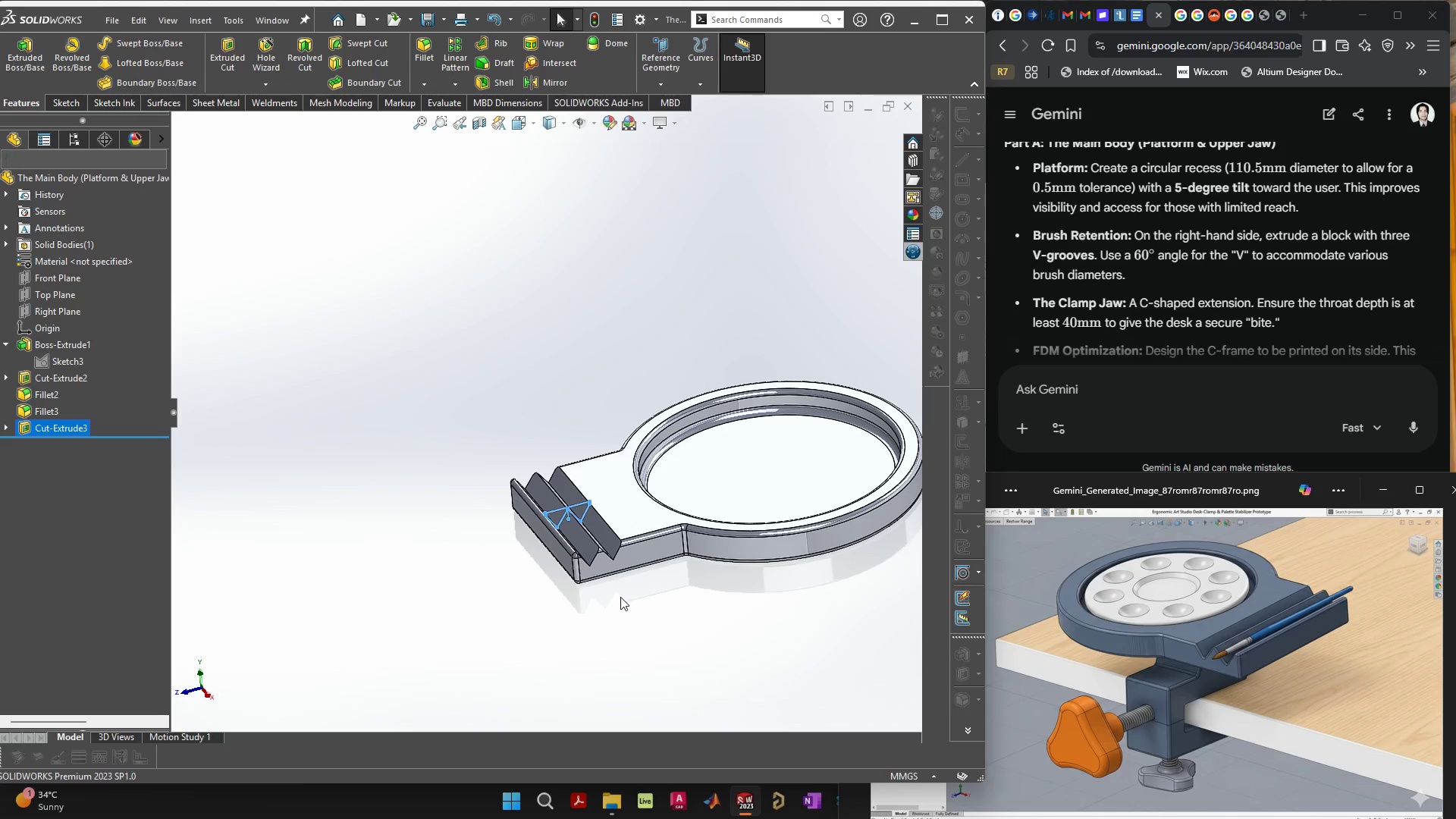 
left_click([651, 606])
 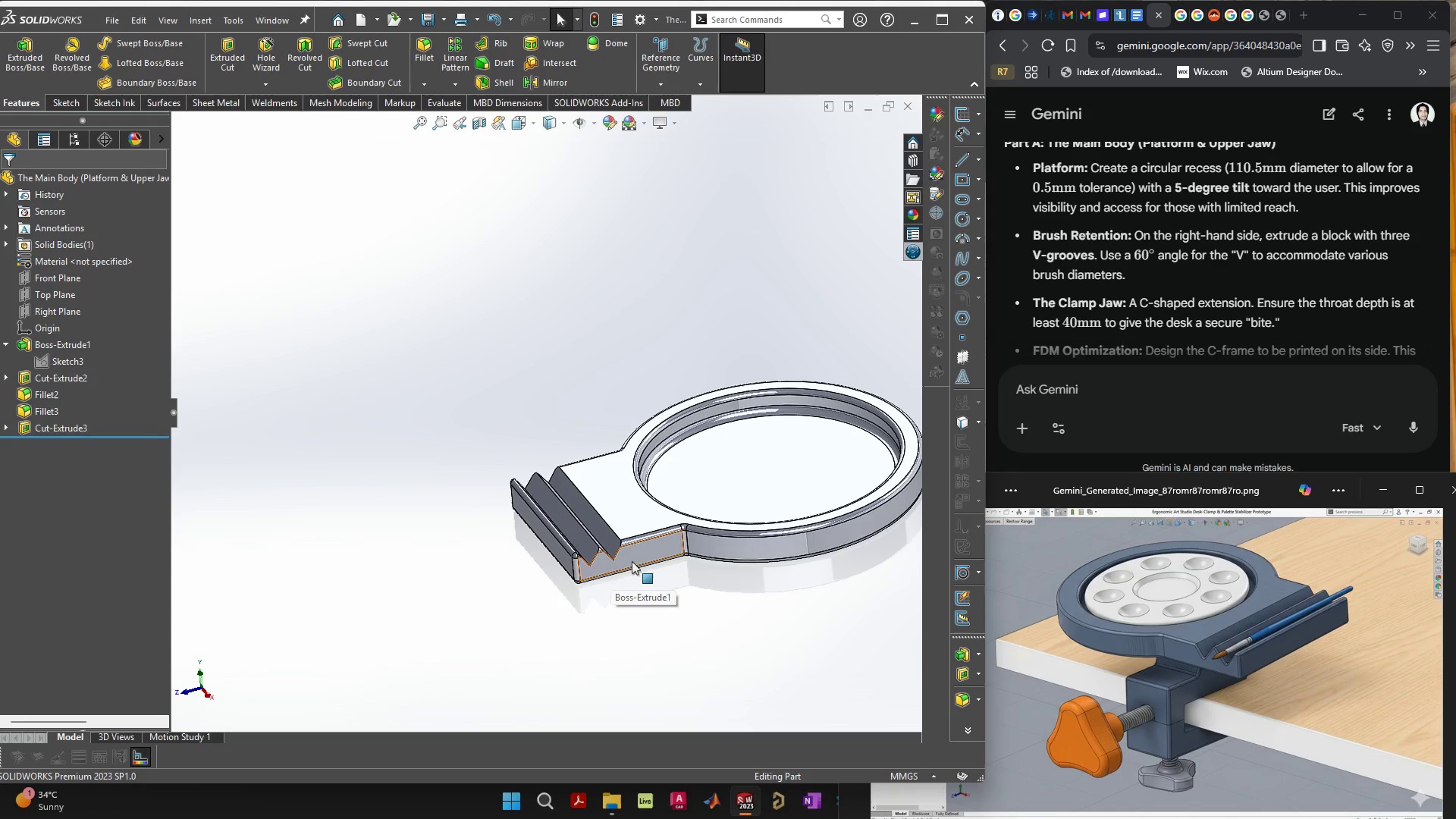 
wait(7.48)
 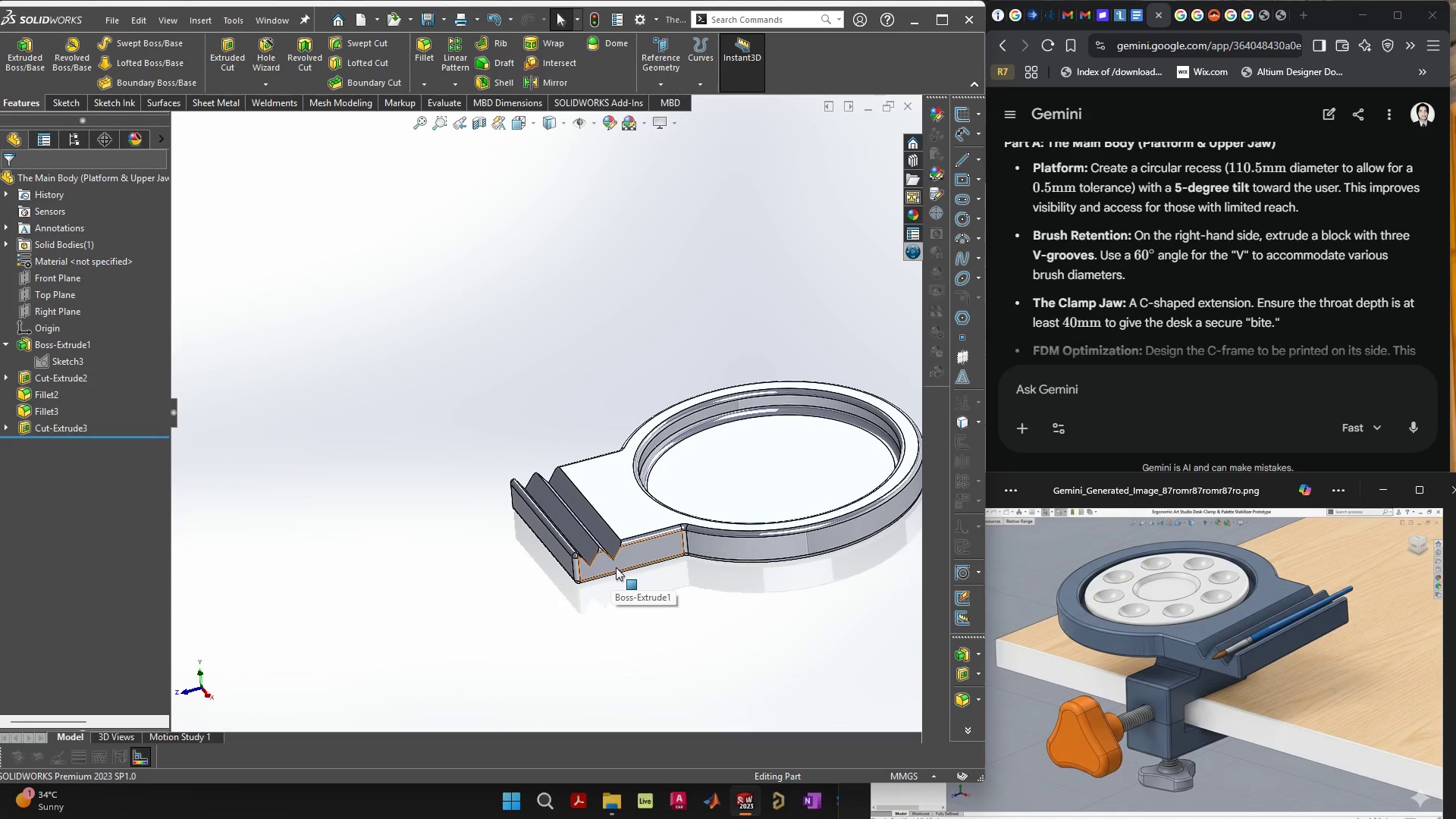 
scroll: coordinate [622, 535], scroll_direction: up, amount: 6.0
 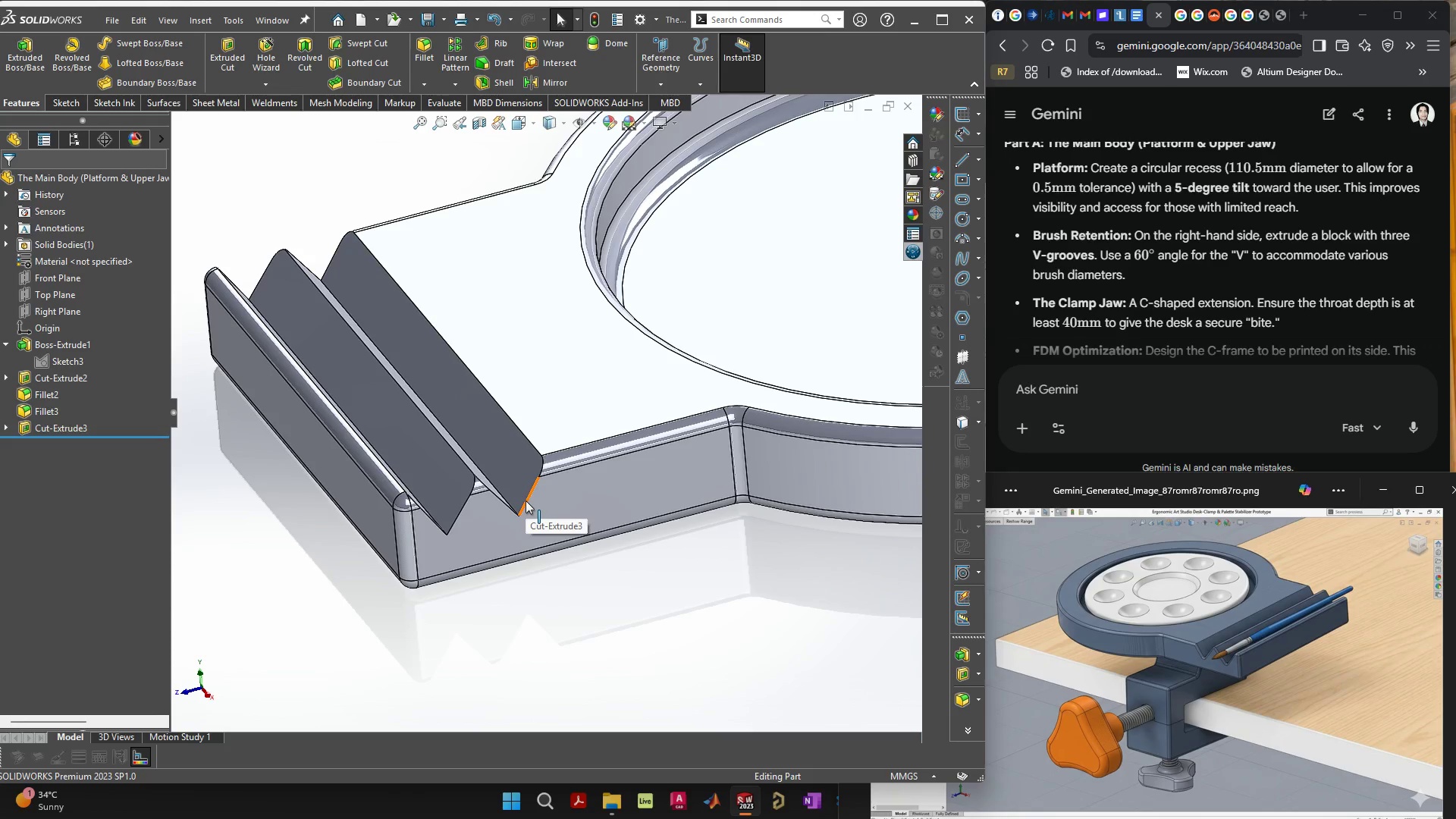 
left_click([601, 447])
 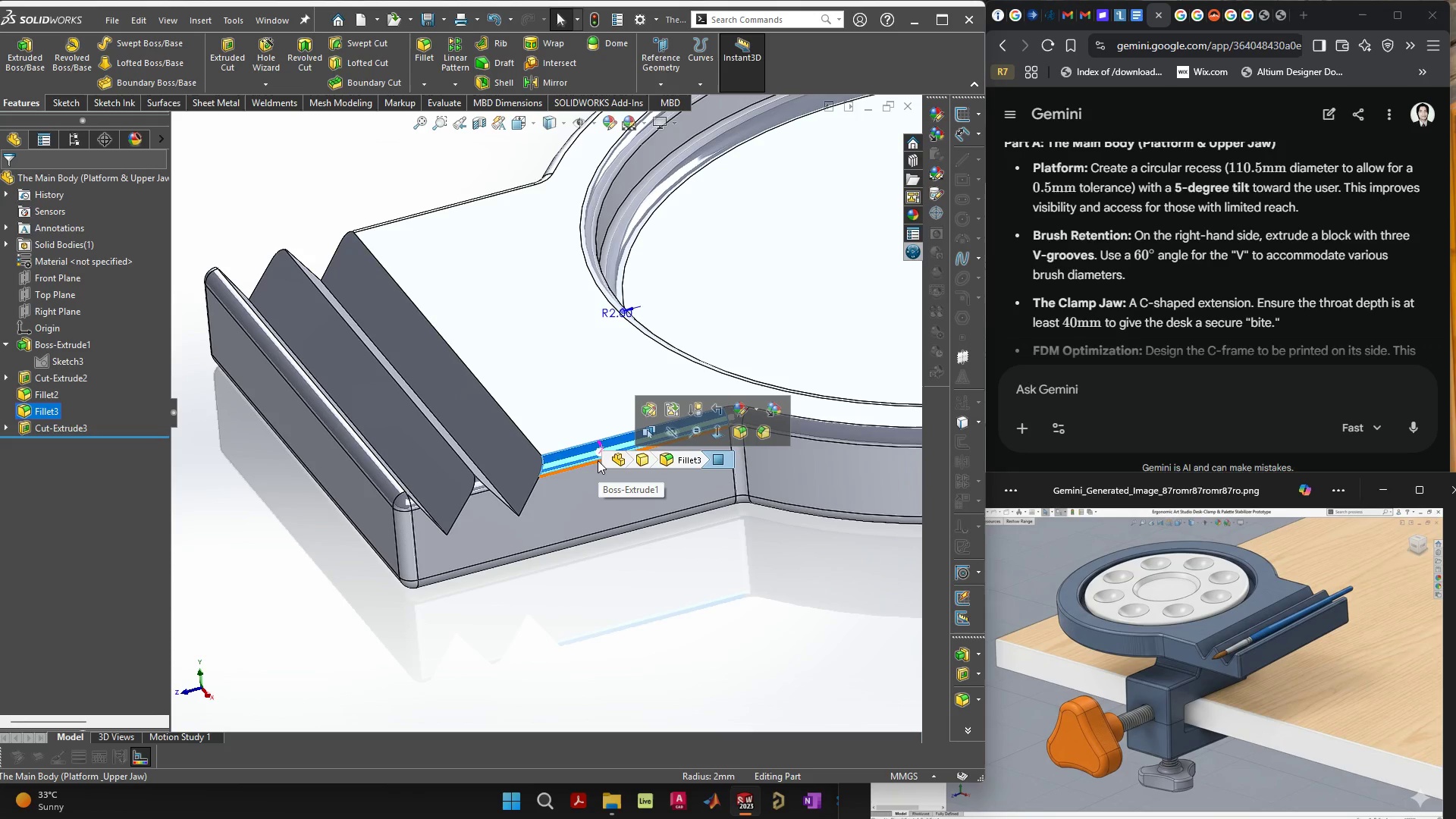 
wait(5.88)
 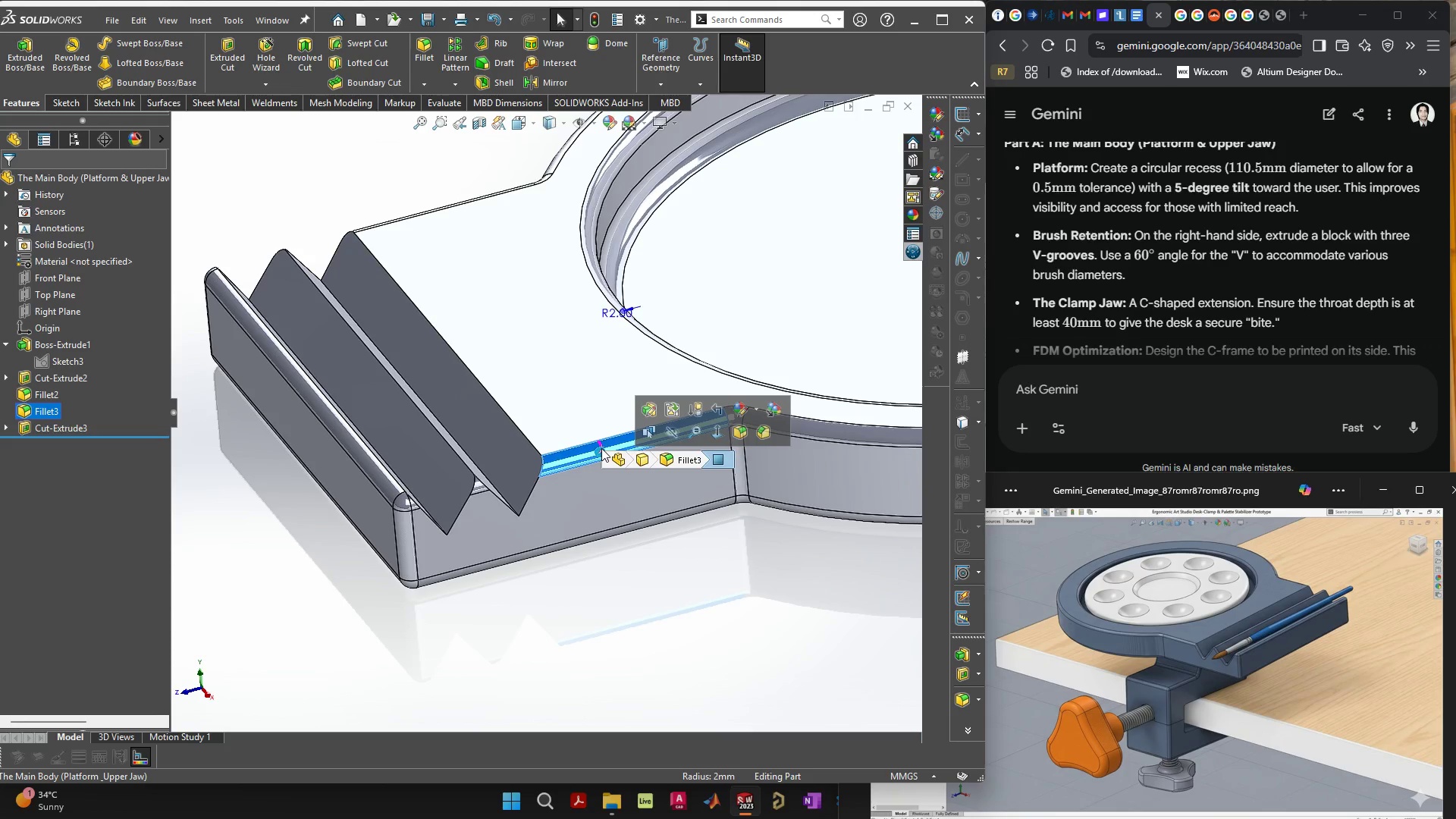 
right_click([36, 410])
 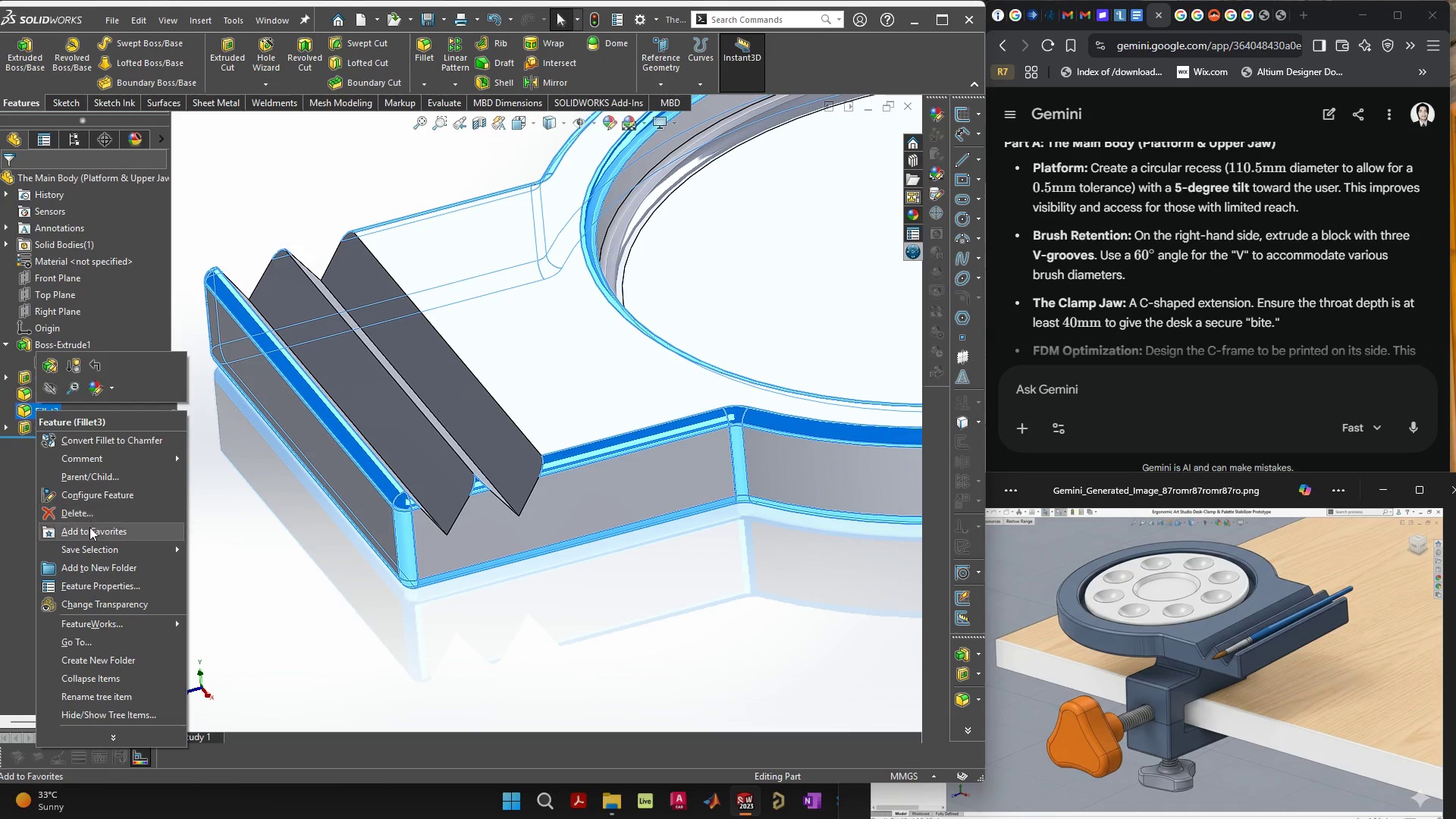 
left_click([93, 515])
 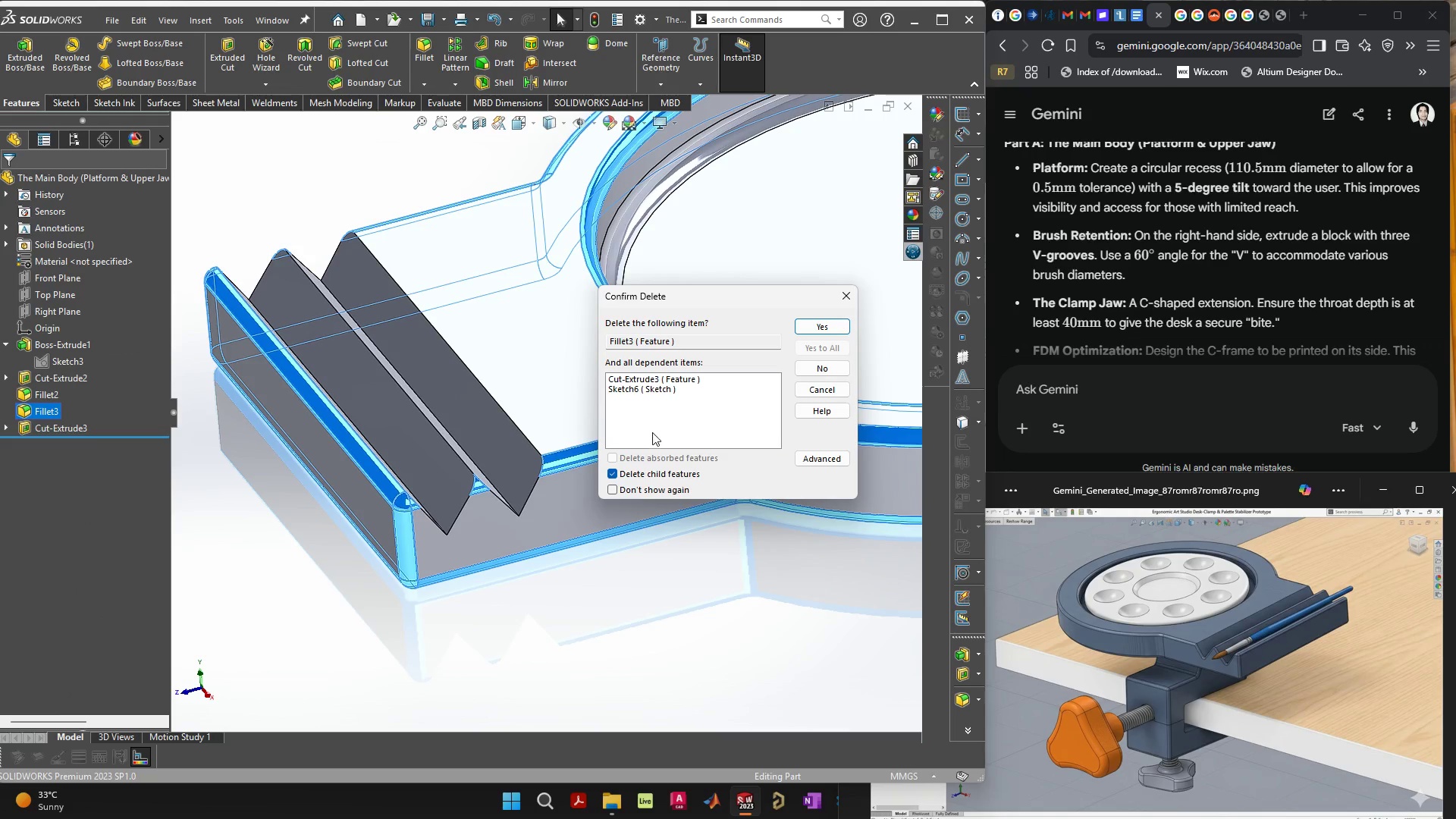 
key(Space)
 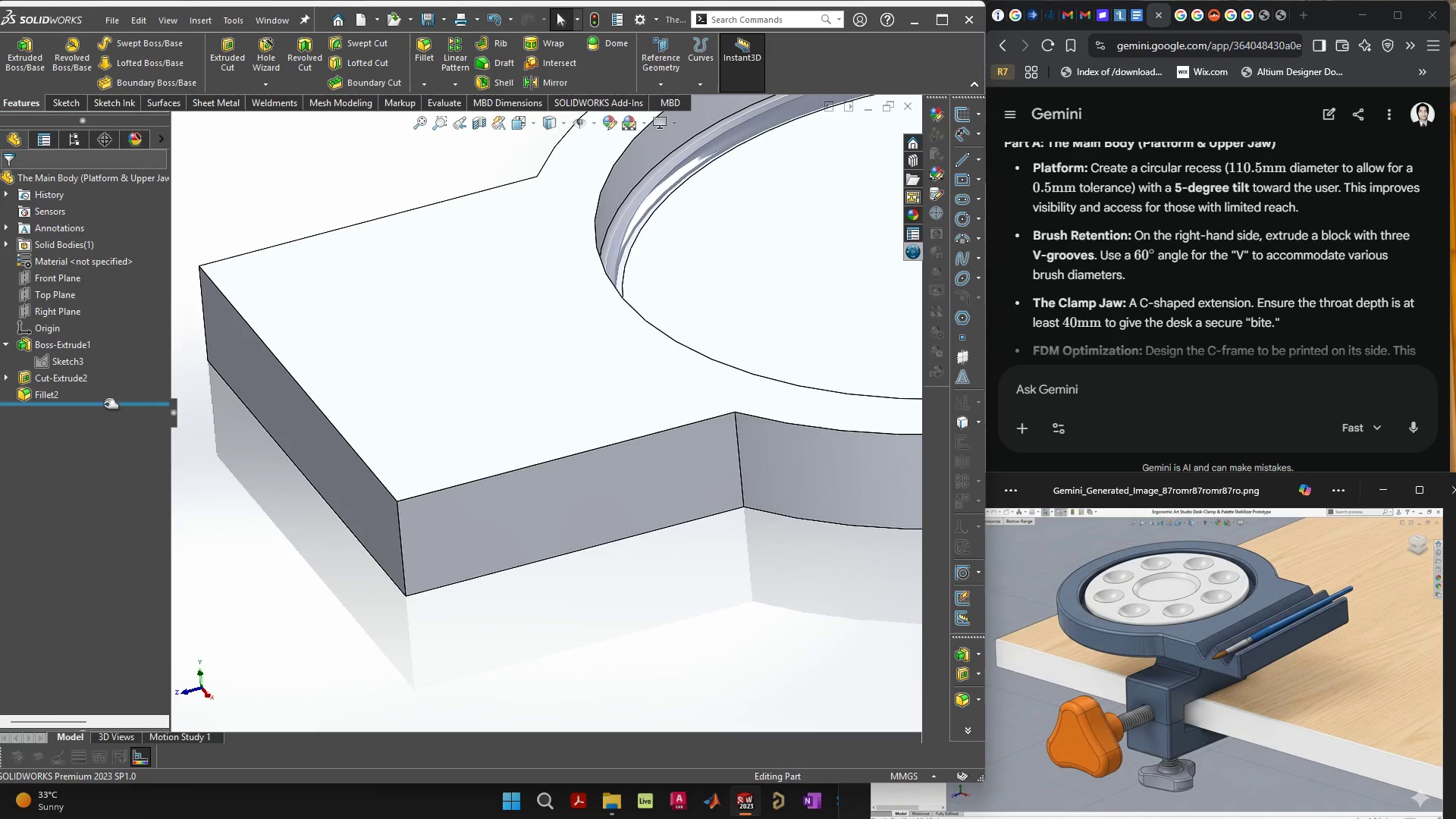 
left_click([48, 395])
 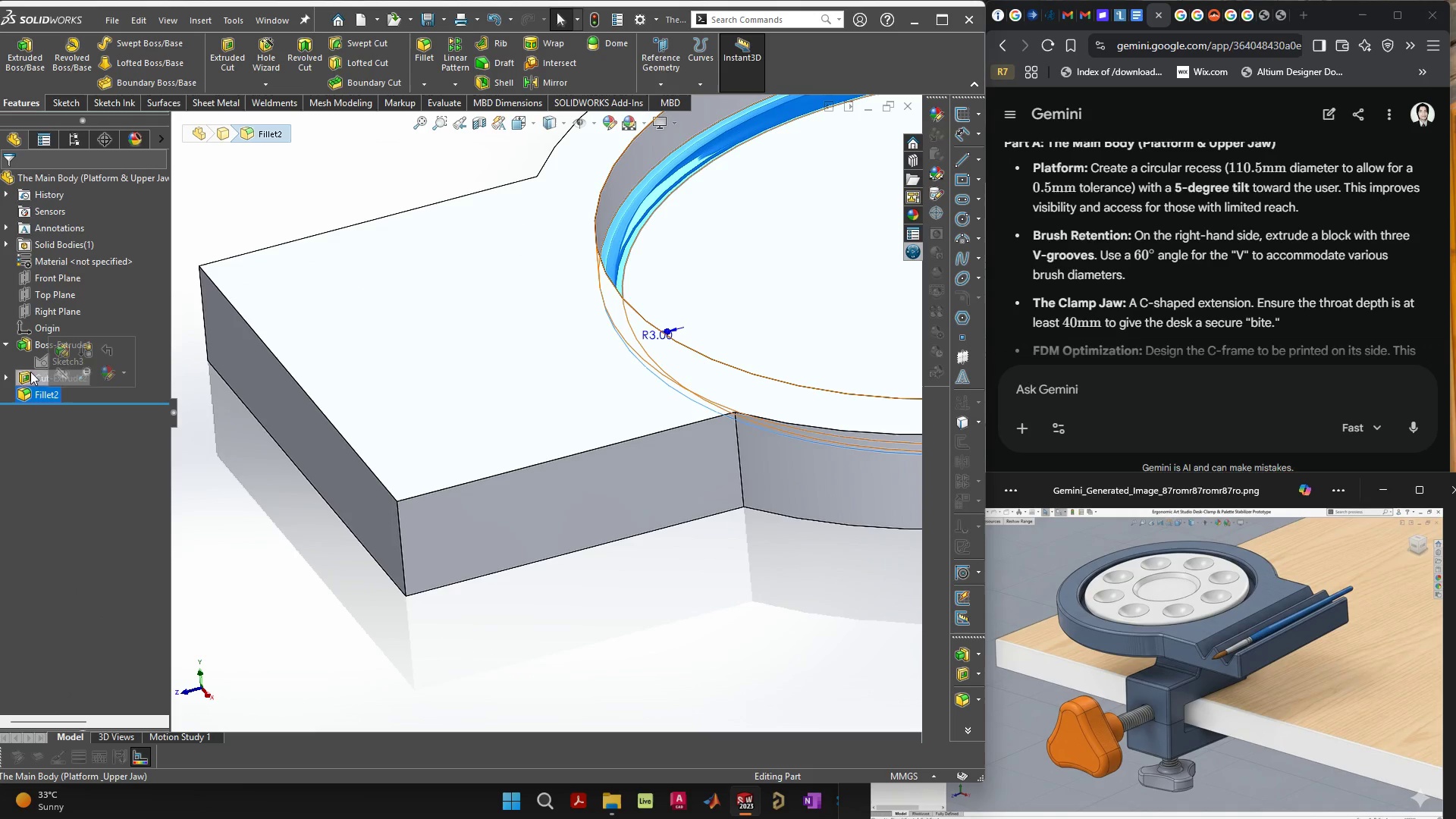 
left_click([35, 364])
 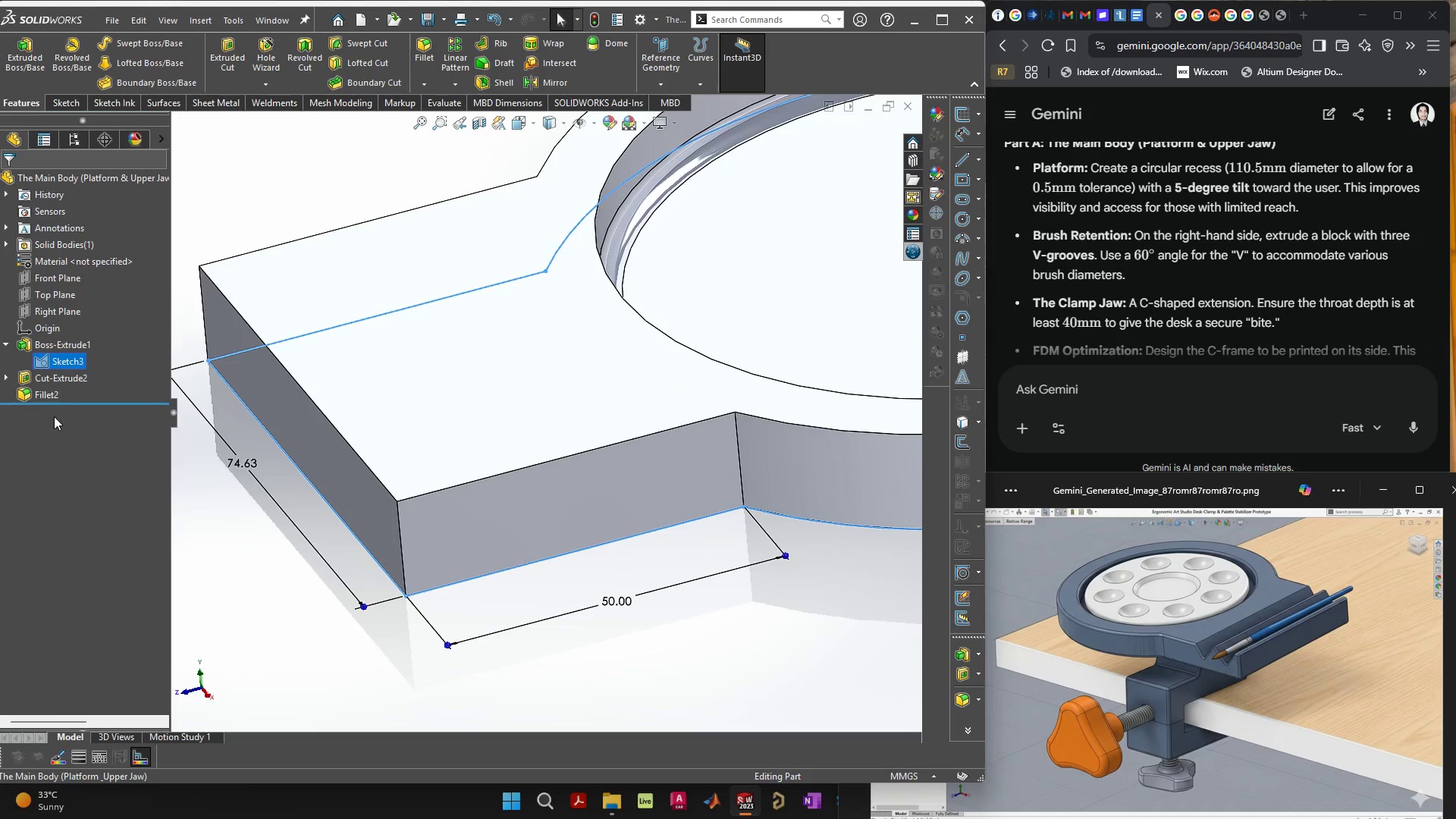 
left_click([52, 377])
 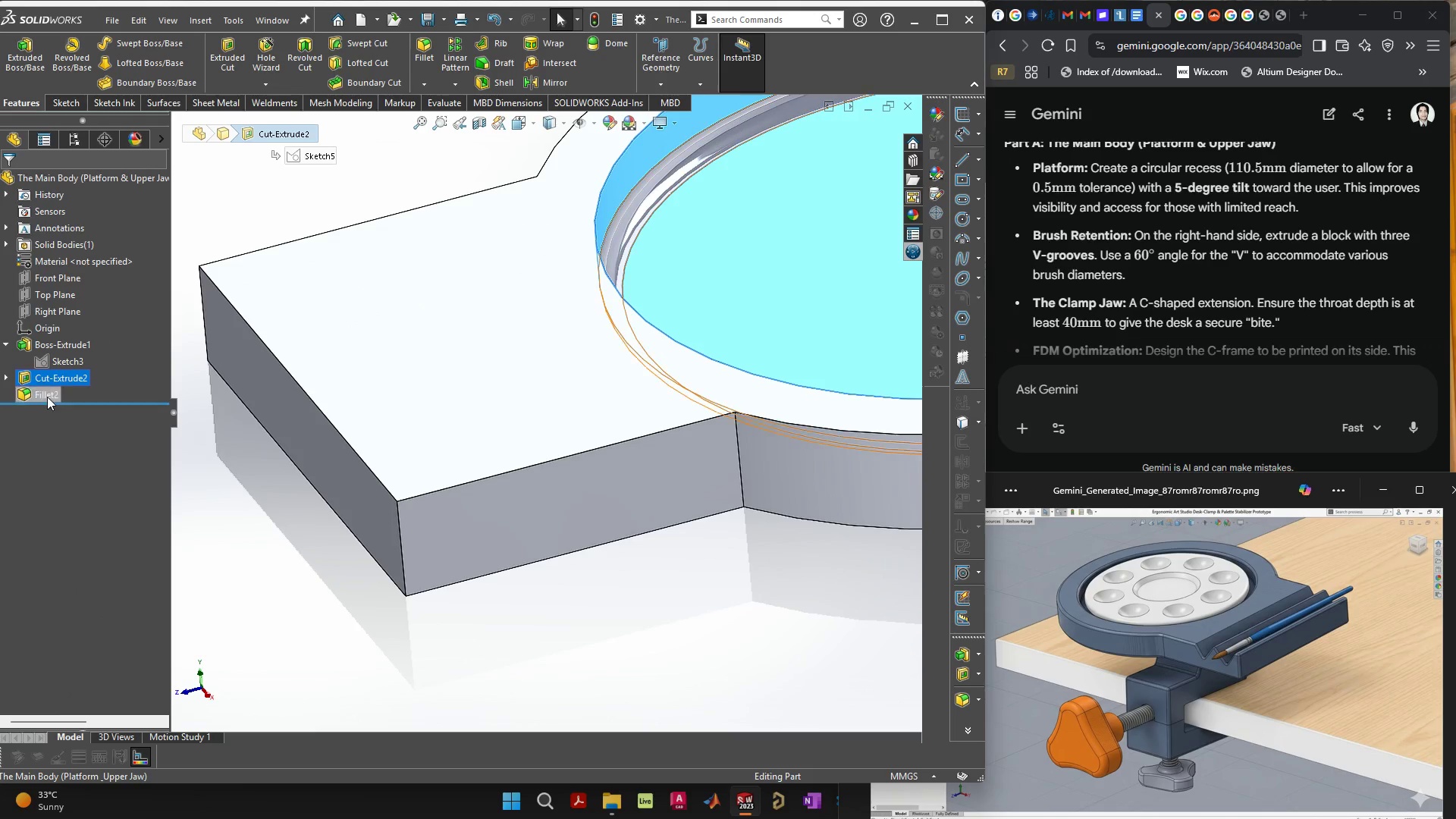 
left_click([47, 394])
 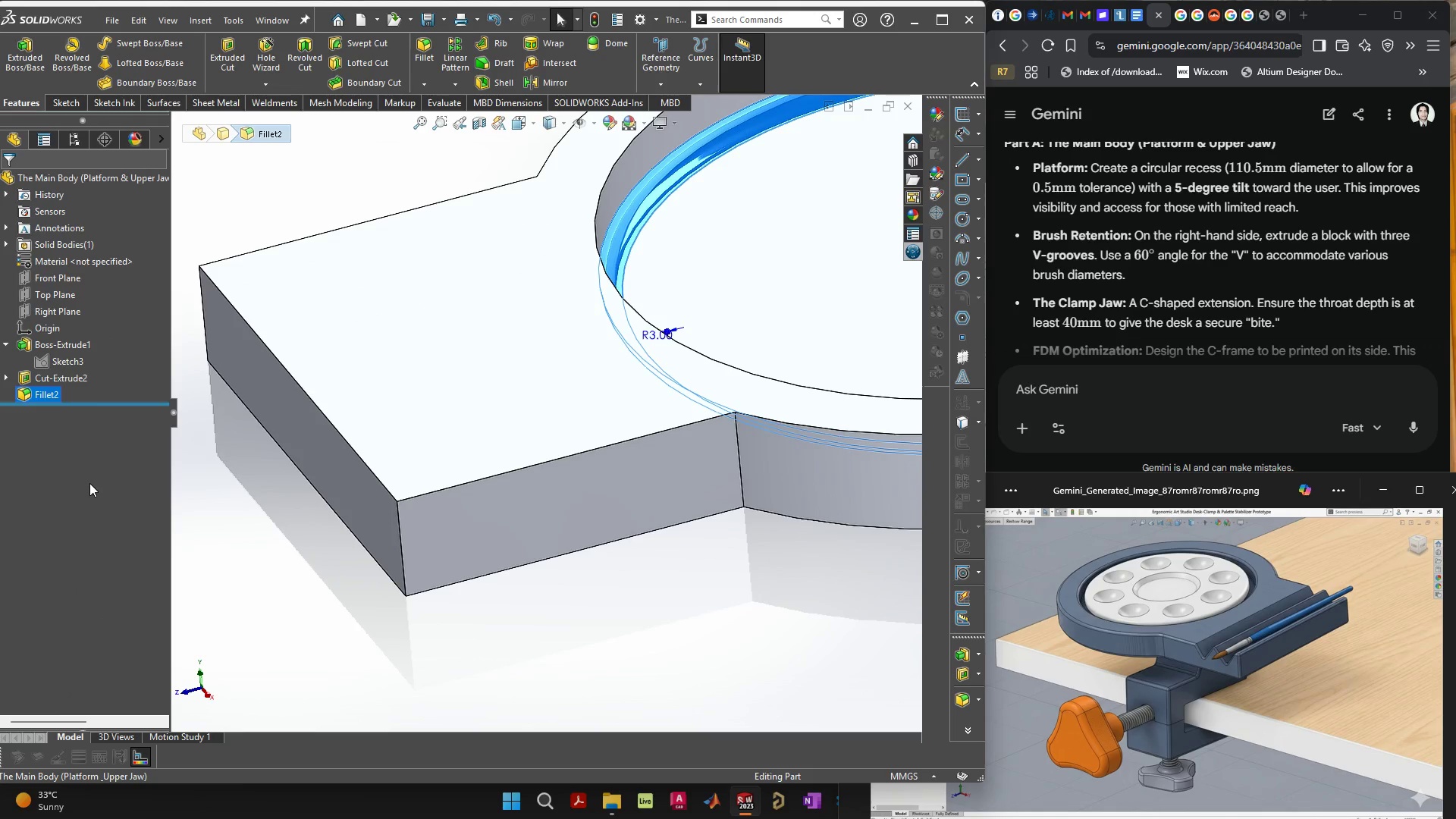 
left_click([89, 483])
 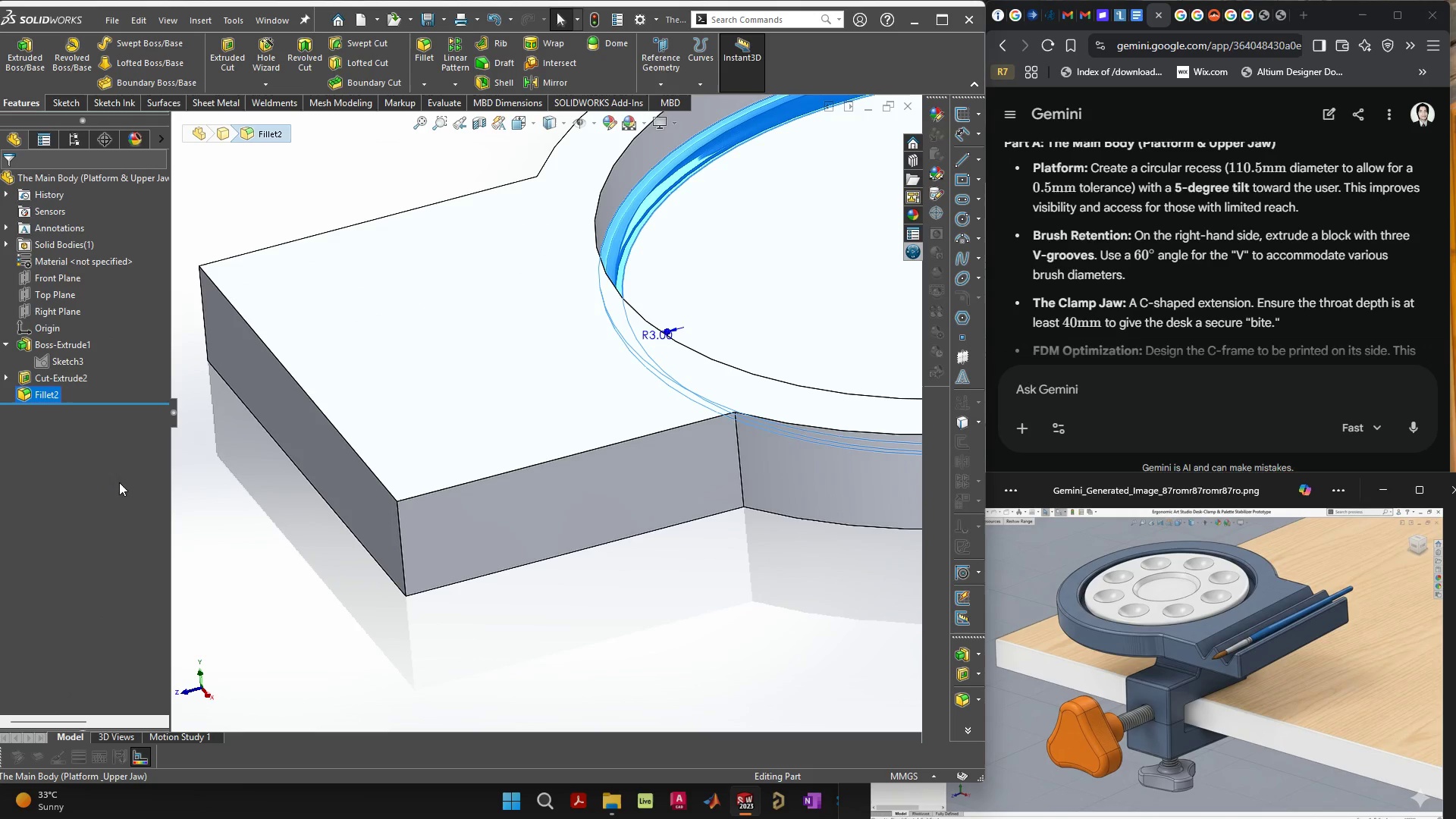 
key(Control+Z)
 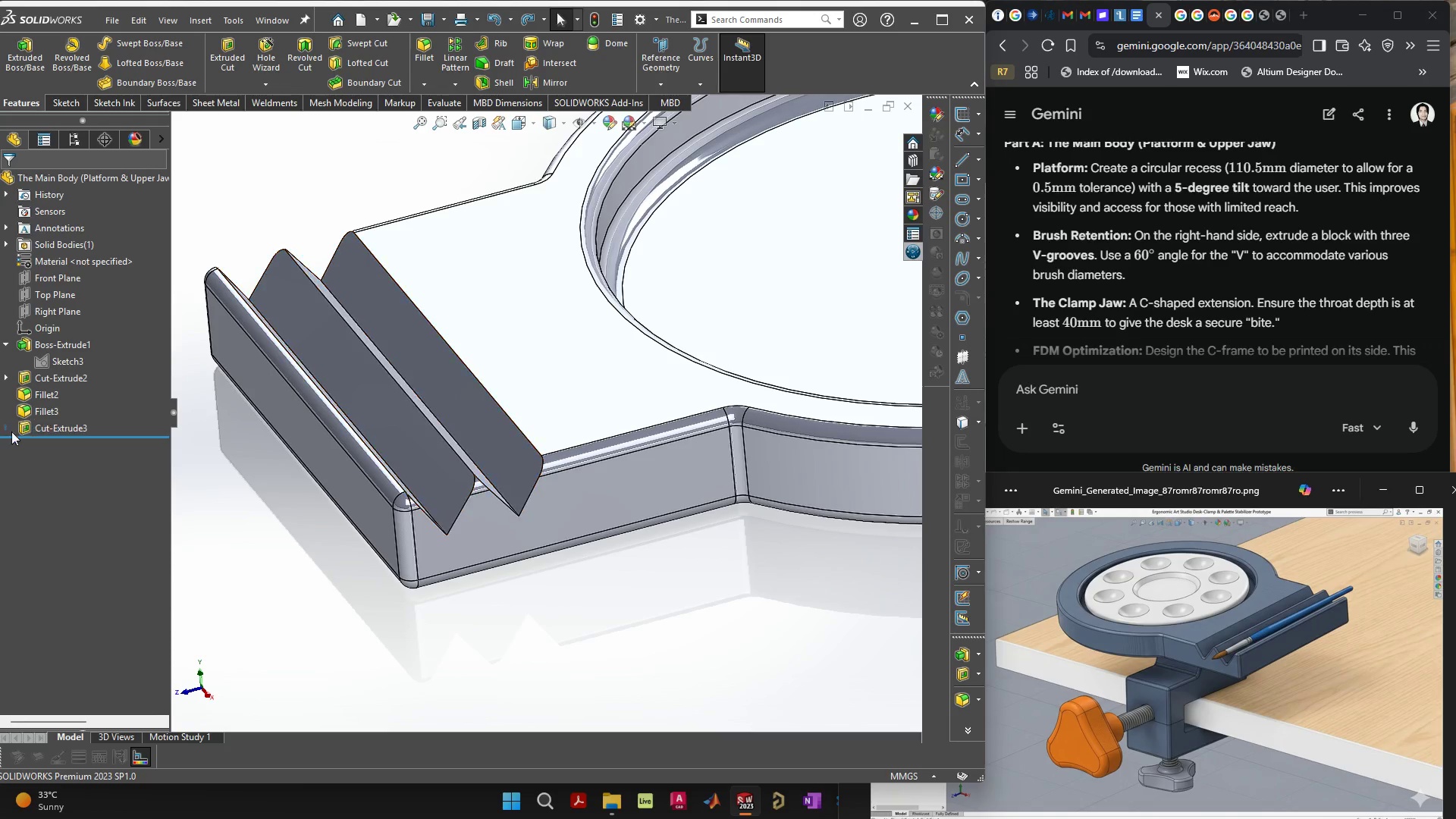 
left_click([6, 425])
 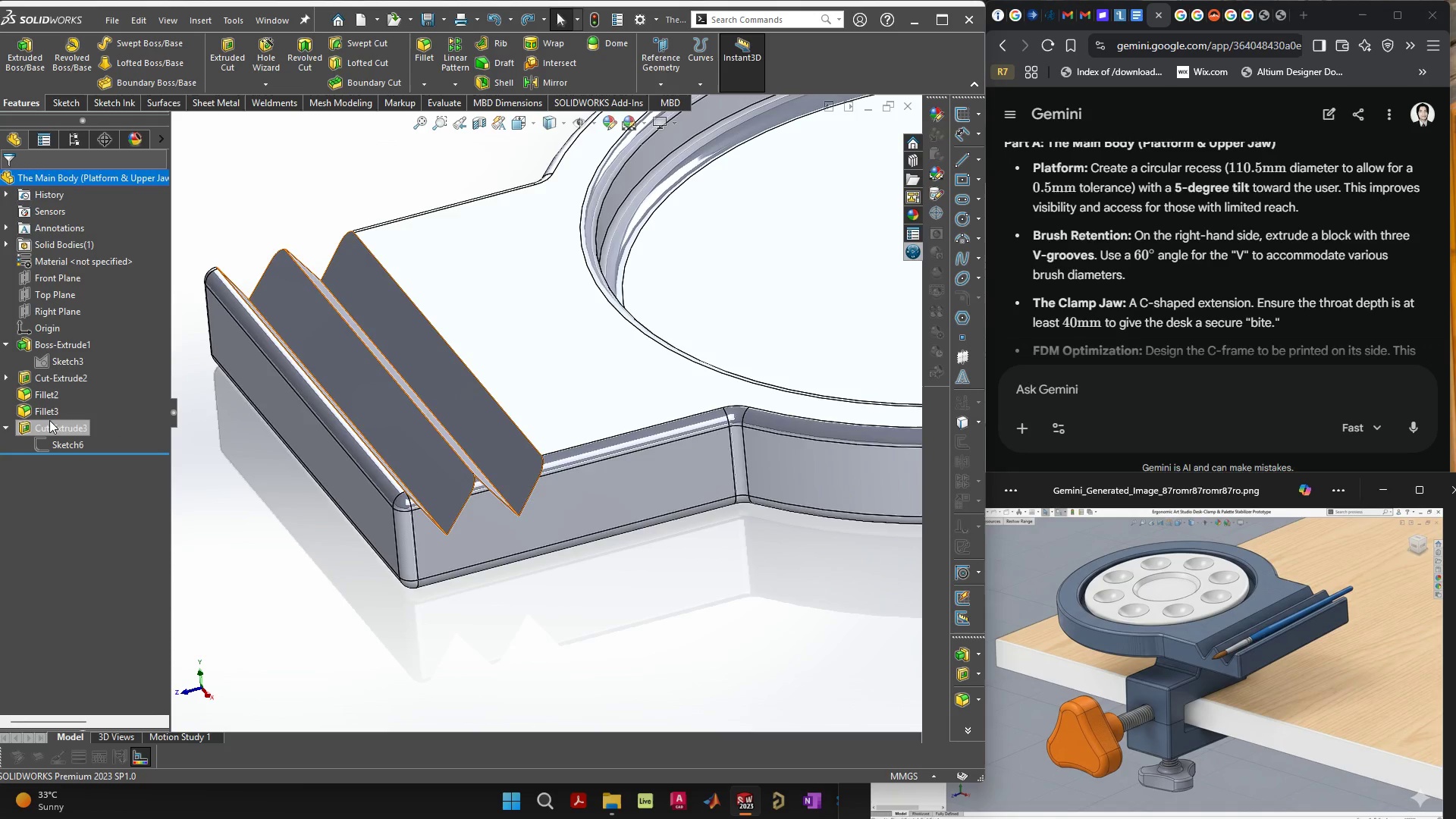 
left_click_drag(start_coordinate=[49, 414], to_coordinate=[17, 458])
 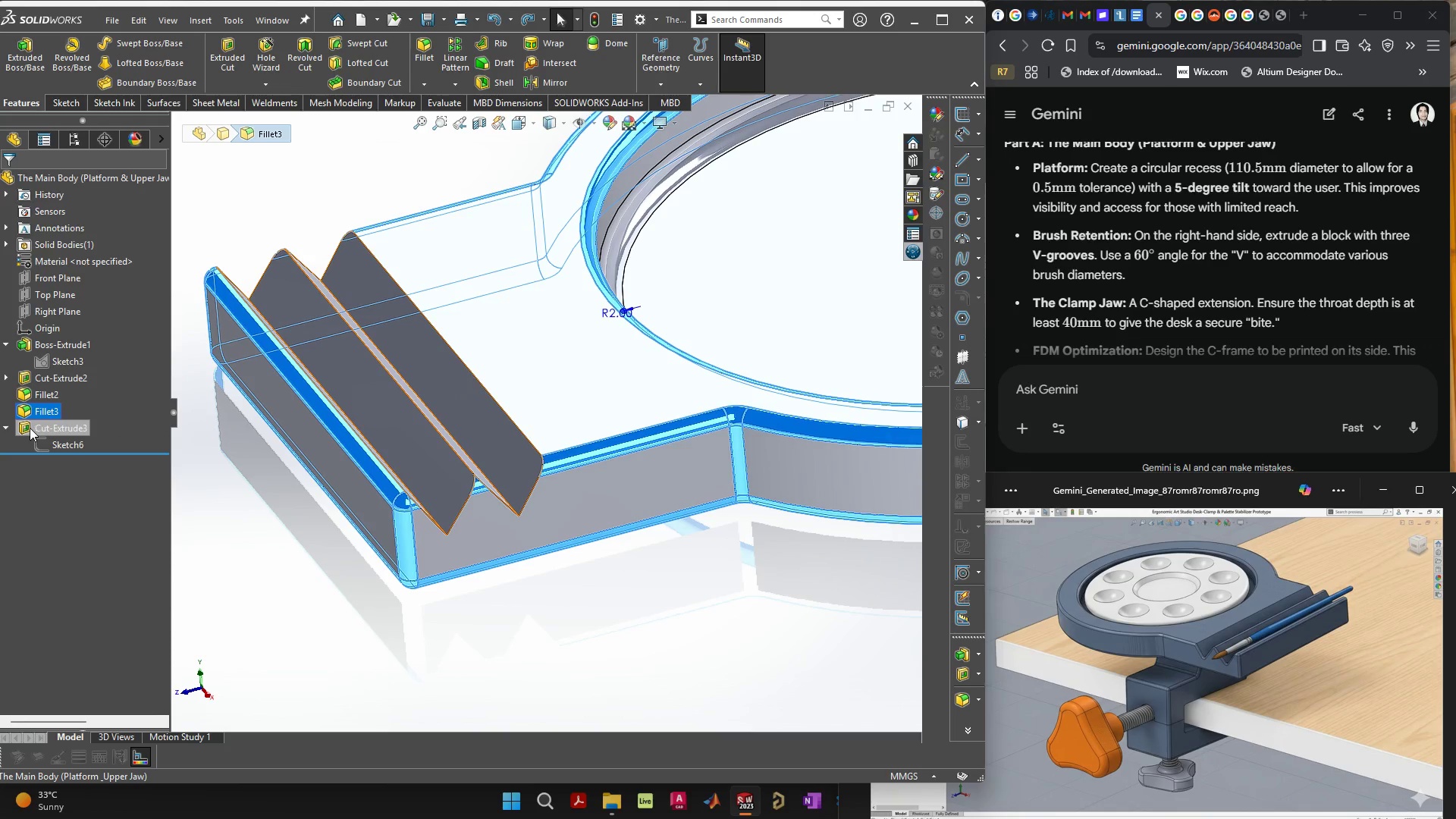 
left_click([30, 428])
 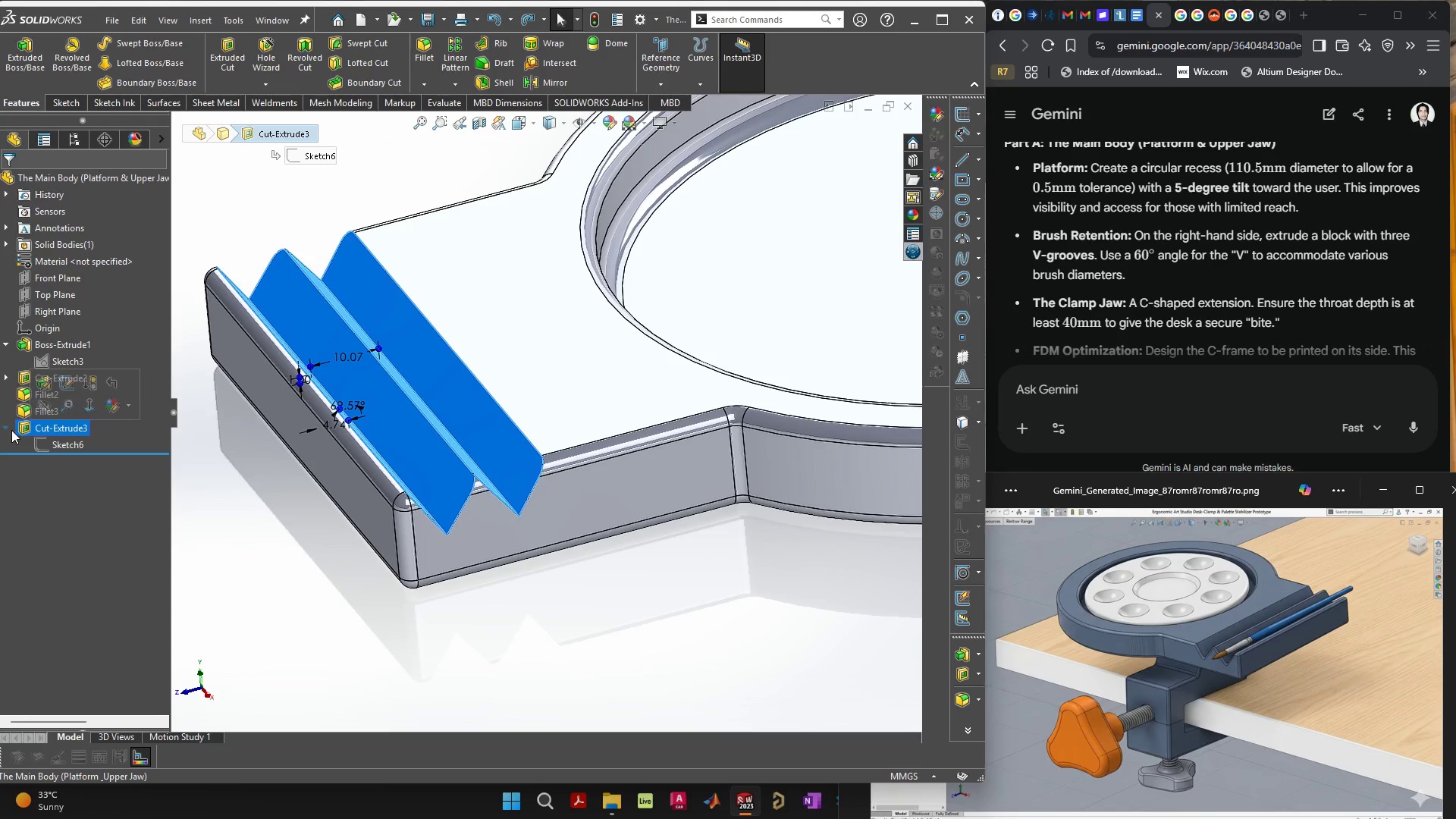 
left_click([8, 429])
 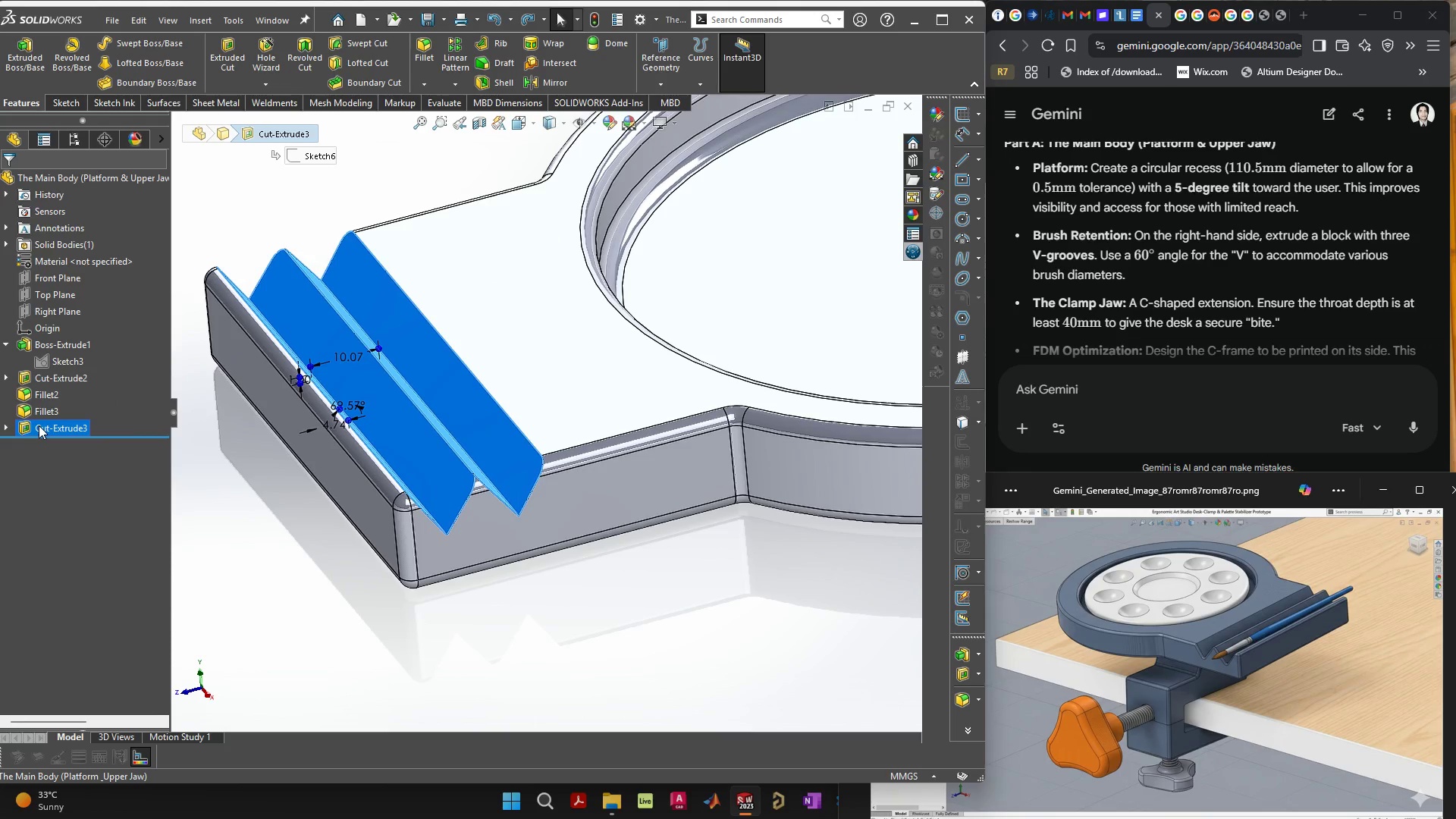 
left_click_drag(start_coordinate=[39, 425], to_coordinate=[33, 394])
 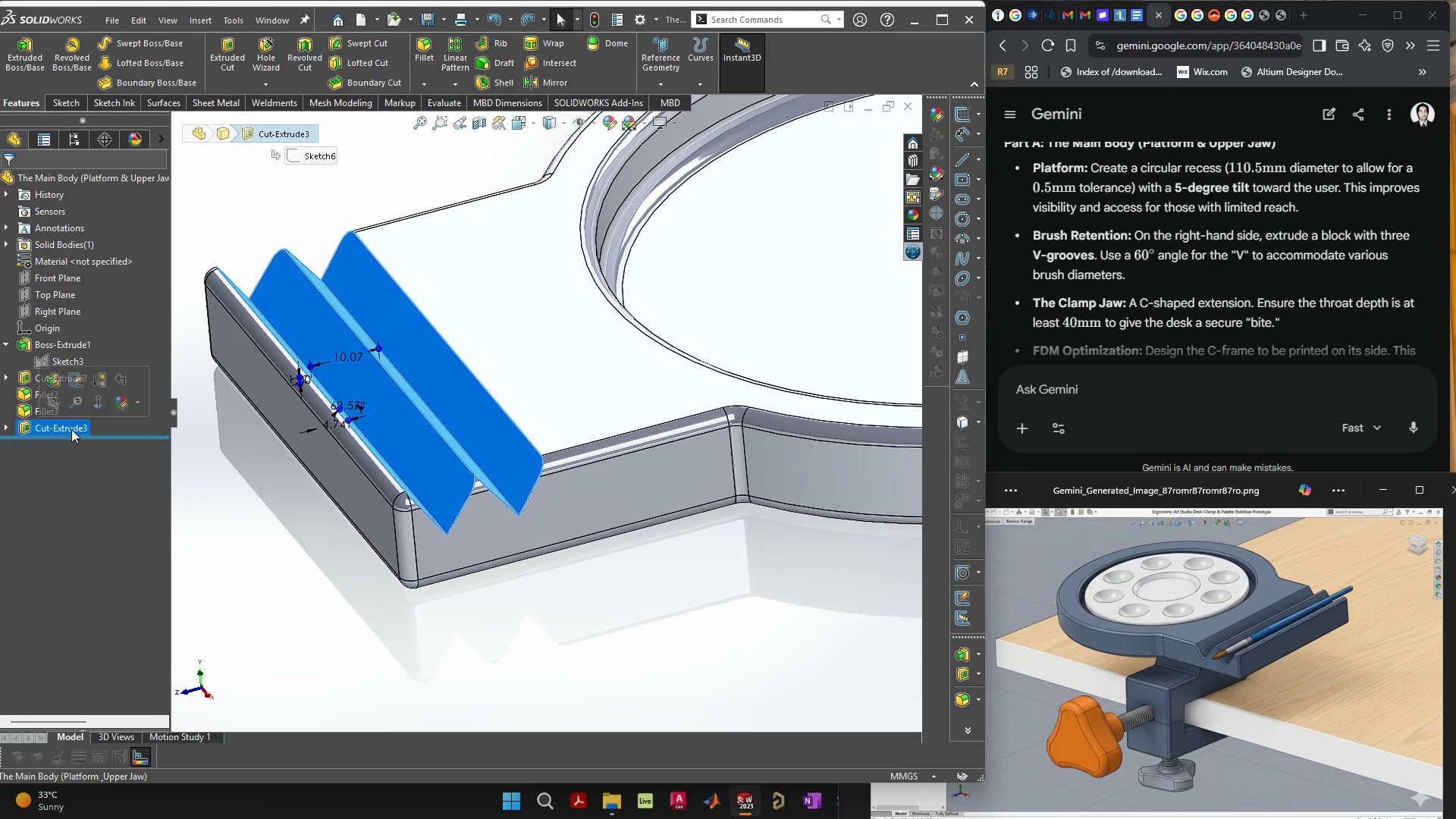 
left_click_drag(start_coordinate=[71, 429], to_coordinate=[93, 397])
 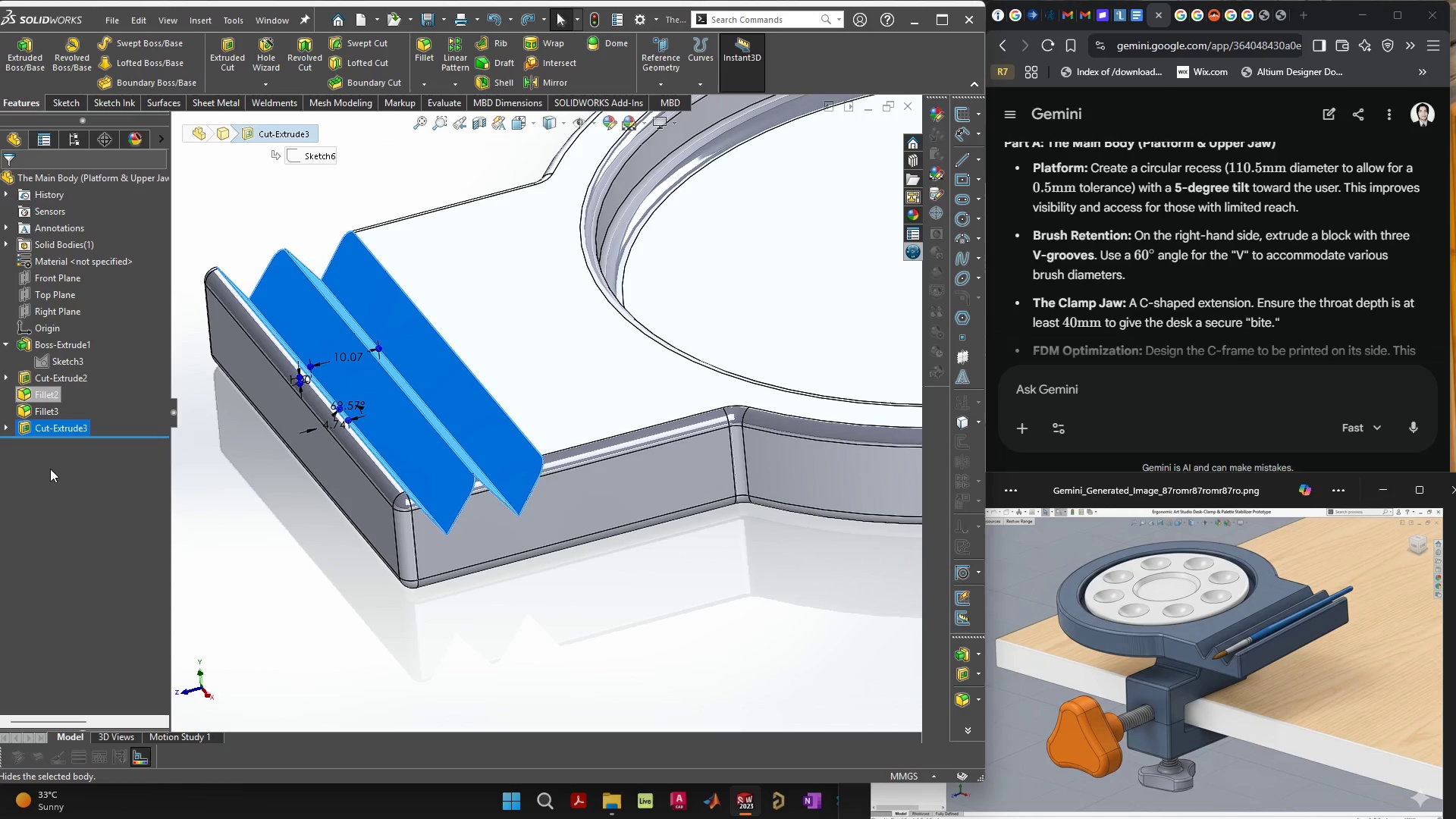 
left_click([52, 479])
 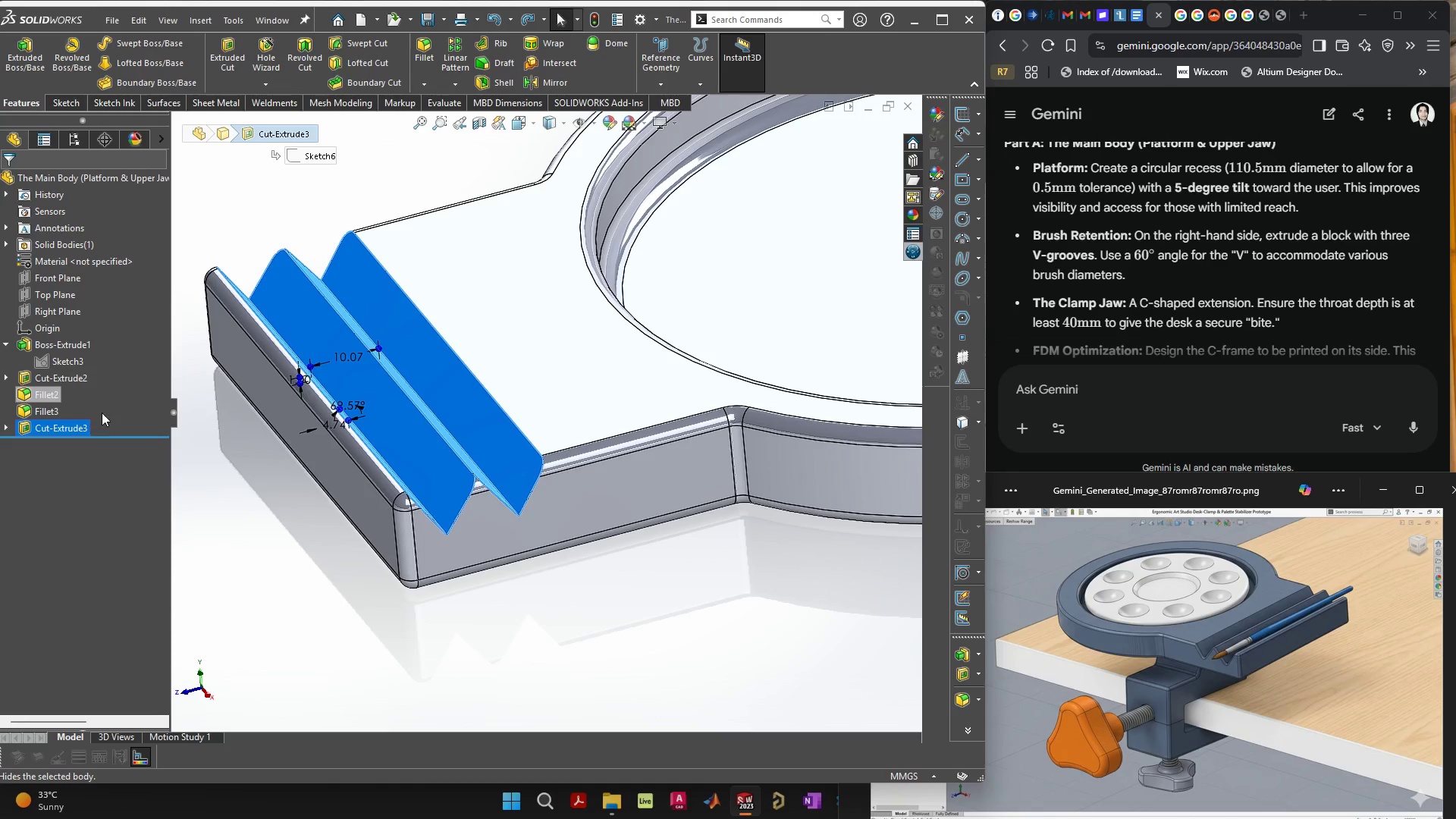 
left_click([108, 400])
 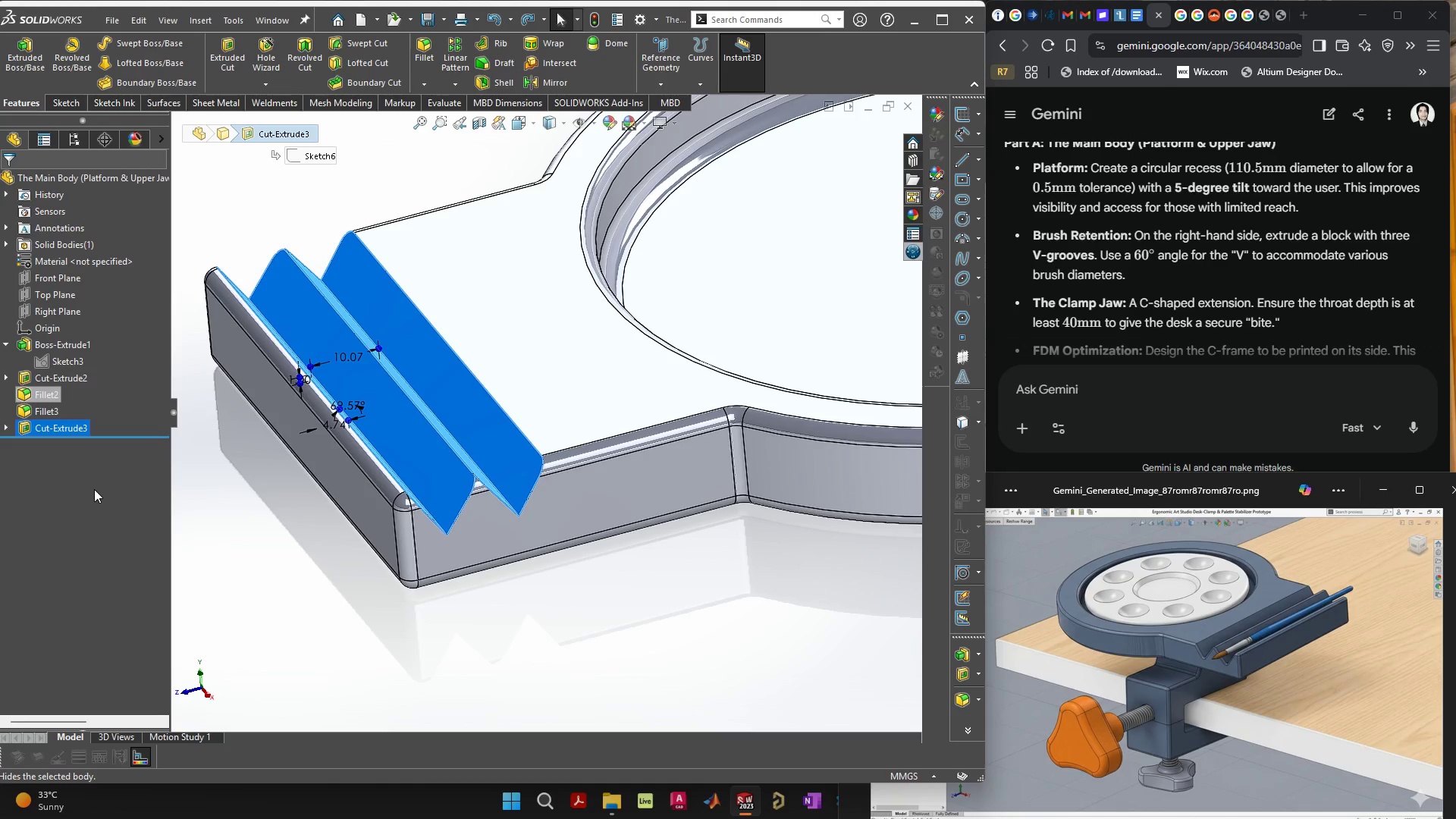 
left_click([94, 494])
 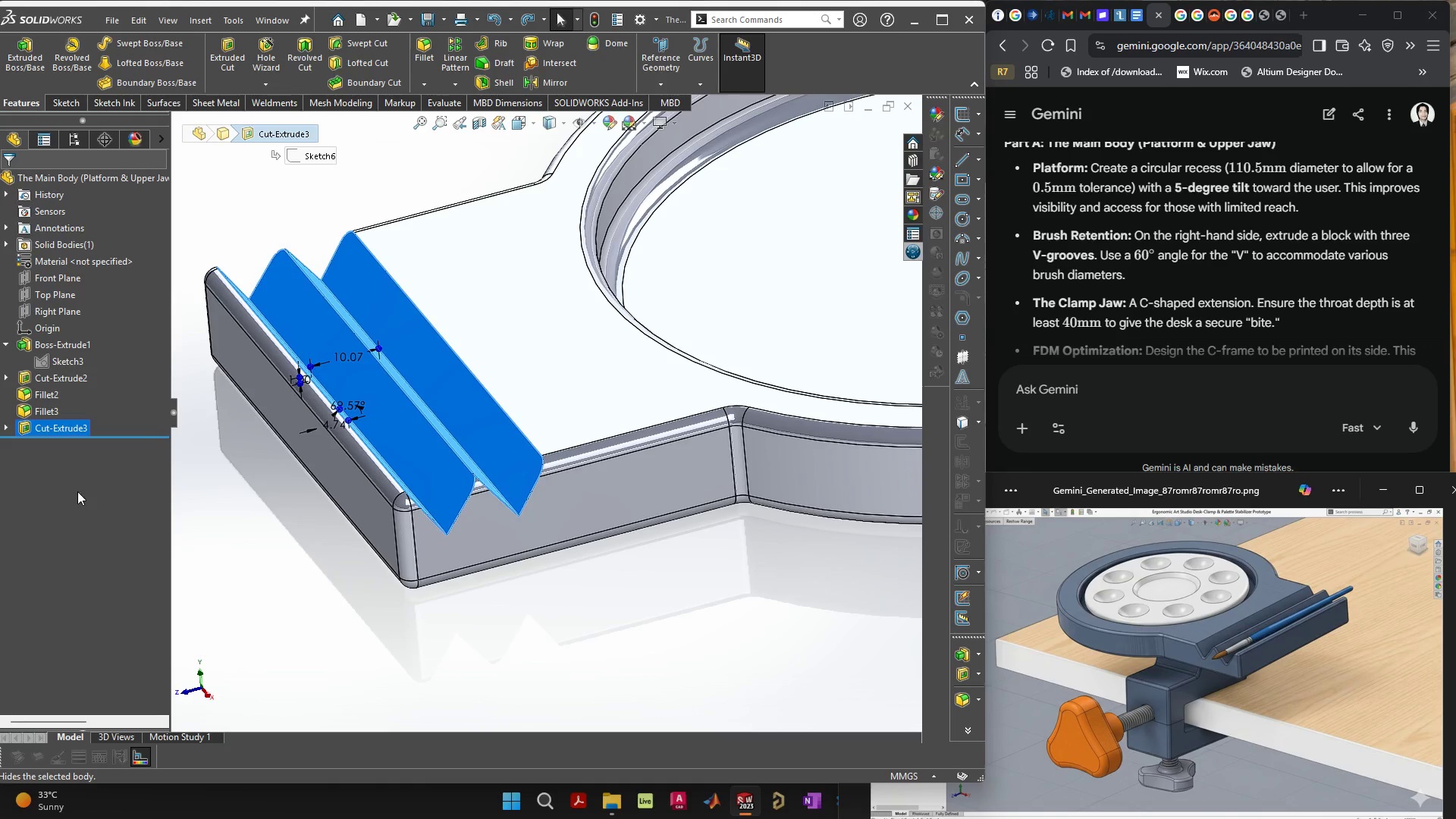 
key(Delete)
 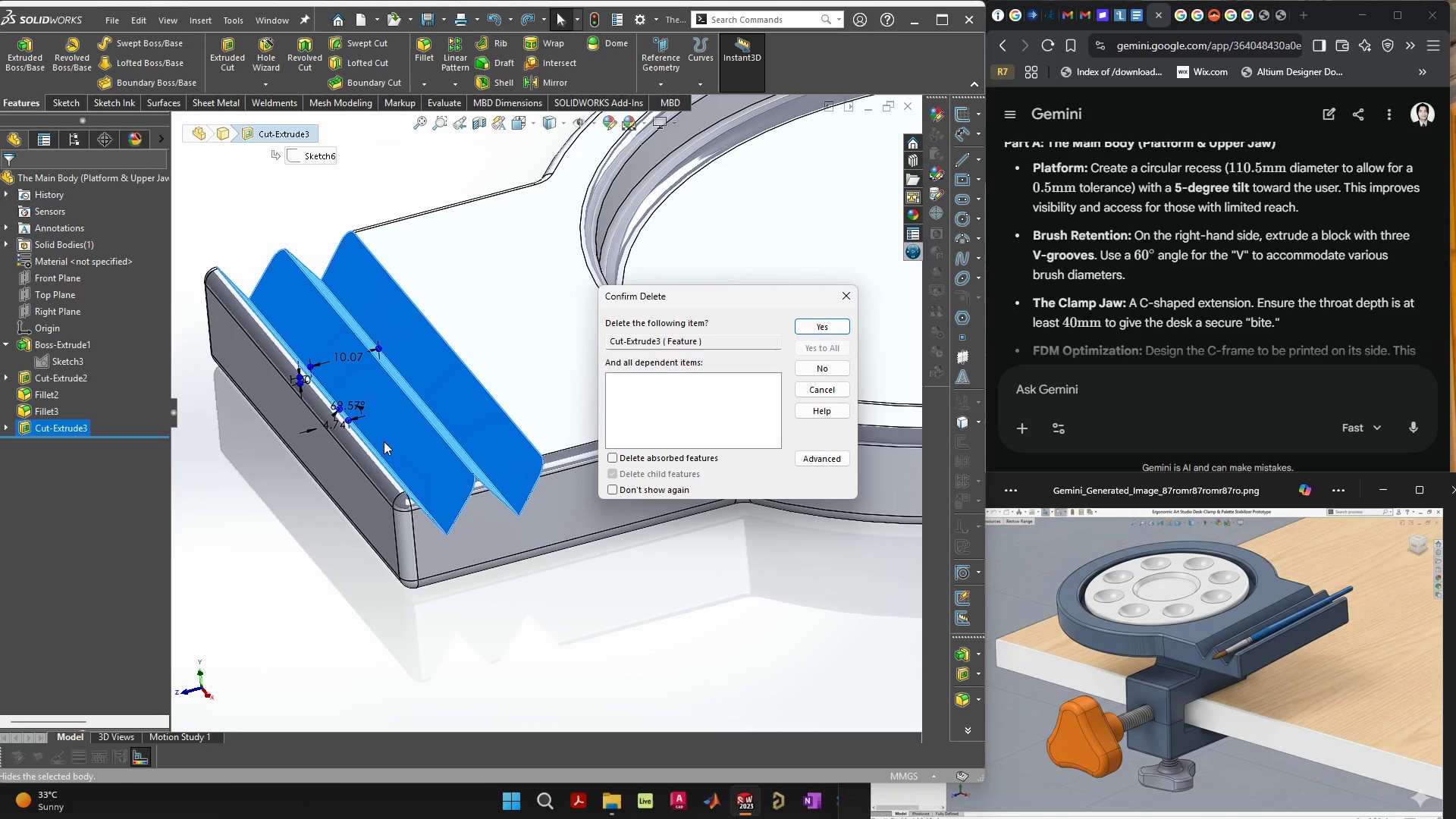 
key(Space)
 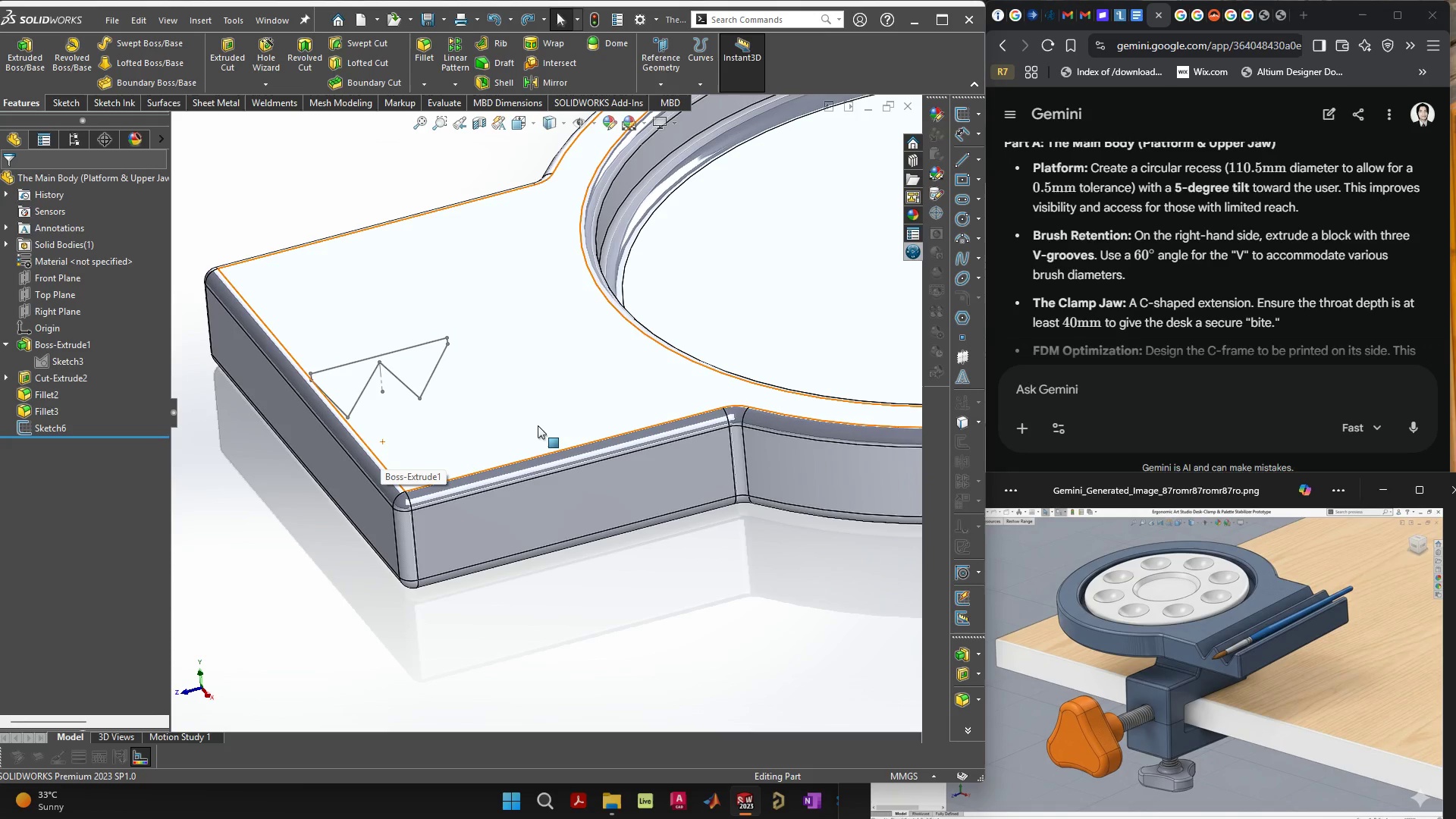 
wait(7.67)
 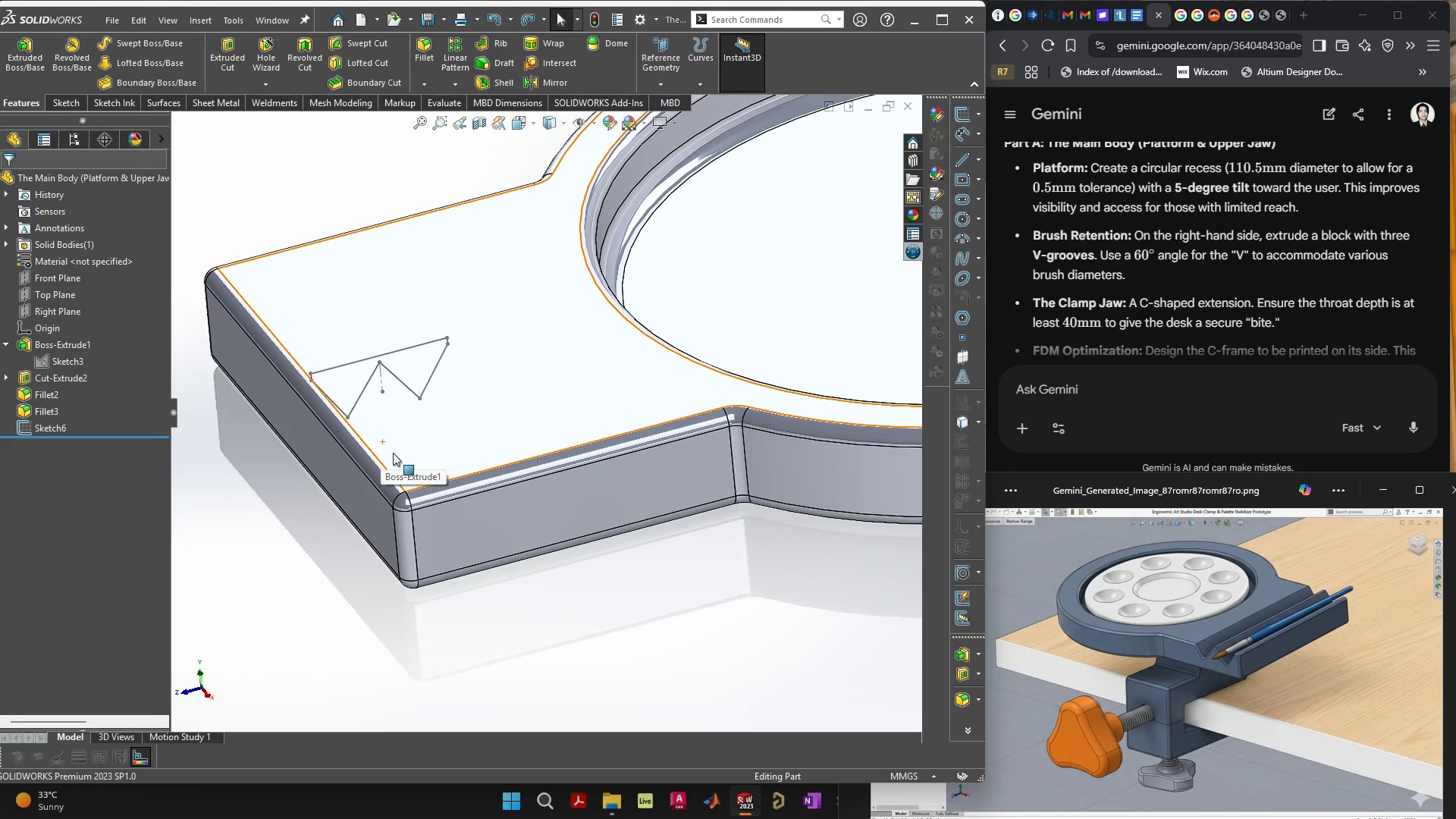 
left_click([50, 410])
 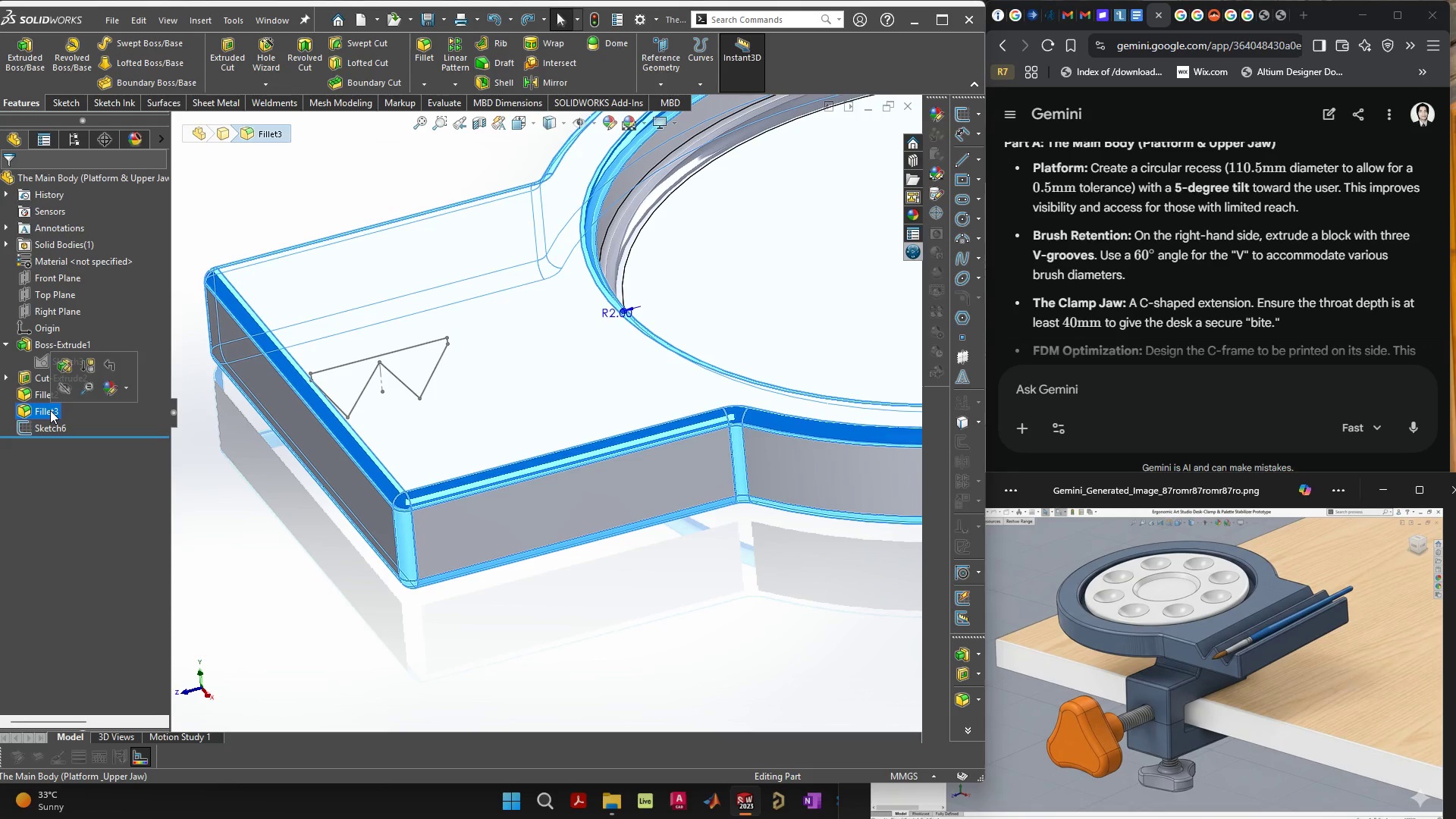 
key(Delete)
 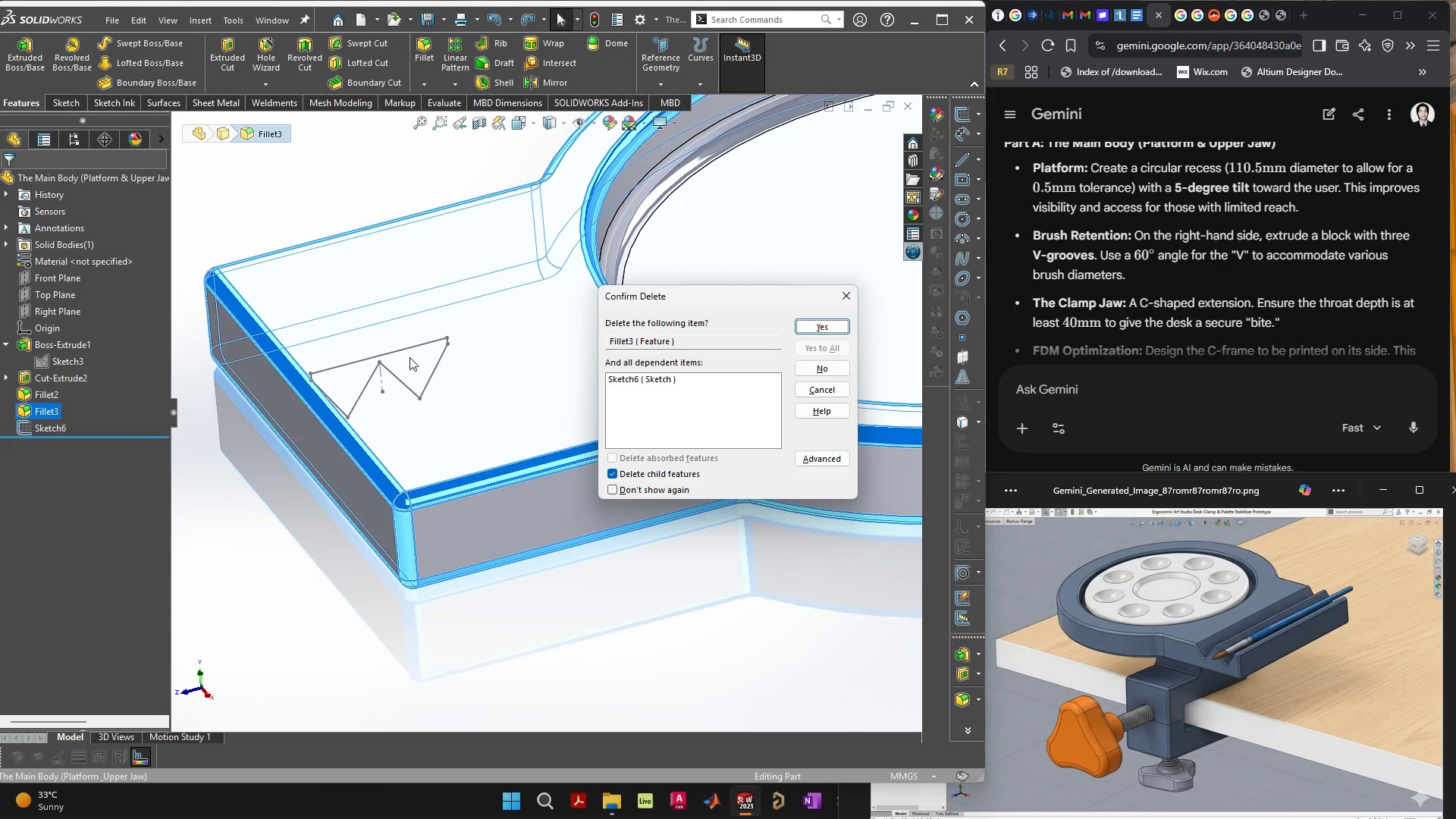 
key(Space)
 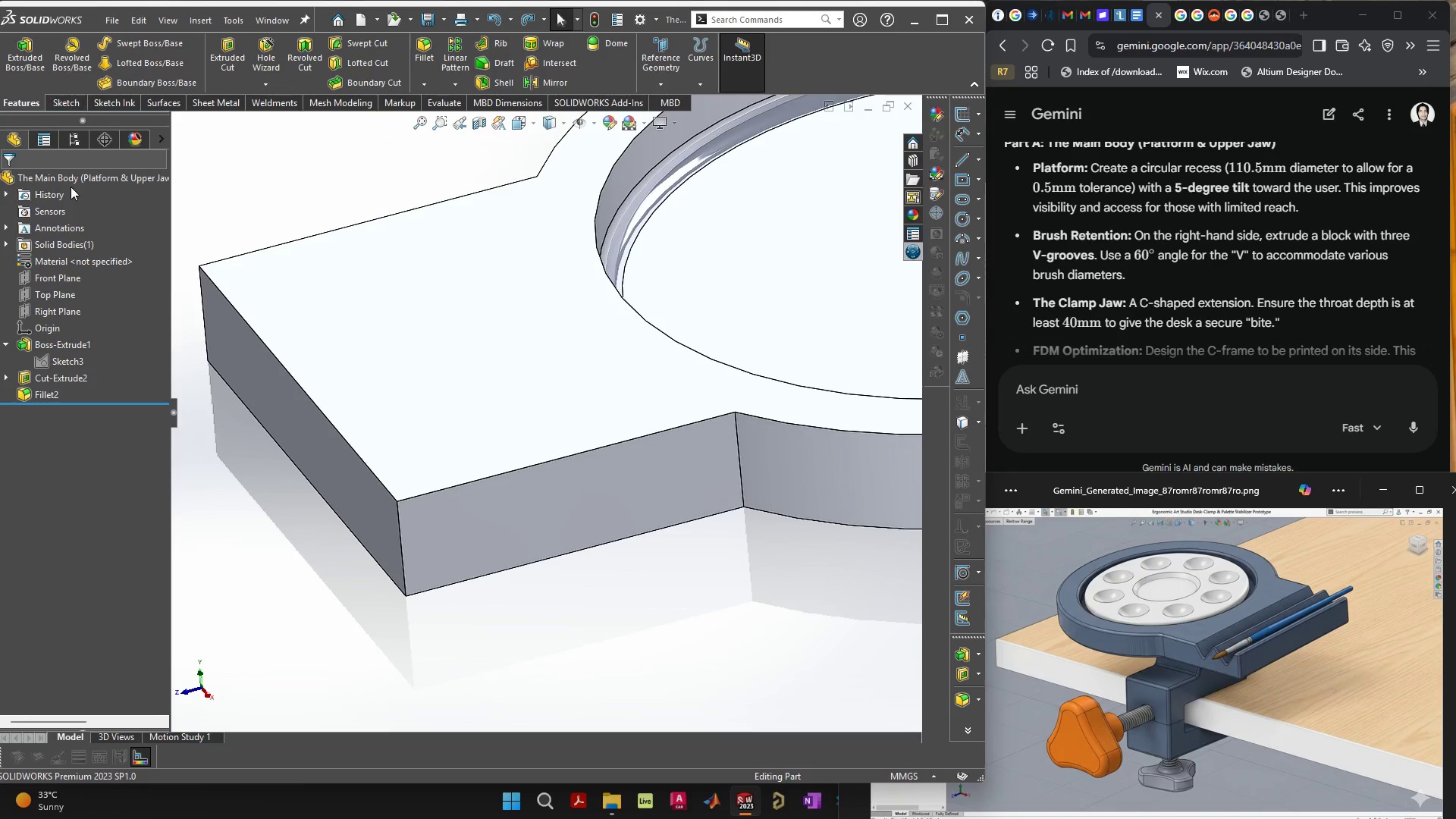 
wait(7.83)
 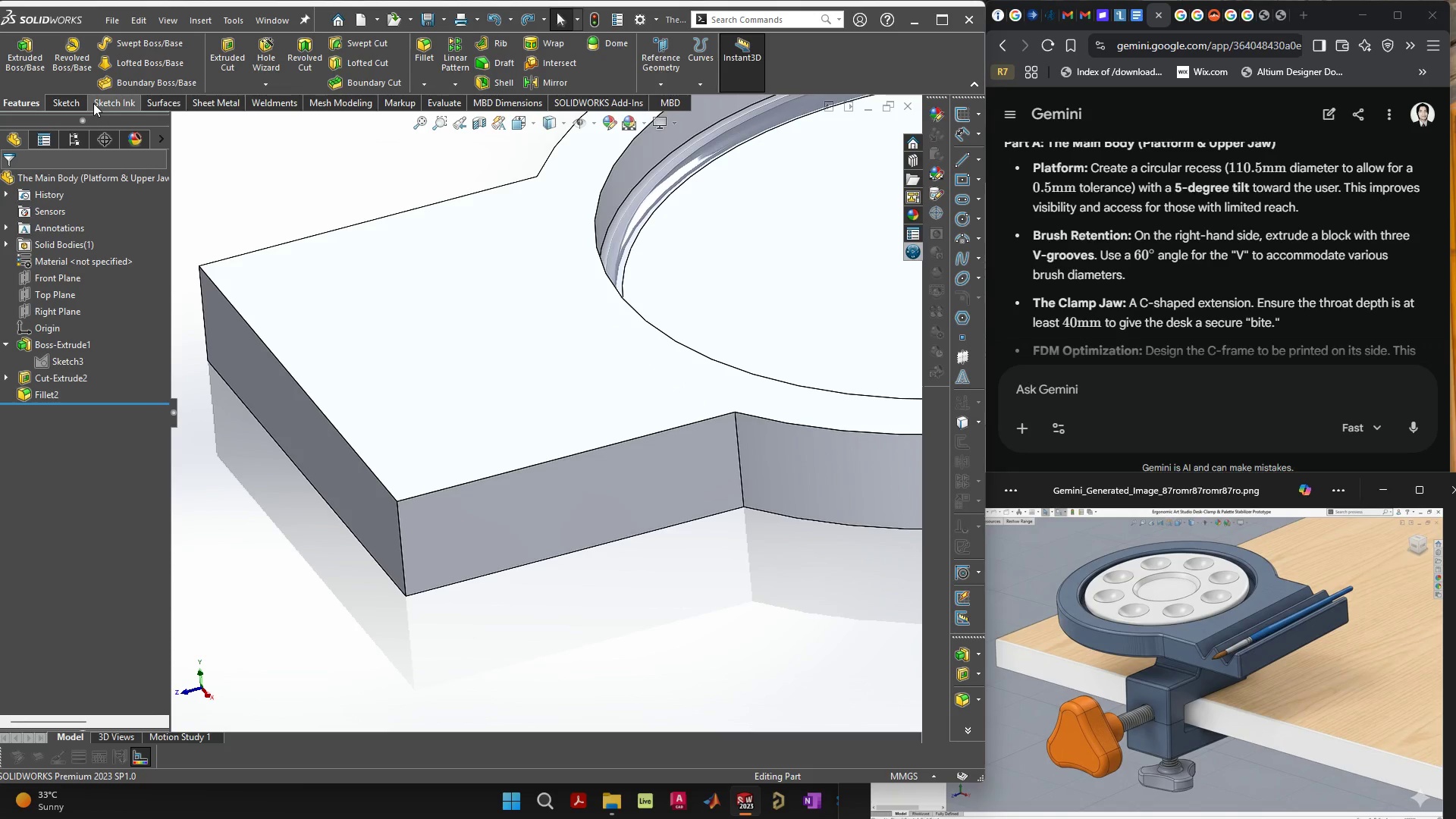 
left_click([64, 307])
 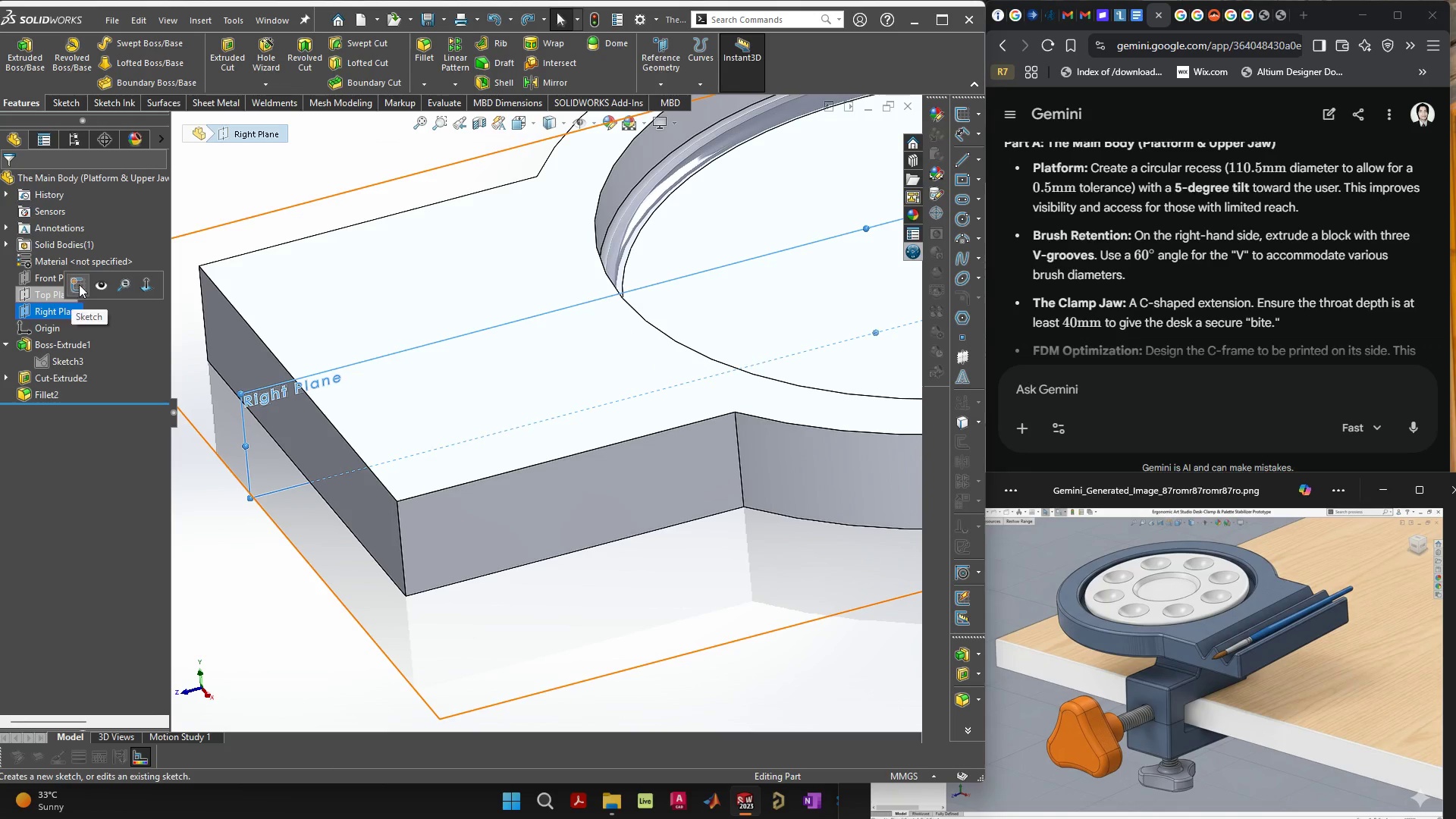 
left_click([80, 282])
 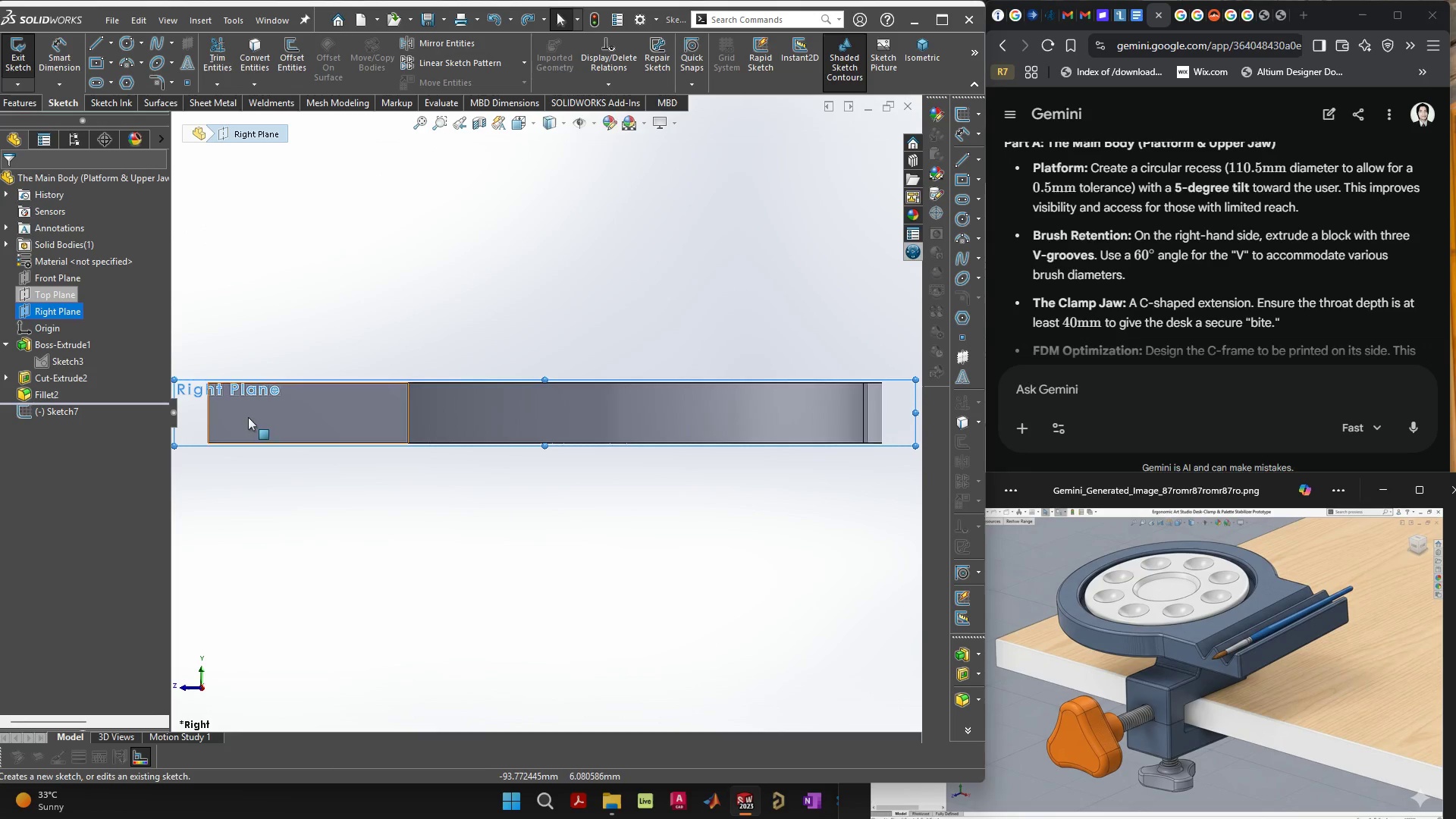 
scroll: coordinate [327, 357], scroll_direction: up, amount: 9.0
 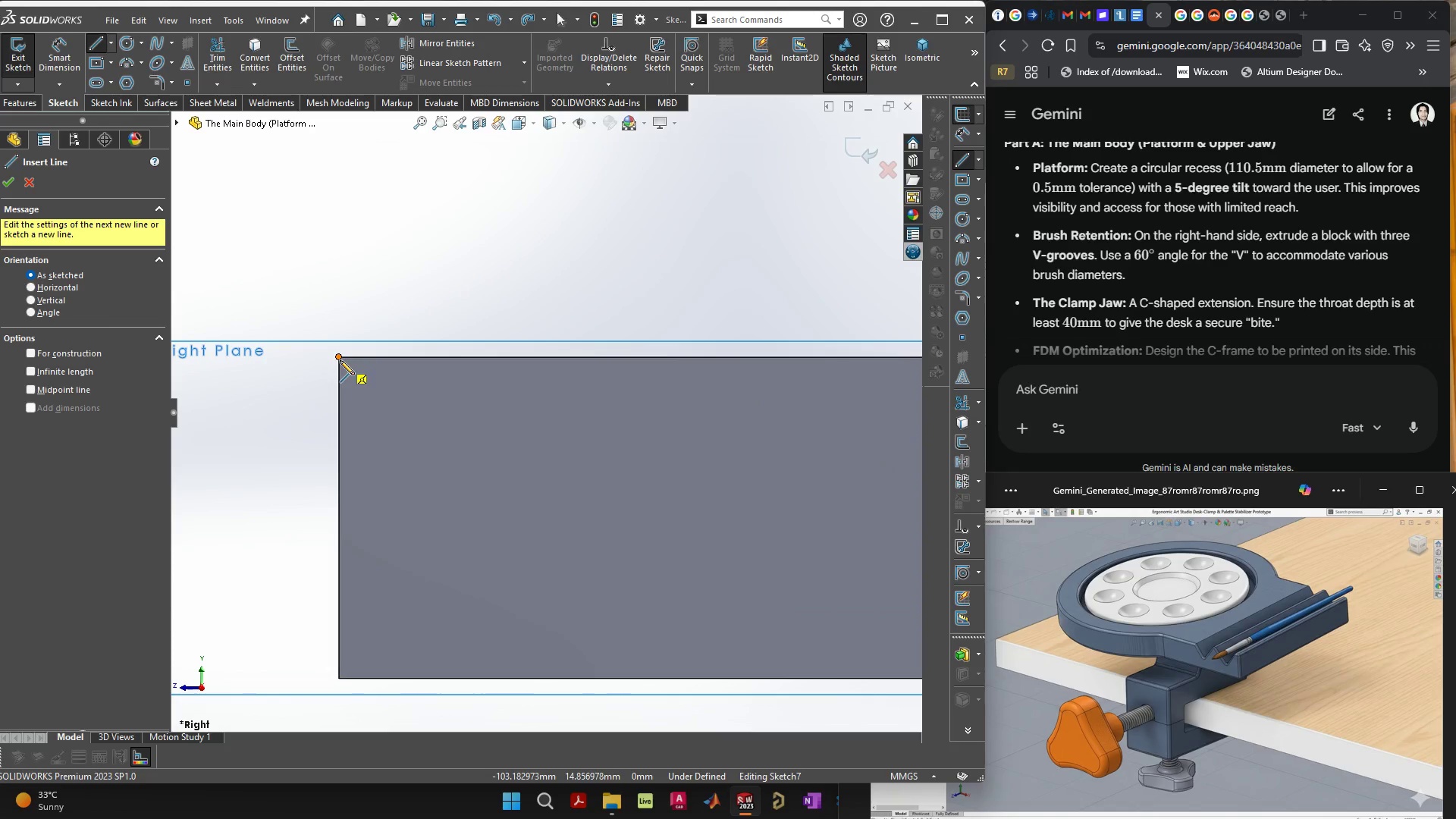 
left_click([340, 359])
 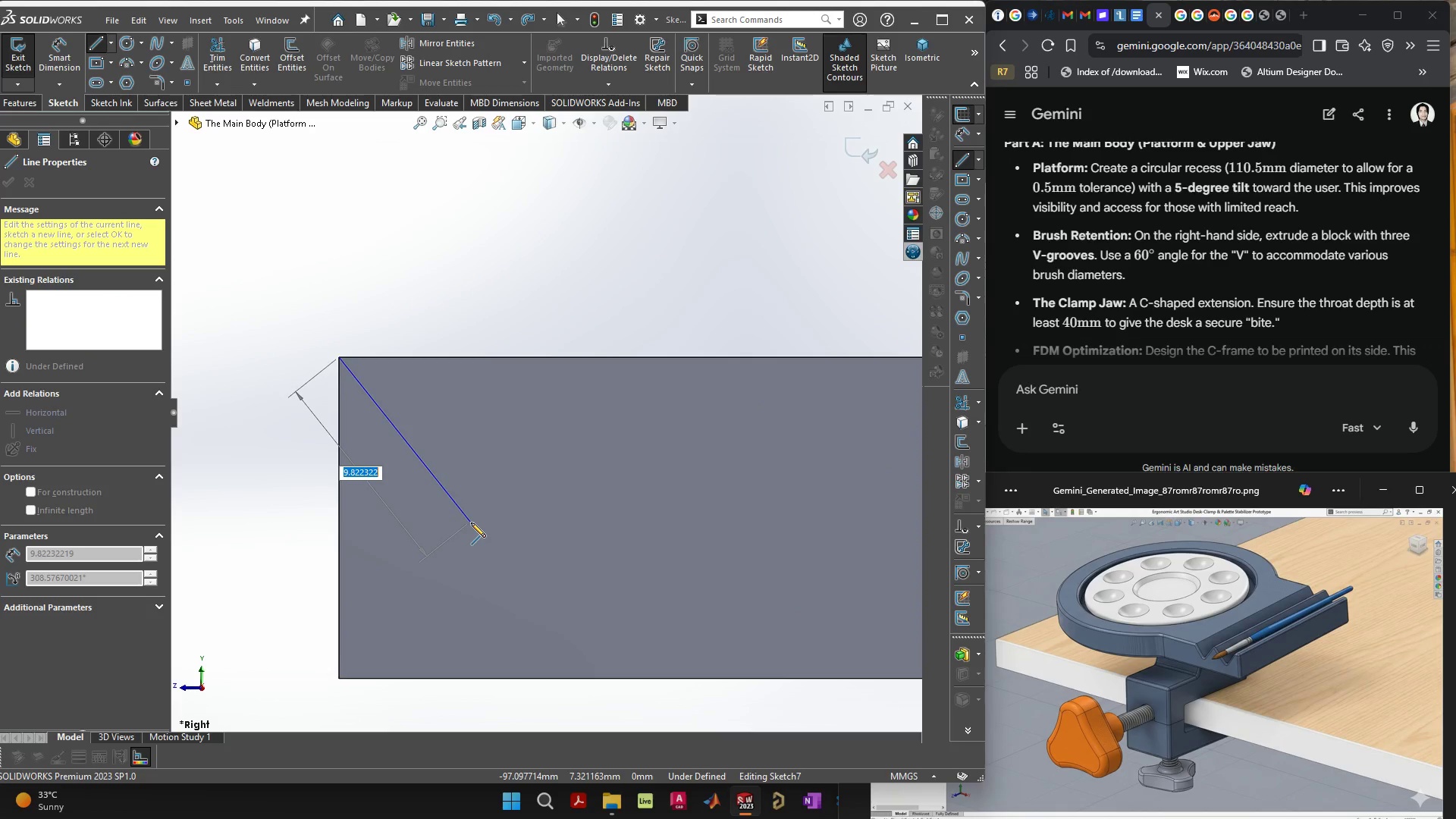 
left_click([471, 522])
 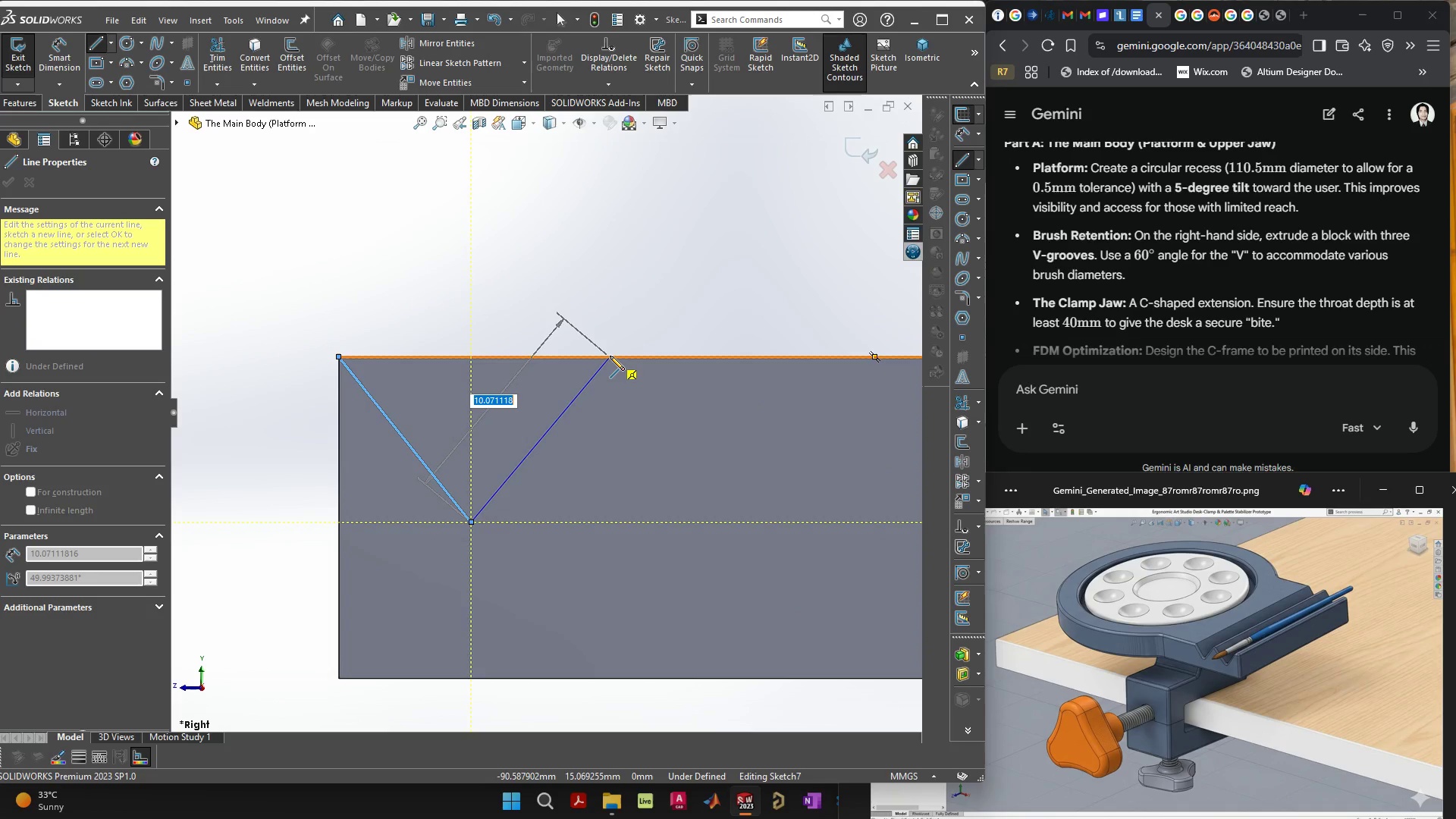 
left_click([610, 356])
 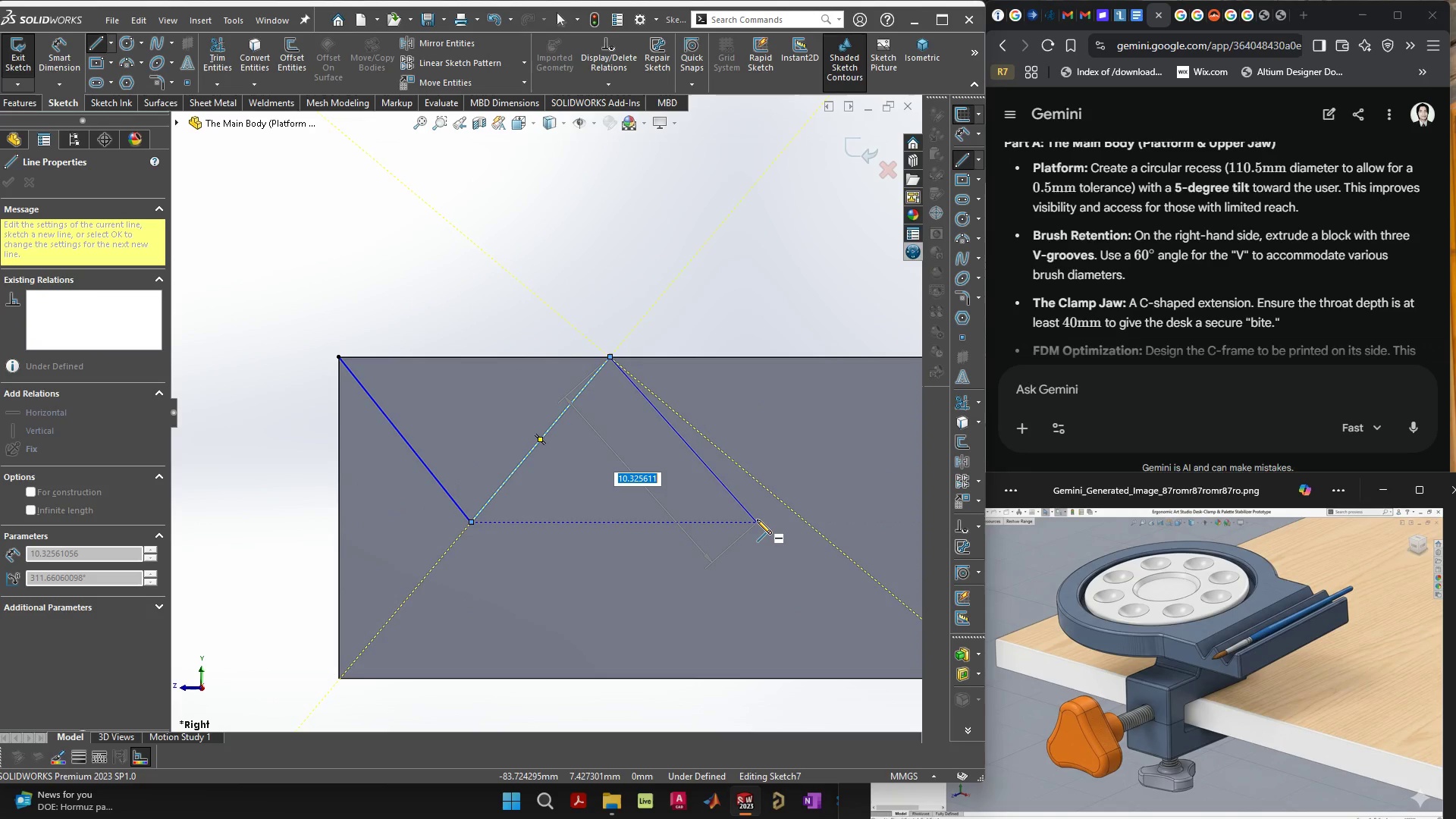 
left_click([757, 519])
 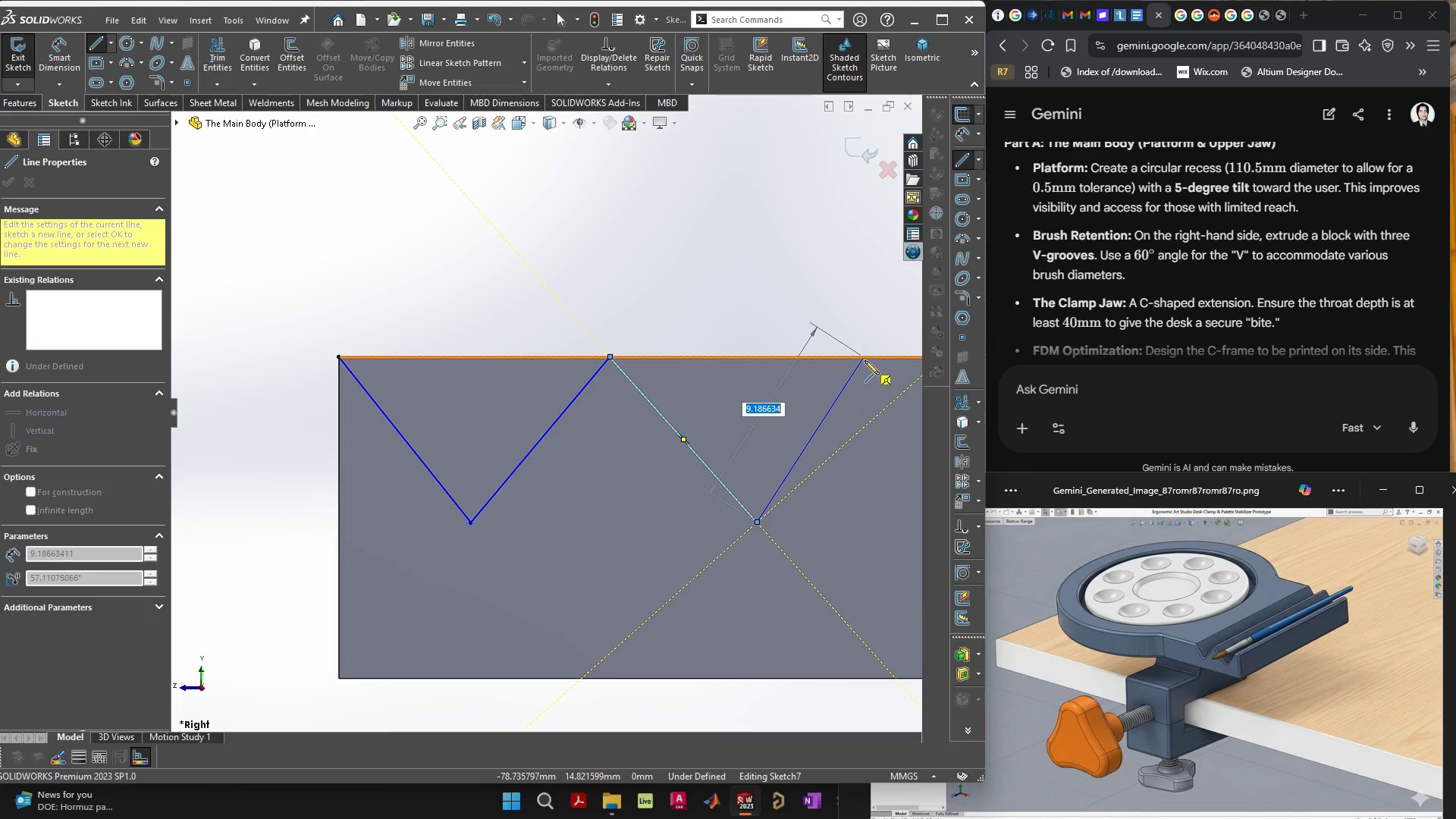 
left_click([865, 359])
 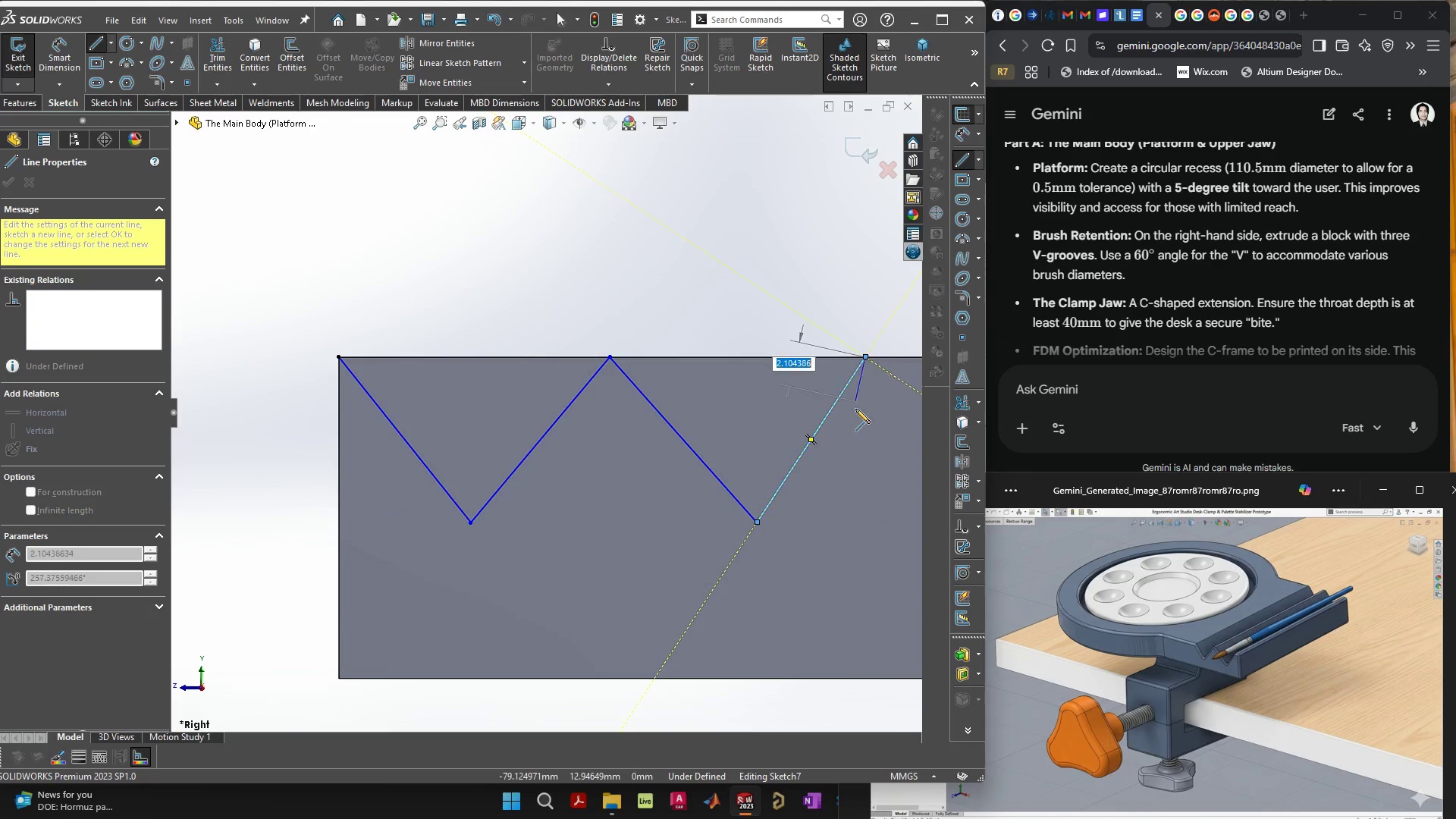 
scroll: coordinate [855, 410], scroll_direction: down, amount: 4.0
 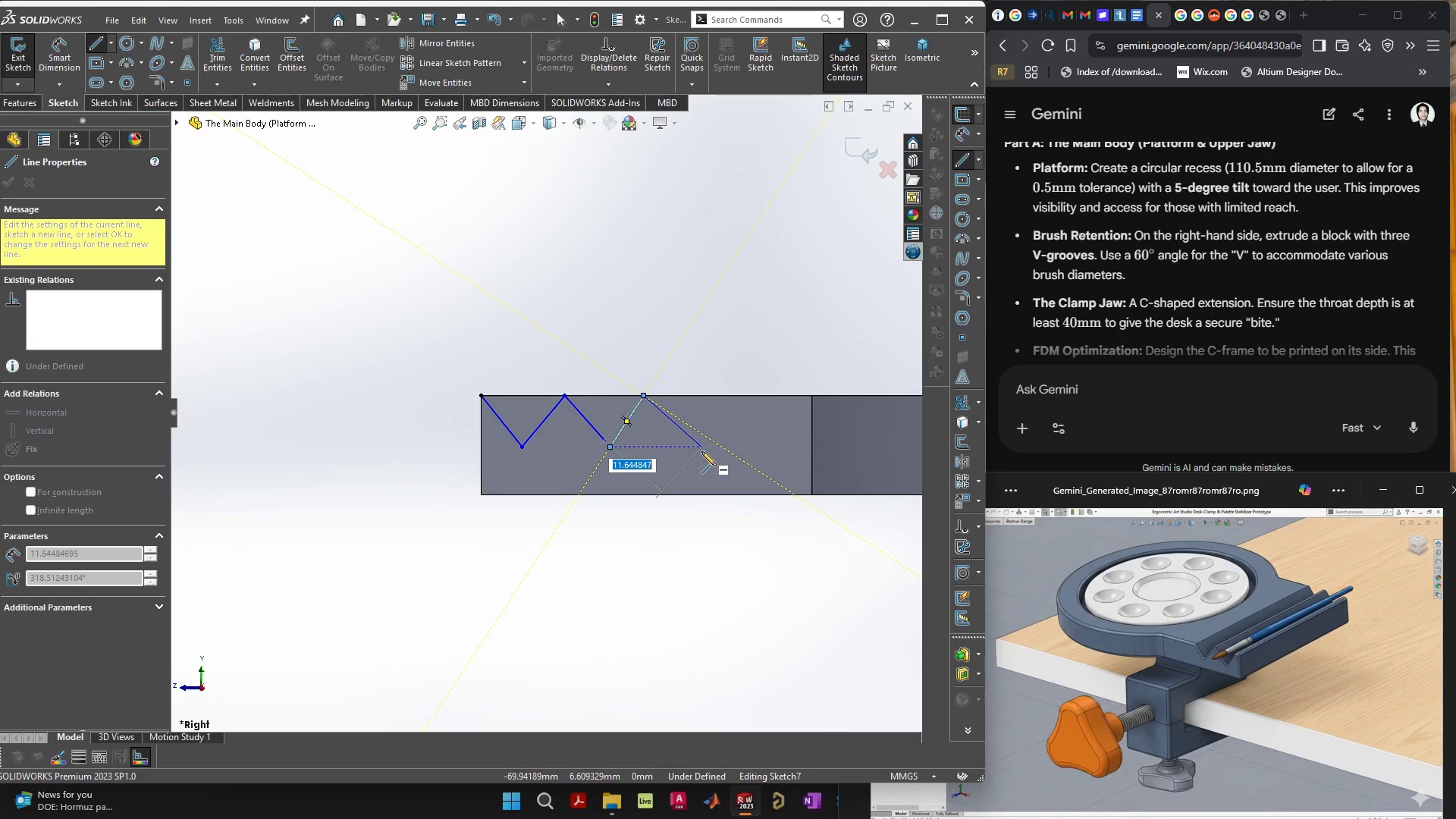 
left_click([701, 451])
 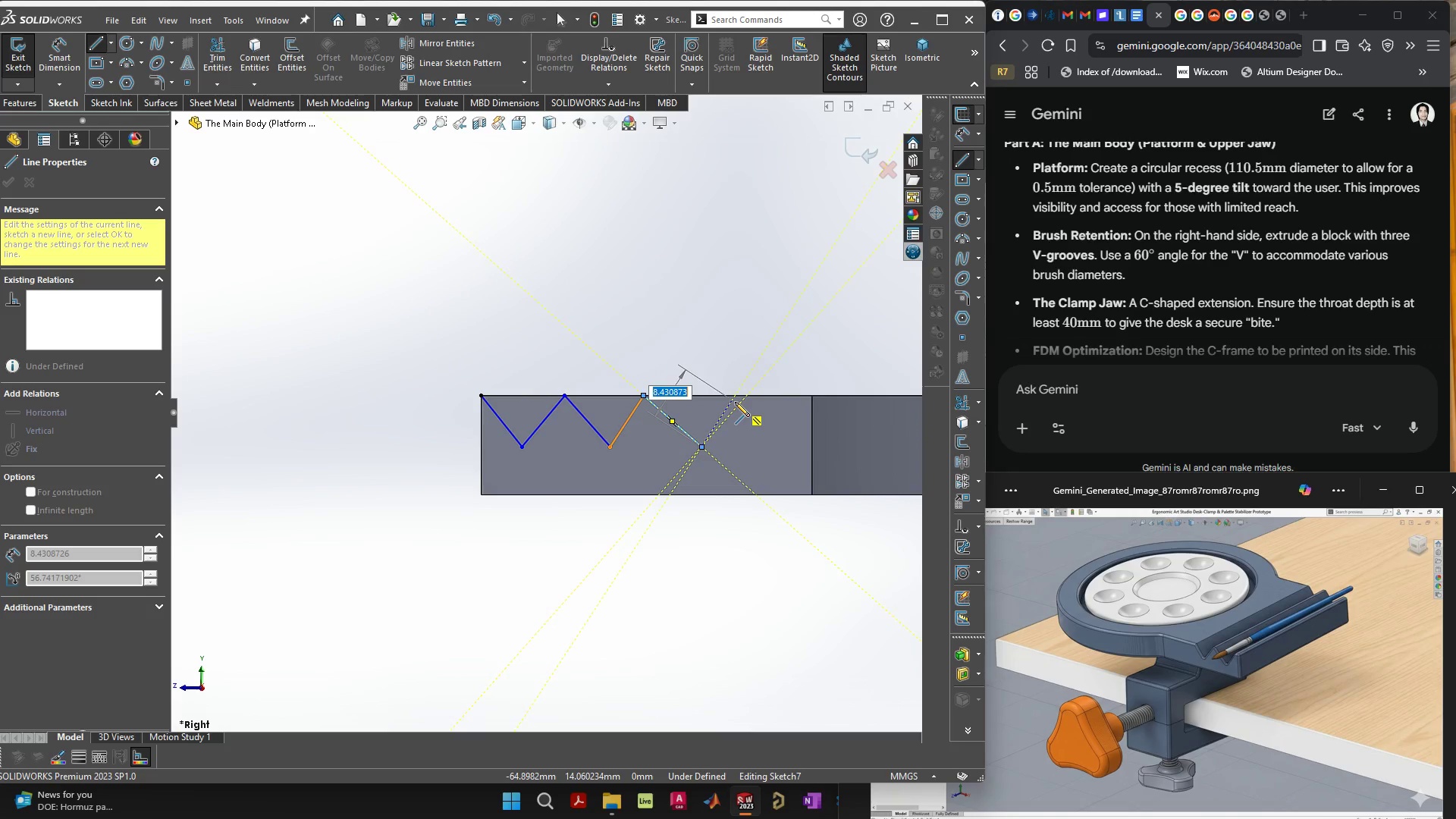 
left_click([743, 397])
 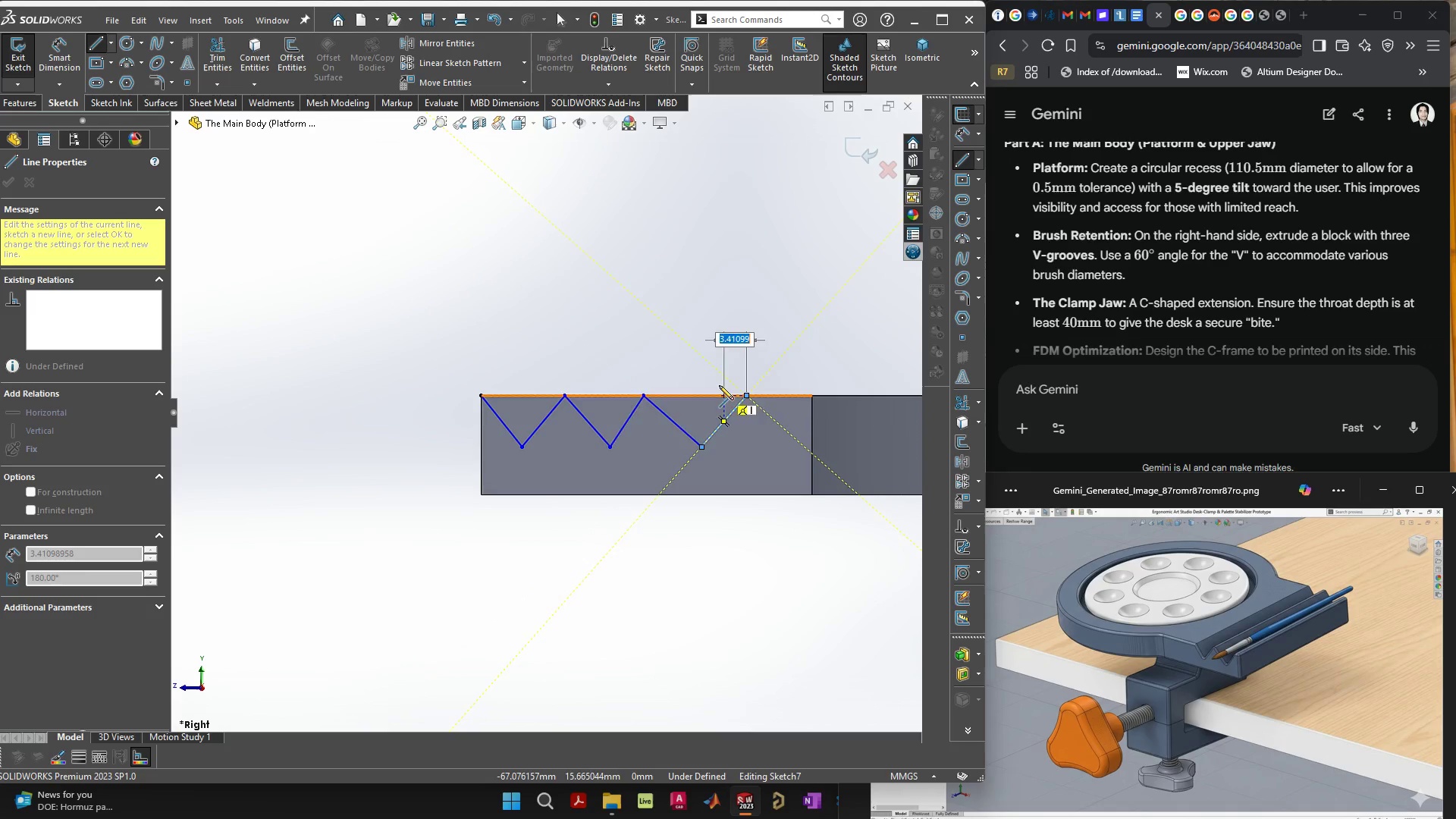 
key(Escape)
 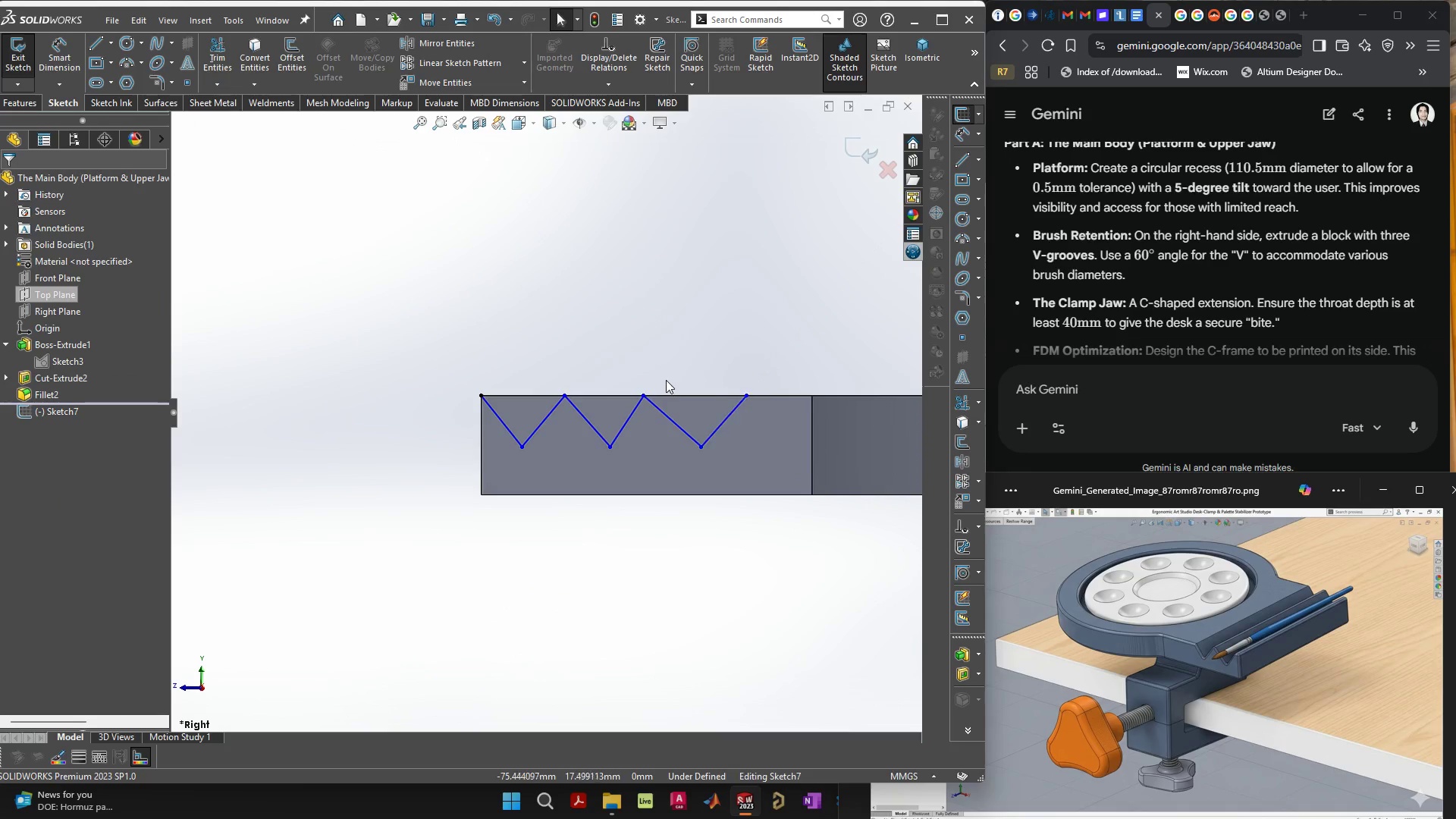 
key(Escape)
 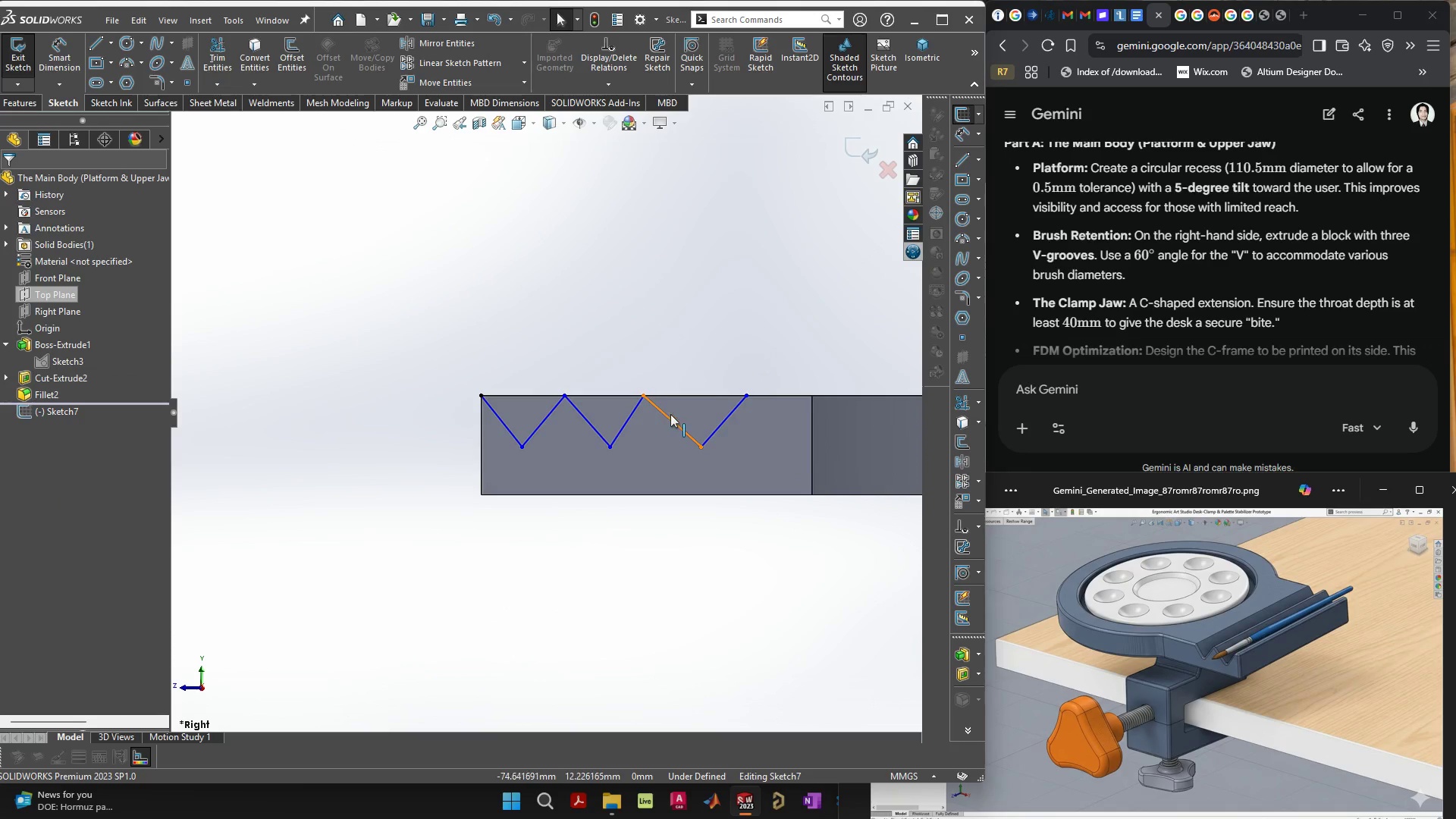 
scroll: coordinate [416, 400], scroll_direction: up, amount: 7.0
 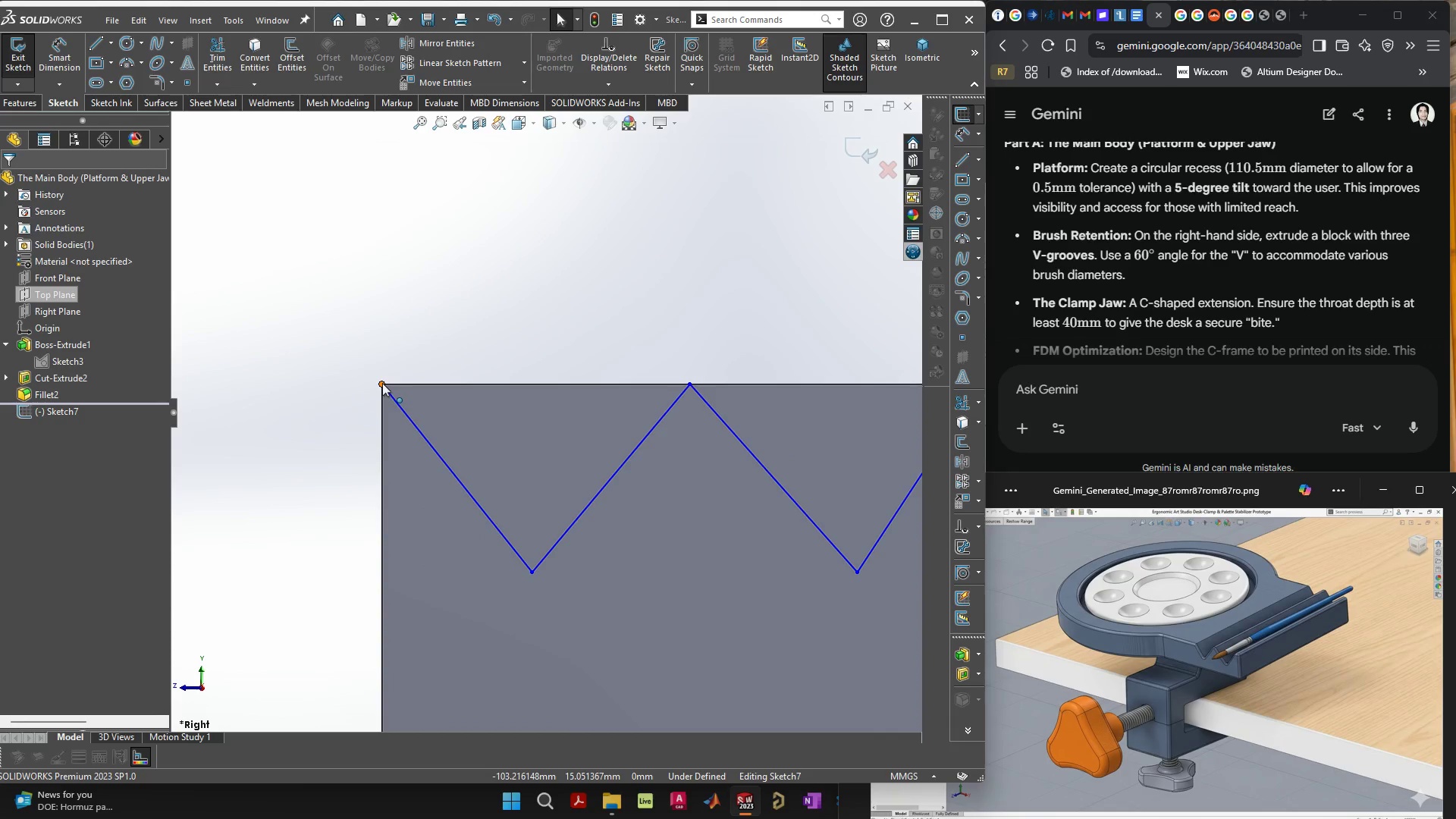 
left_click([382, 383])
 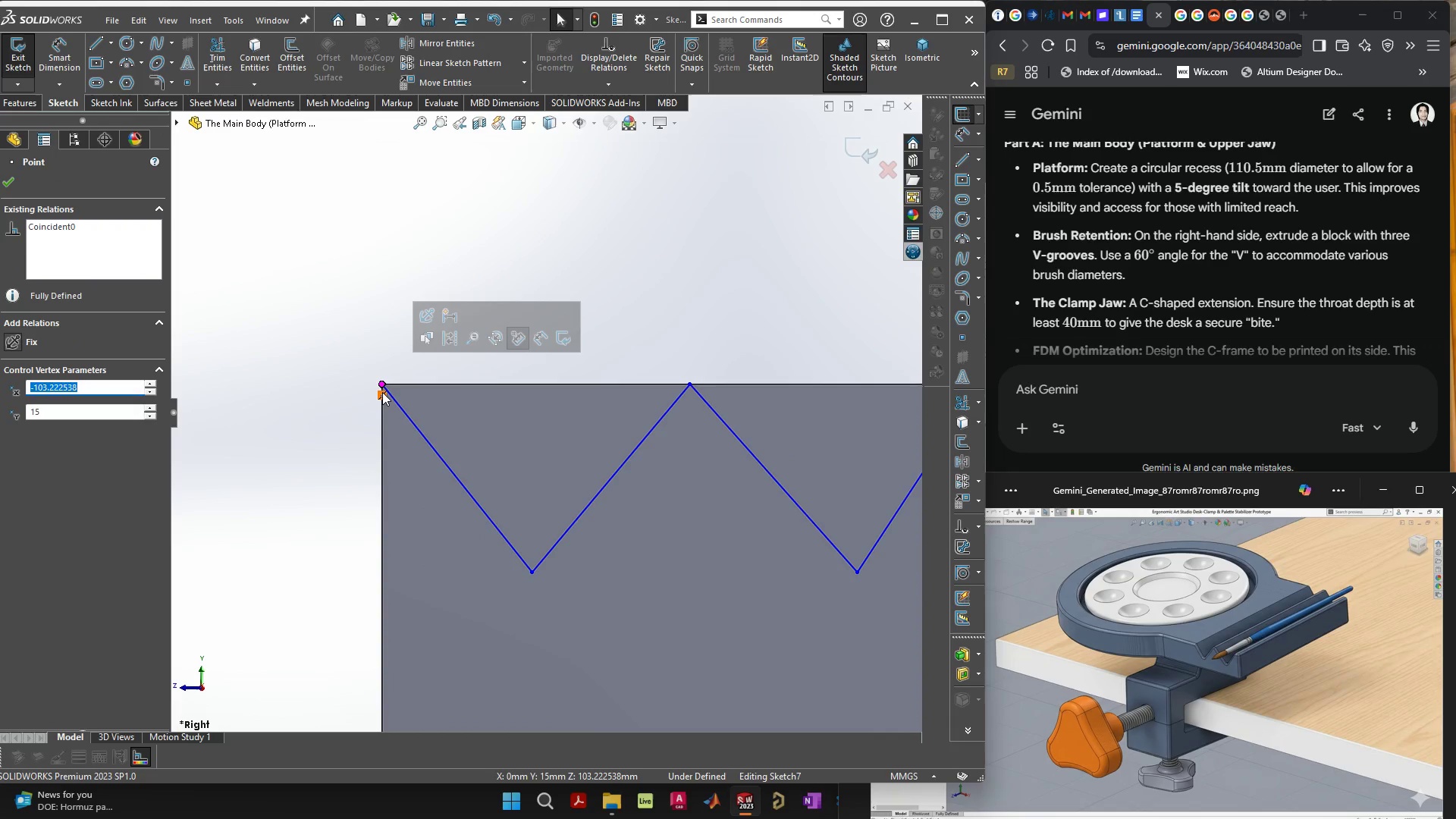 
left_click([382, 394])
 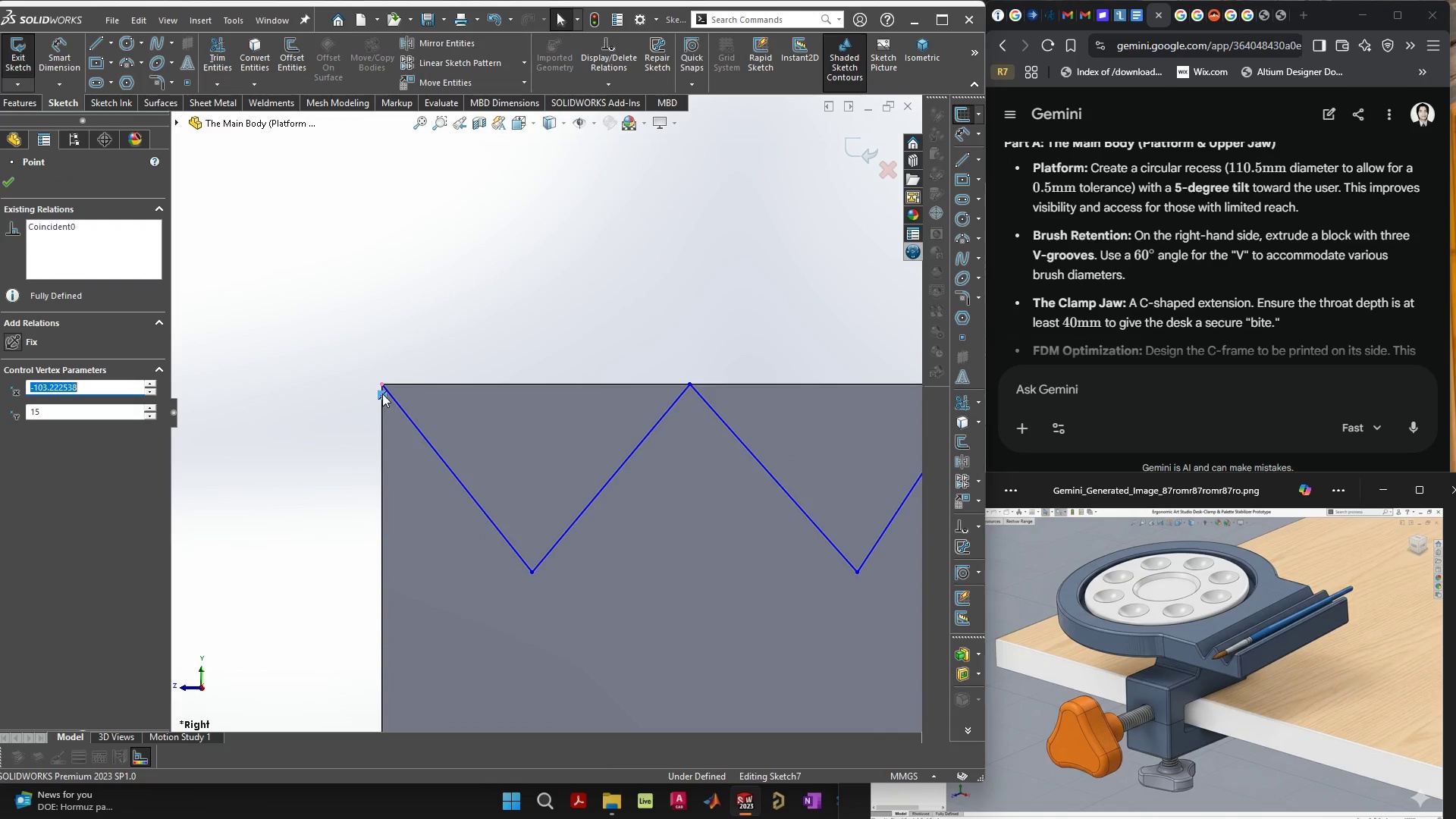 
key(Delete)
 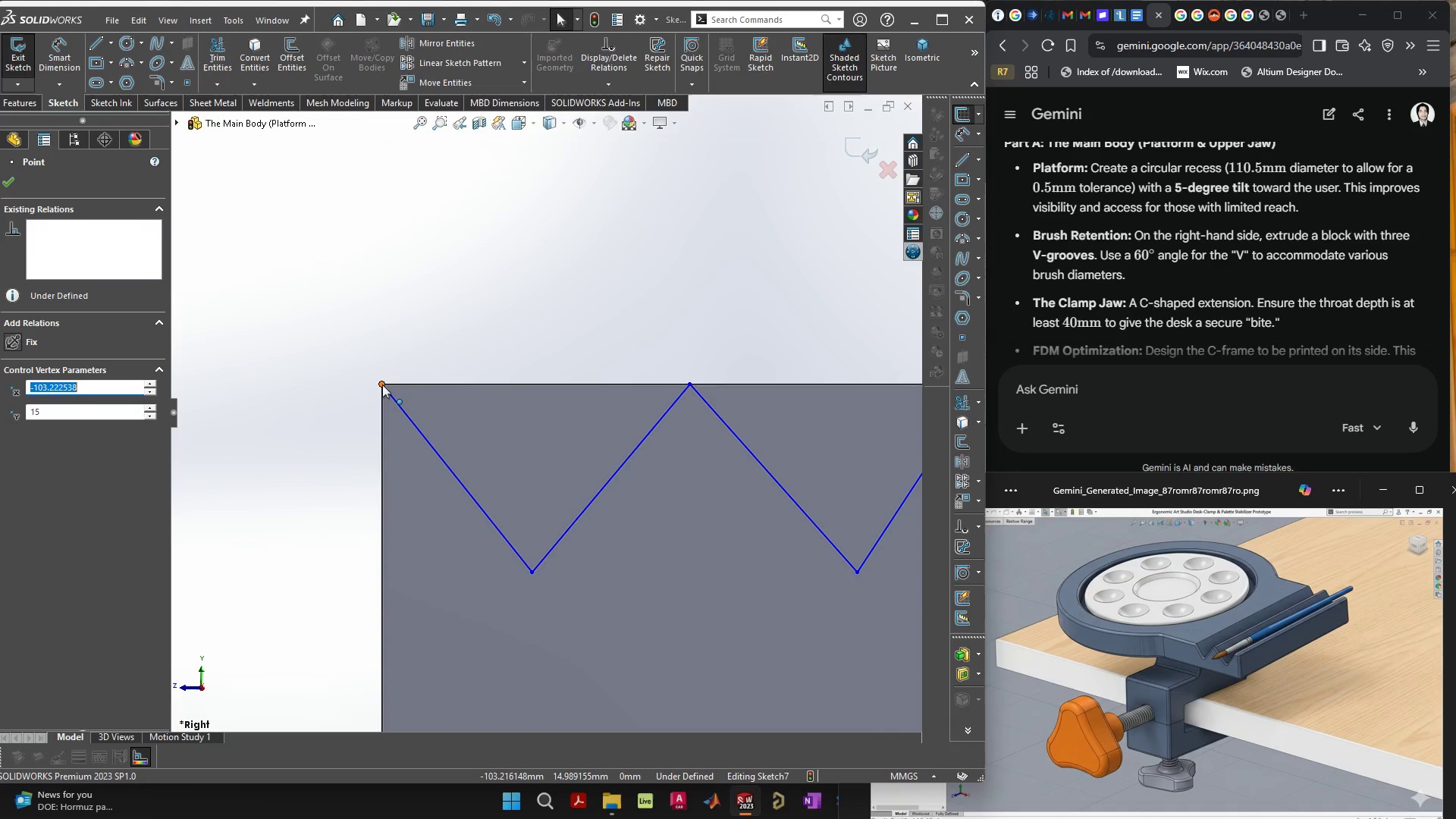 
left_click_drag(start_coordinate=[382, 384], to_coordinate=[401, 386])
 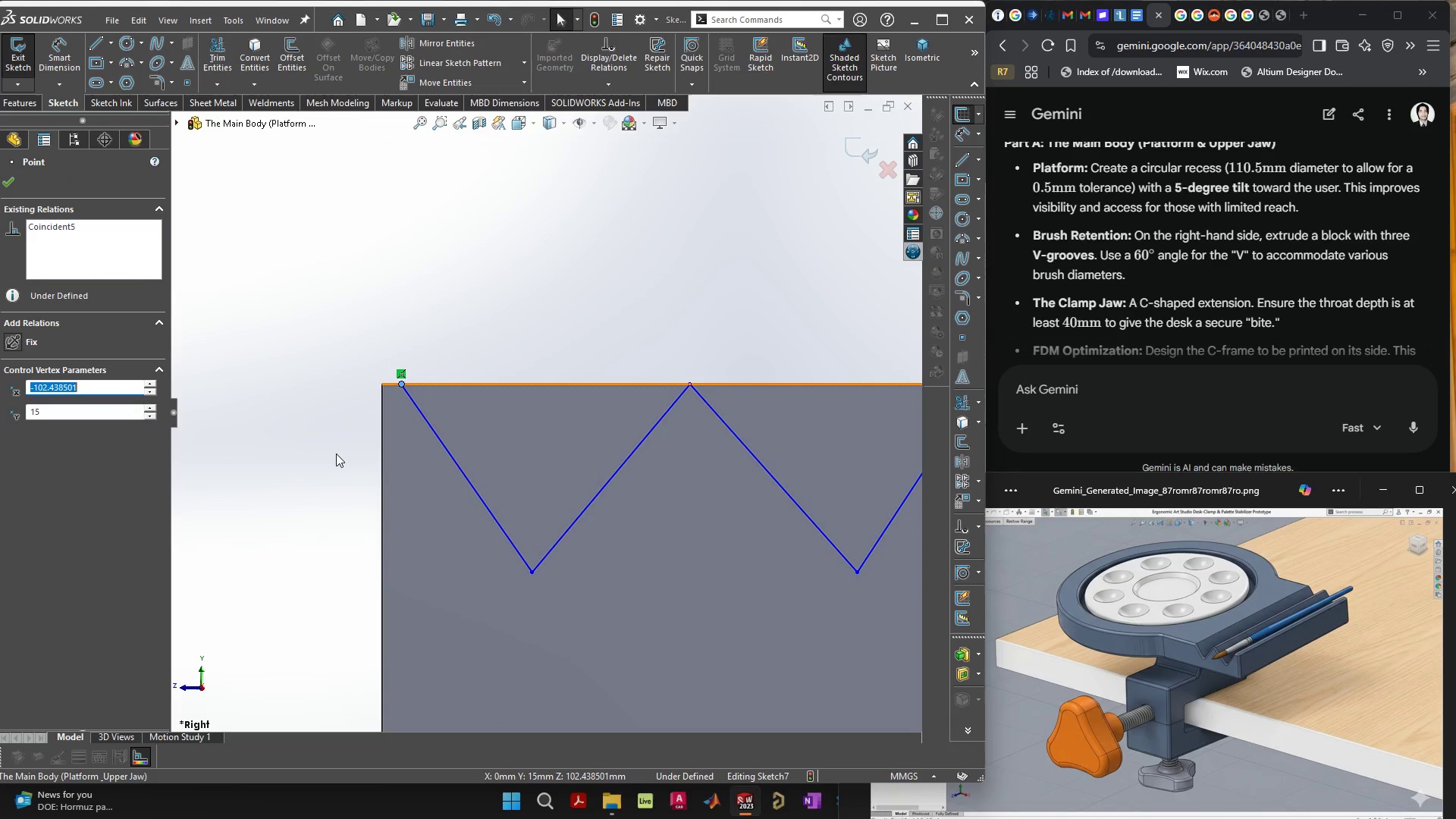 
left_click([335, 453])
 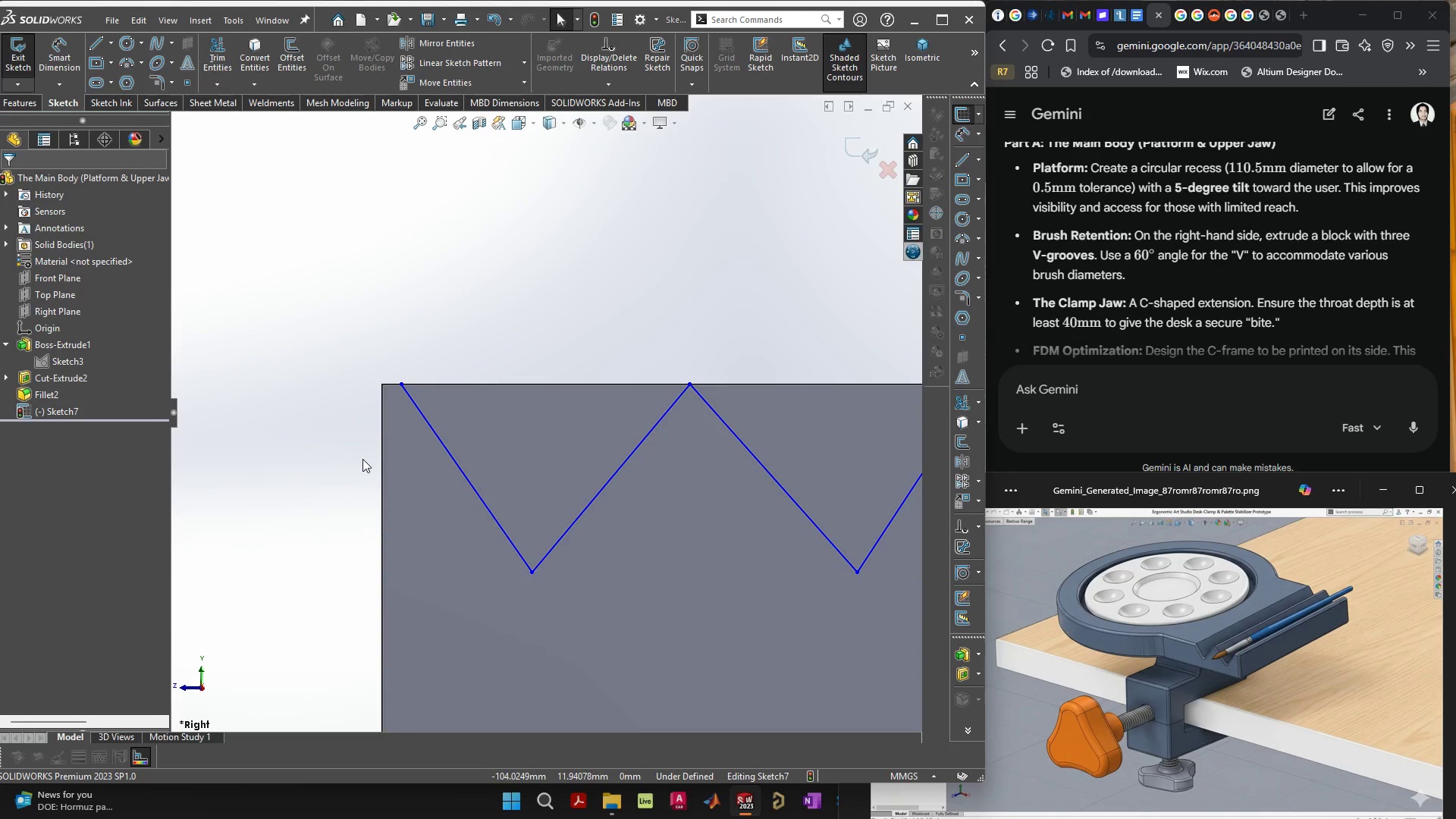 
wait(10.45)
 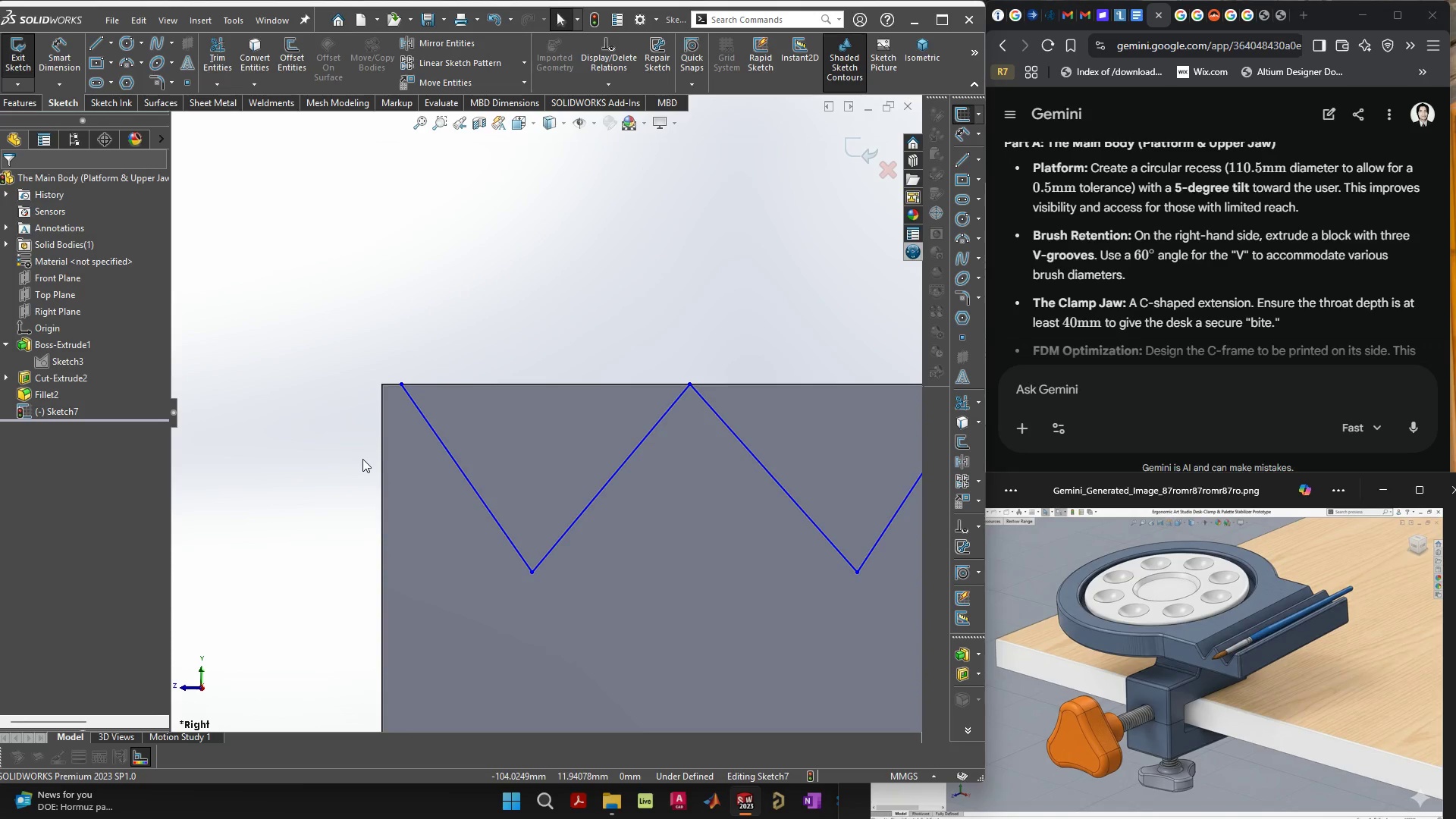 
scroll: coordinate [607, 461], scroll_direction: down, amount: 7.0
 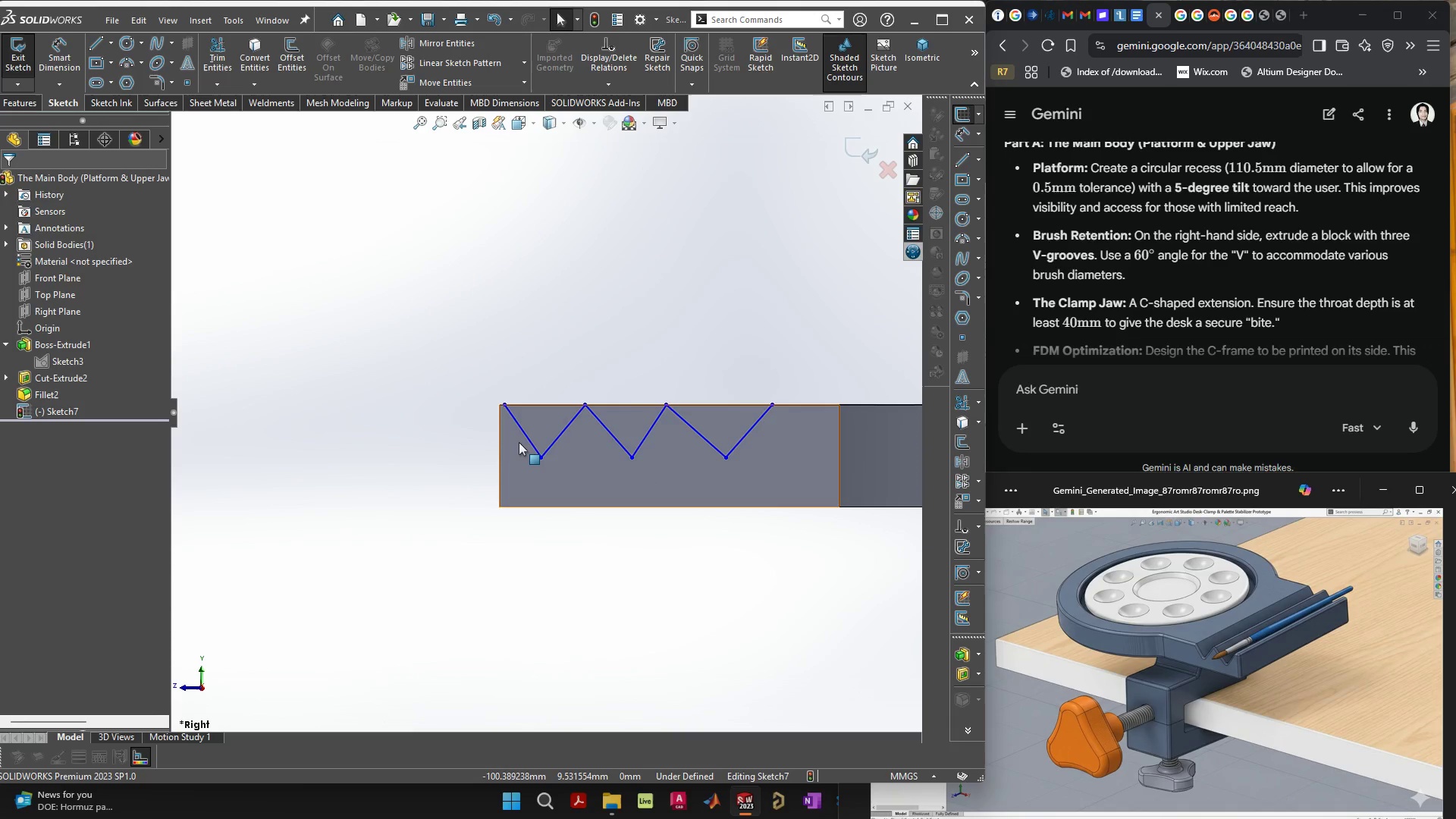 
scroll: coordinate [347, 412], scroll_direction: up, amount: 11.0
 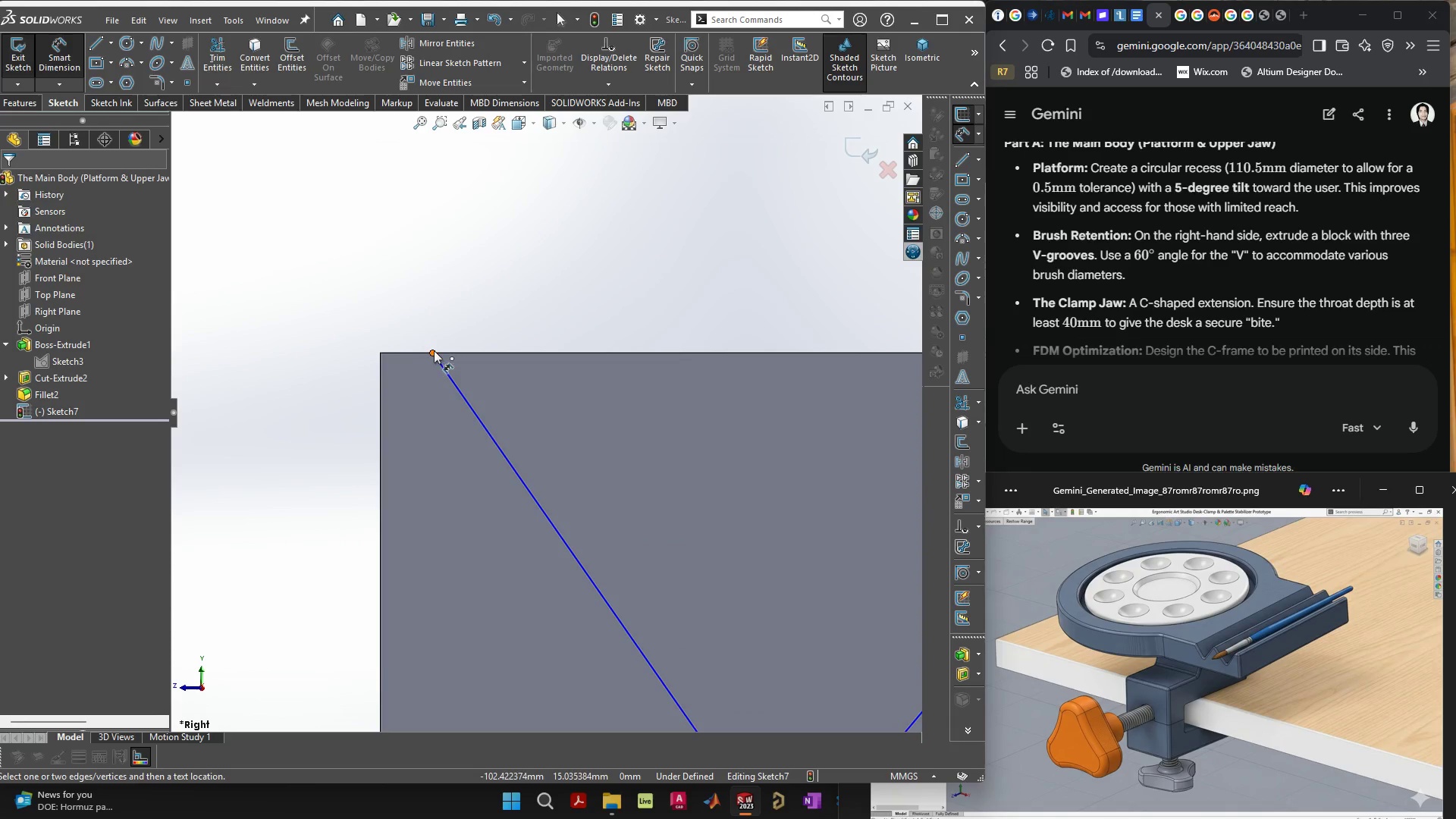 
left_click([434, 350])
 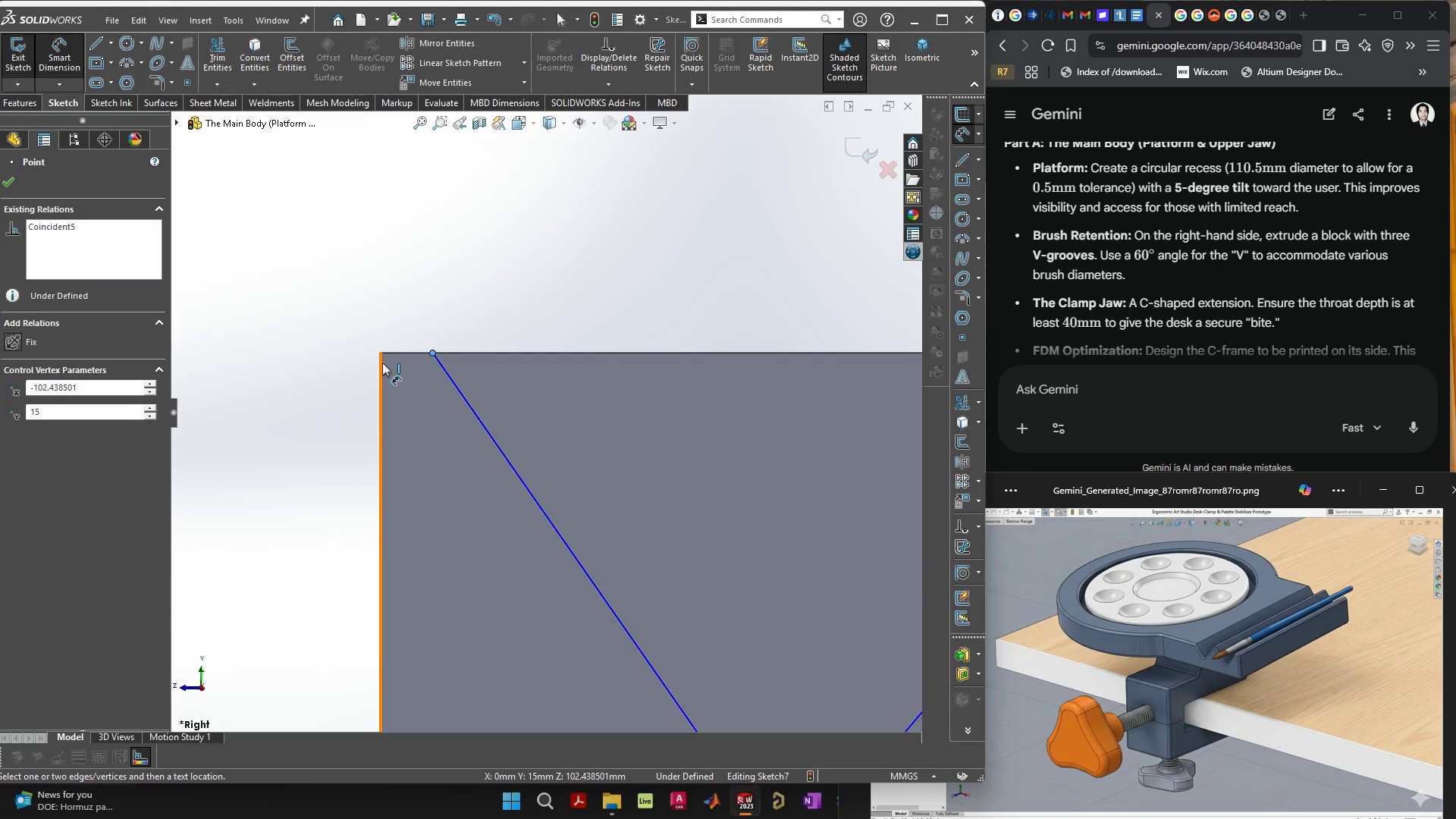 
left_click([382, 362])
 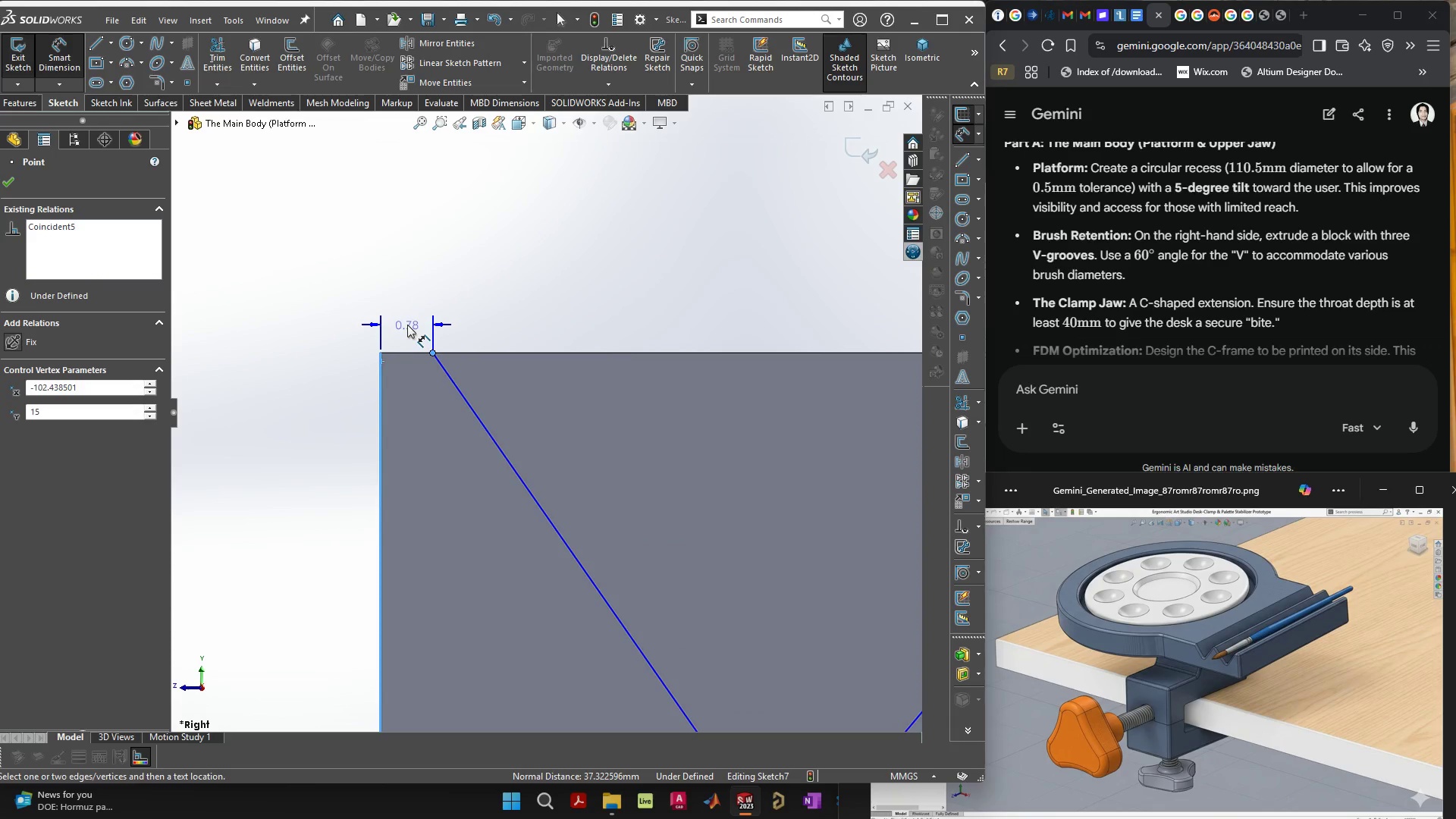 
left_click([407, 325])
 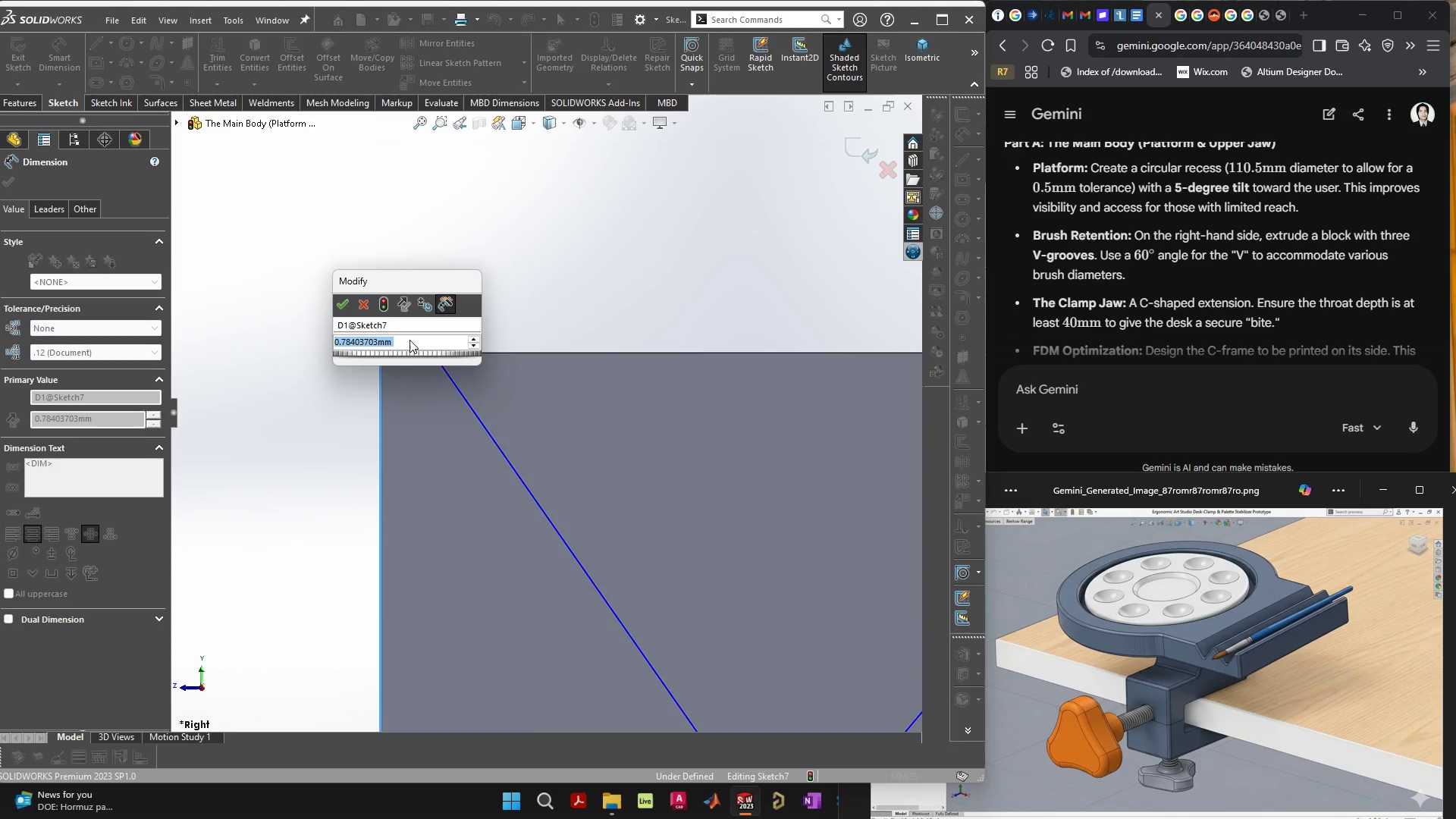 
key(1)
 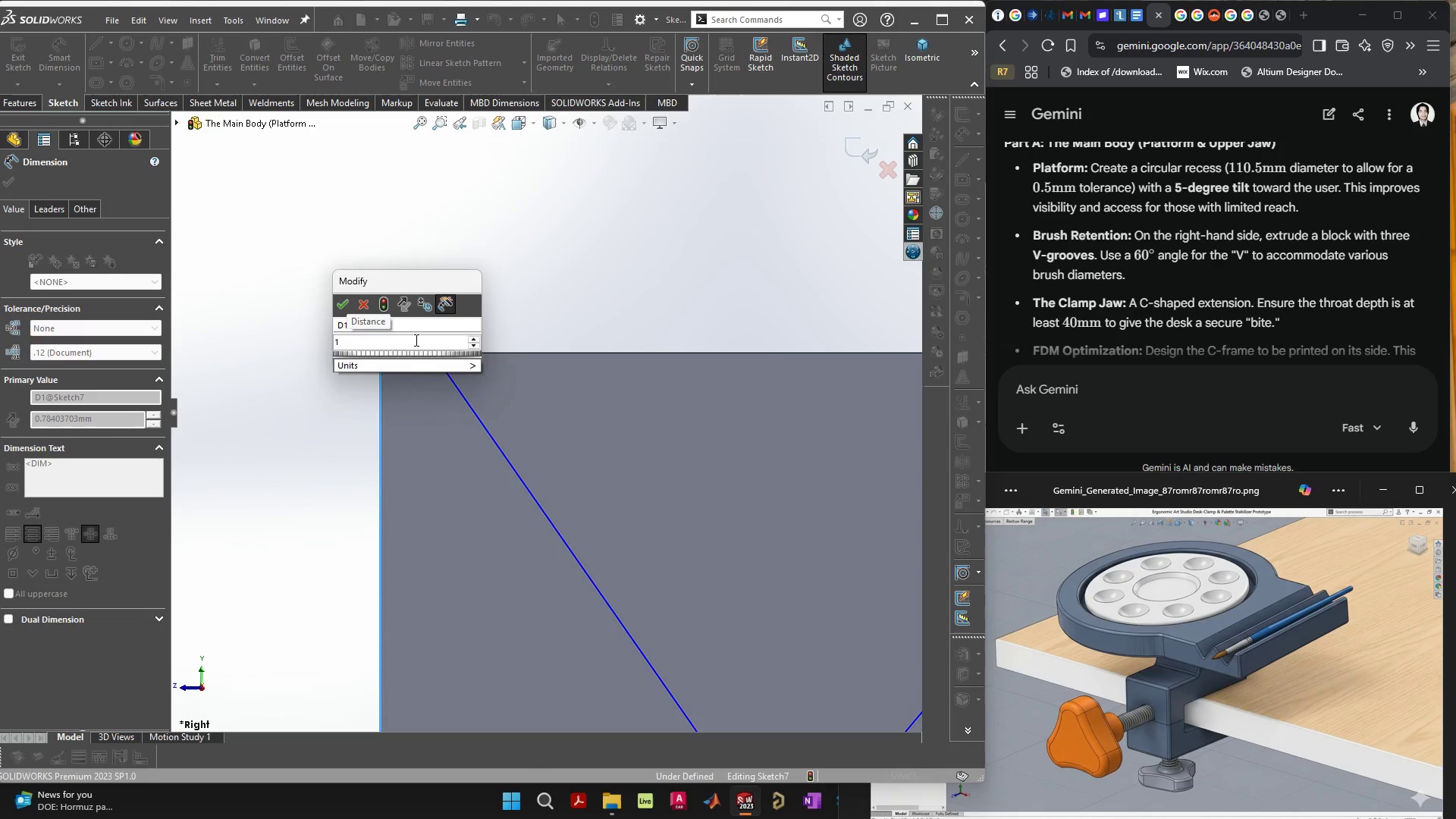 
key(Enter)
 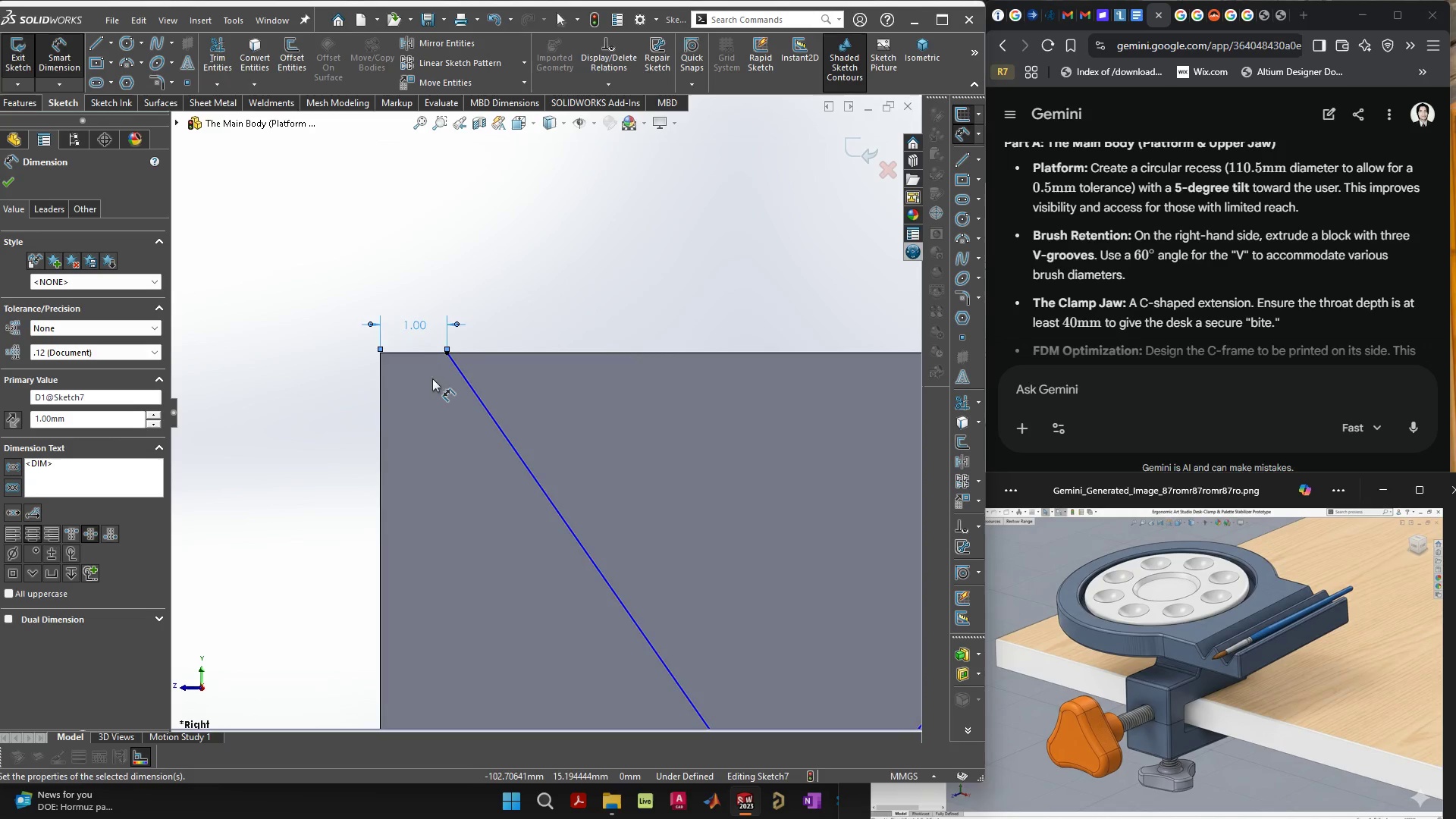 
scroll: coordinate [607, 469], scroll_direction: down, amount: 10.0
 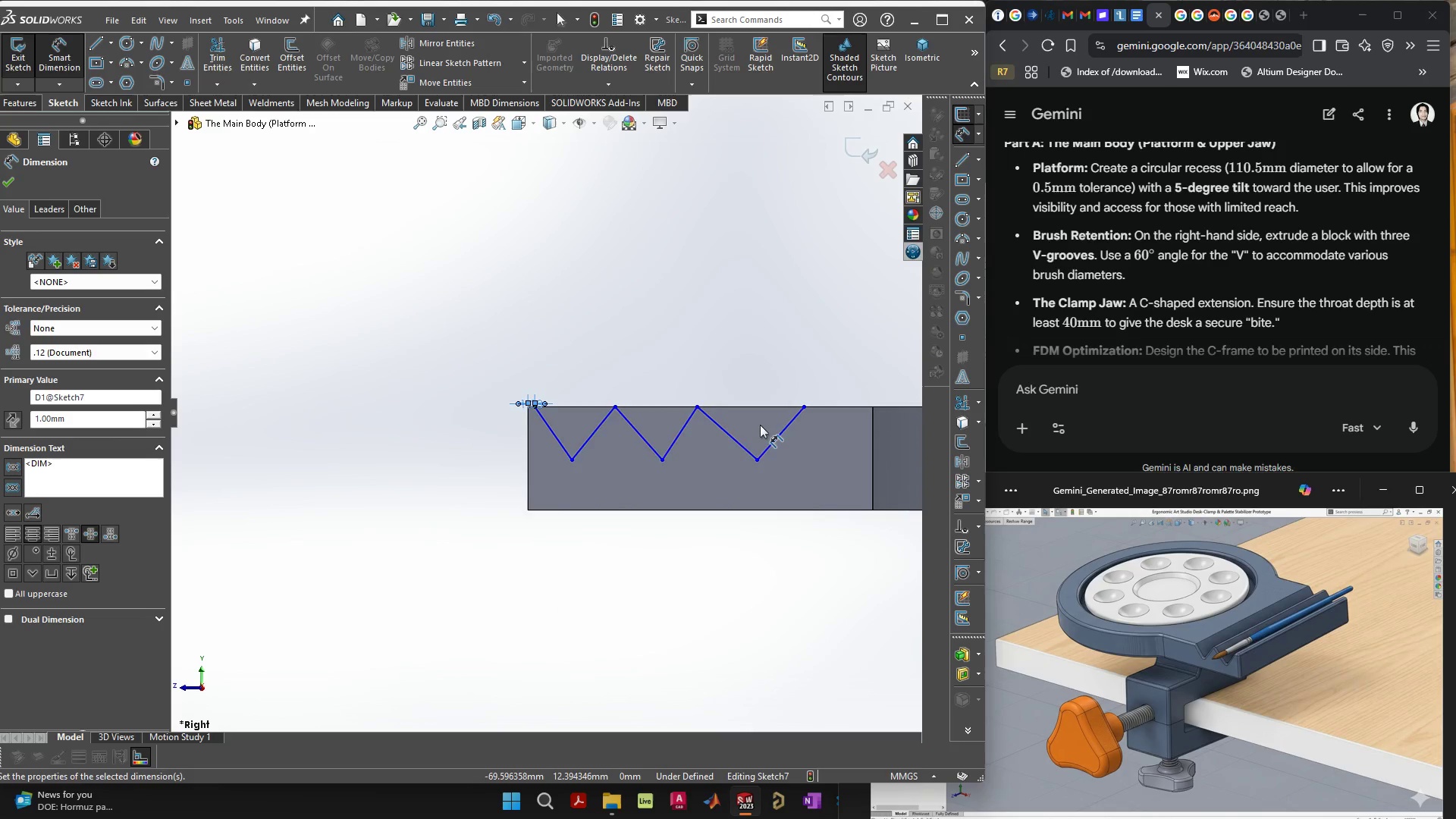 
scroll: coordinate [551, 466], scroll_direction: up, amount: 4.0
 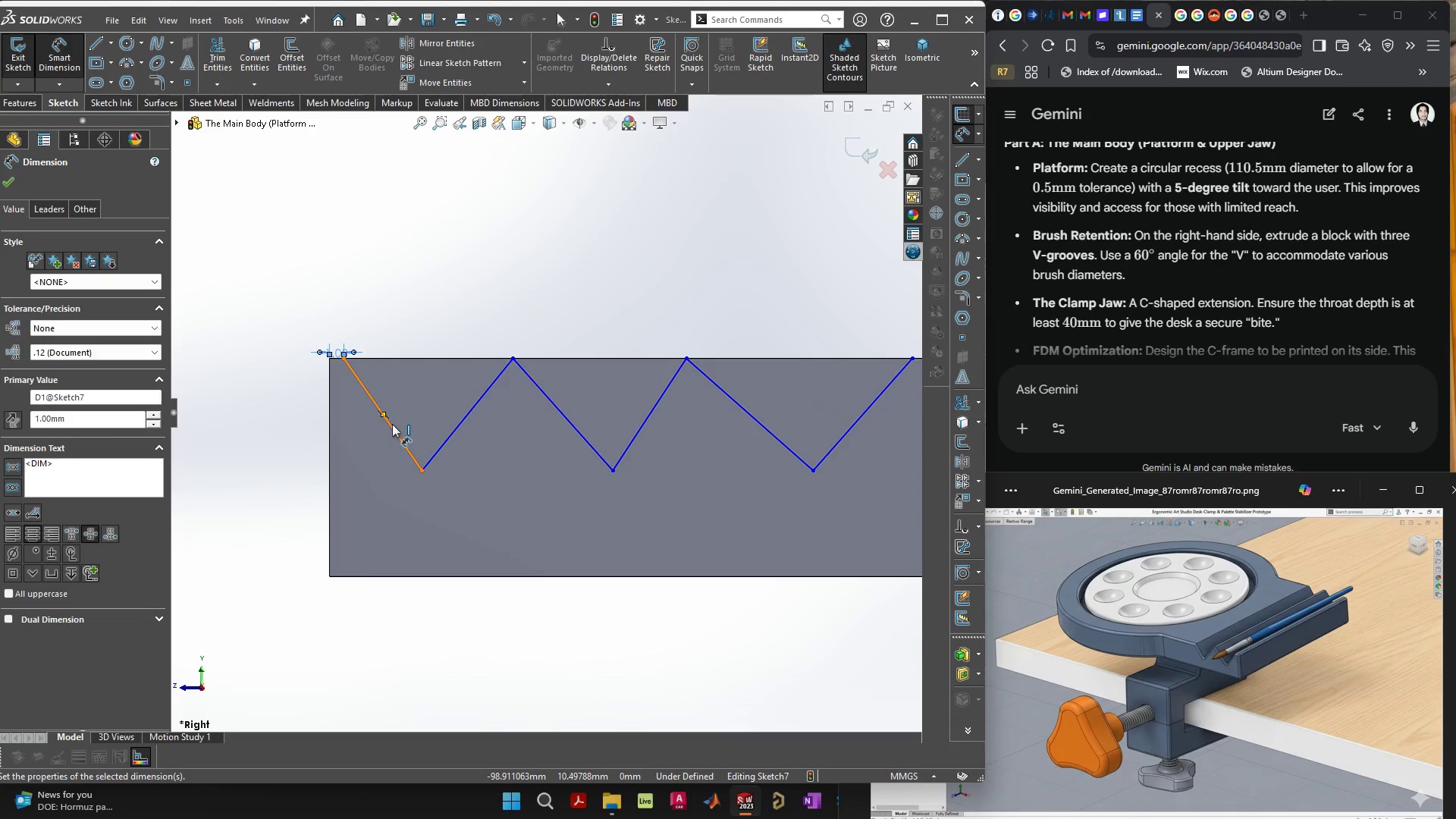 
left_click([392, 424])
 